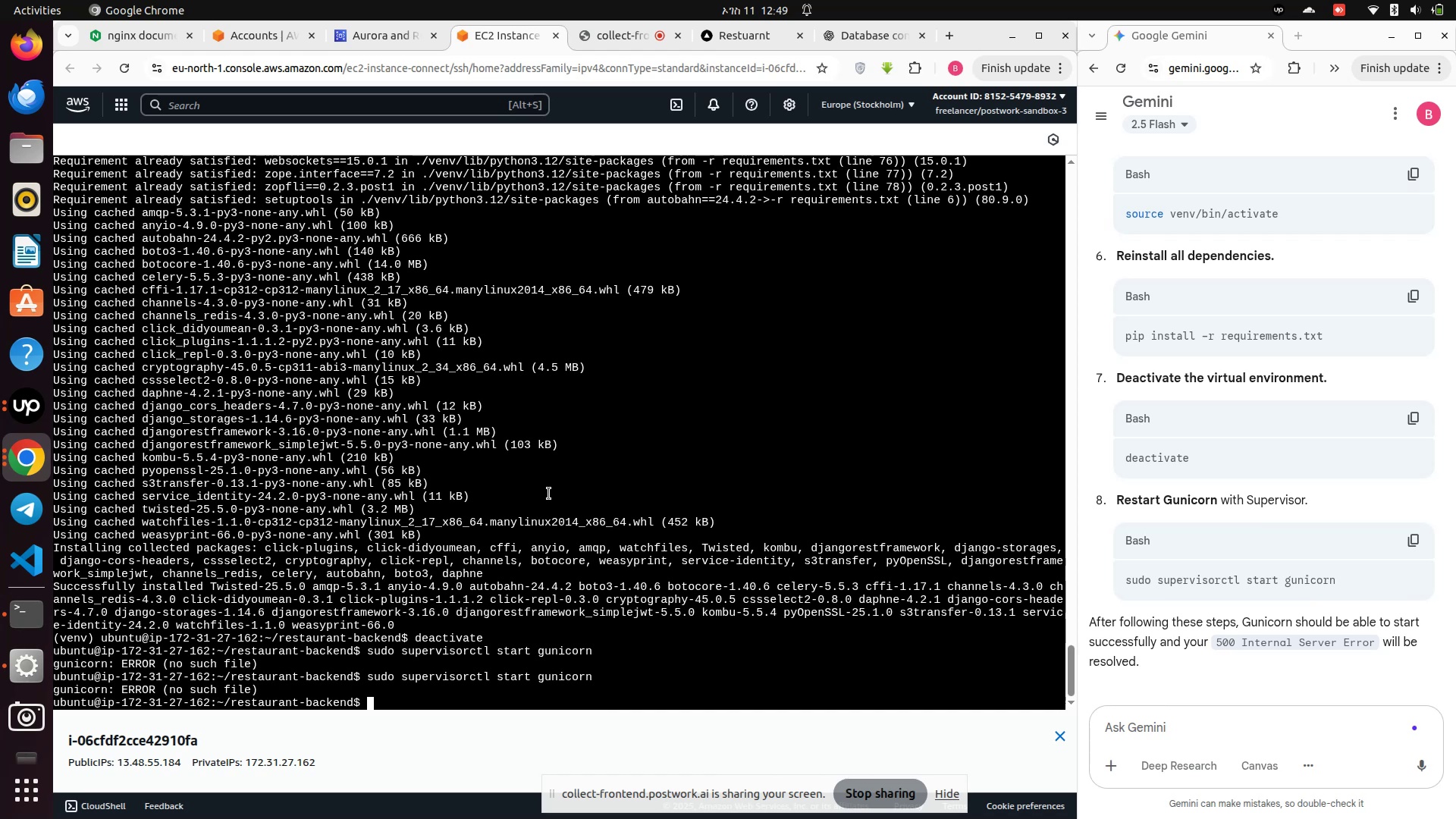 
wait(12.33)
 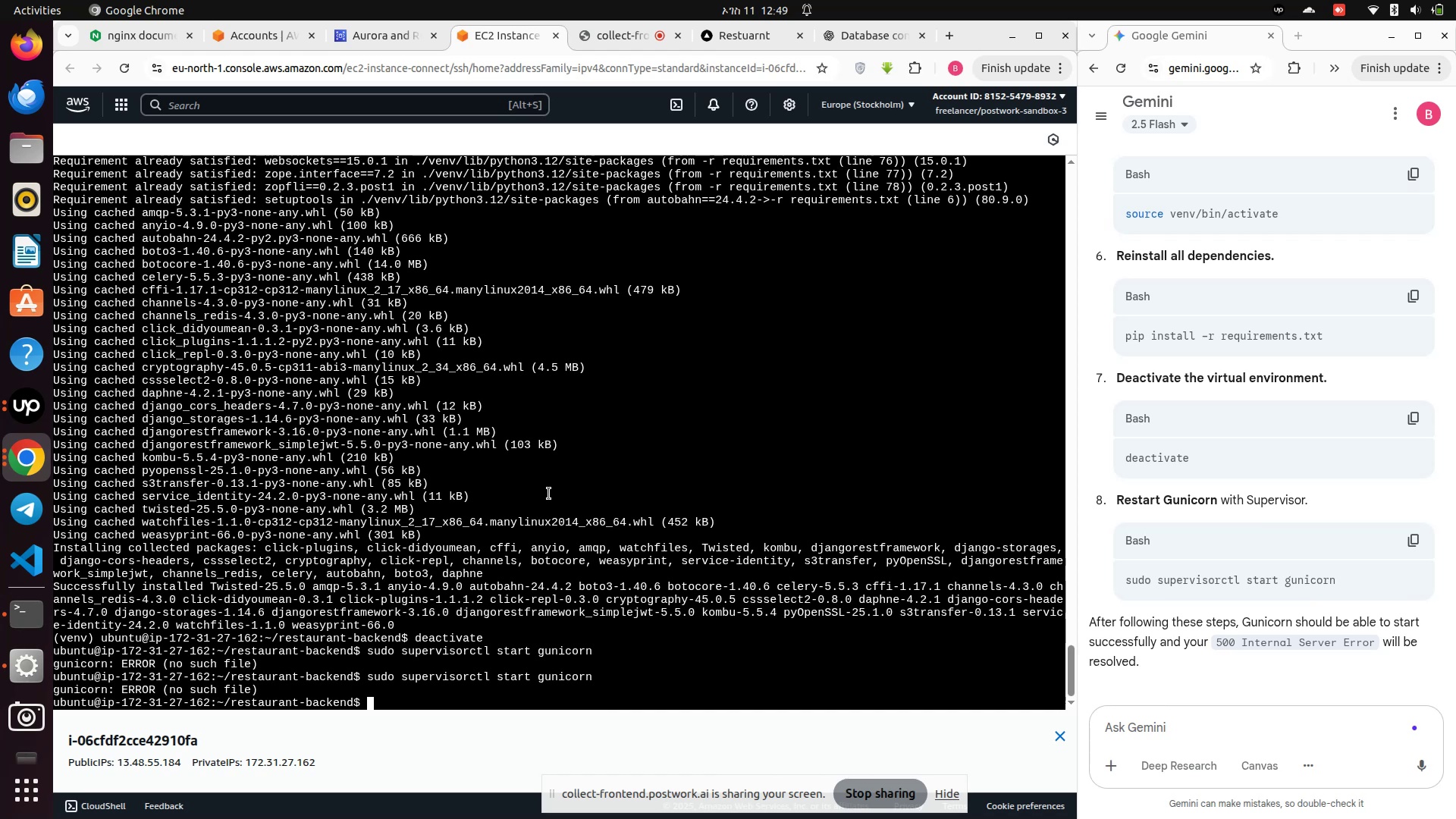 
left_click([288, 696])
 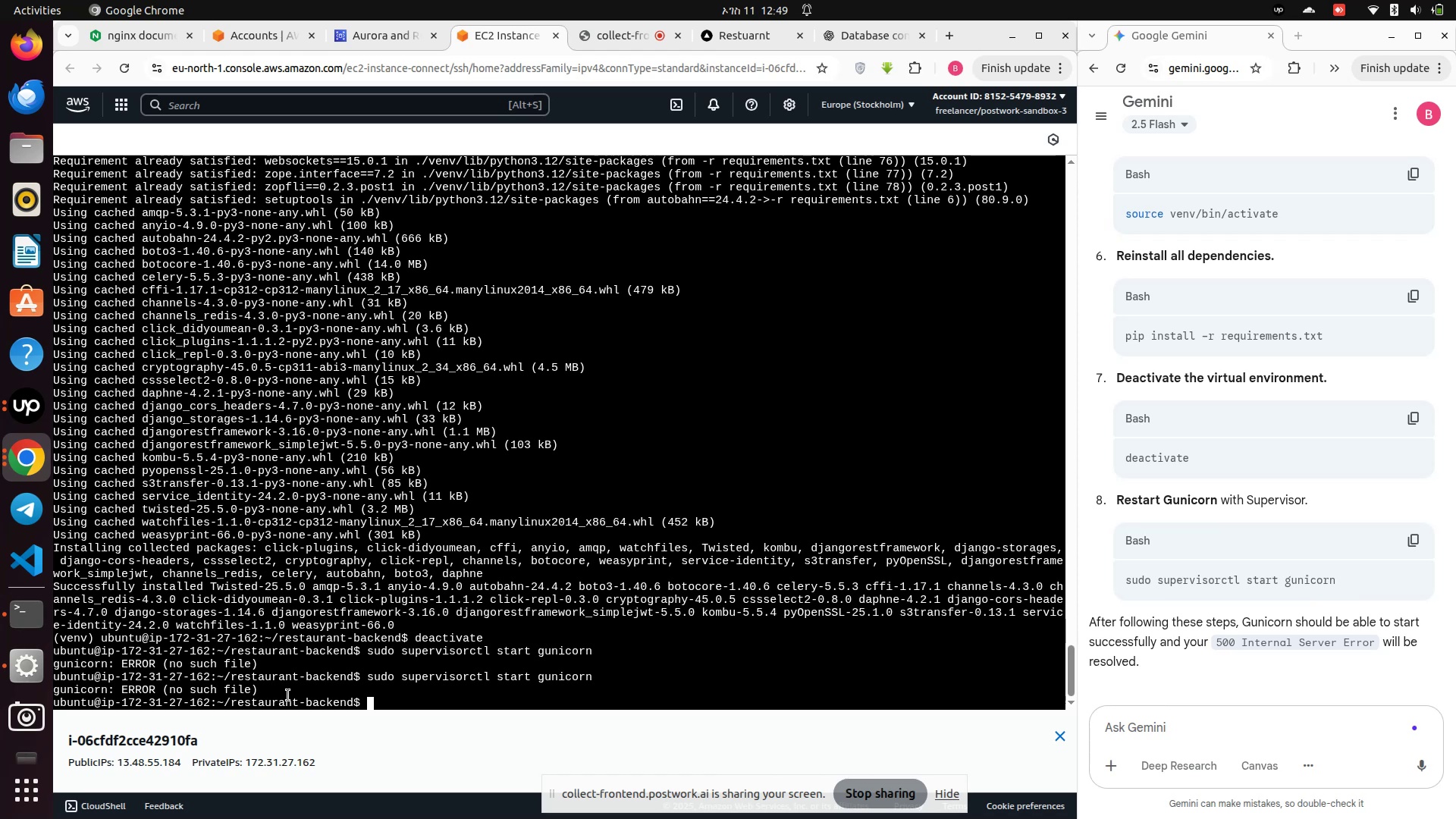 
left_click_drag(start_coordinate=[287, 695], to_coordinate=[54, 670])
 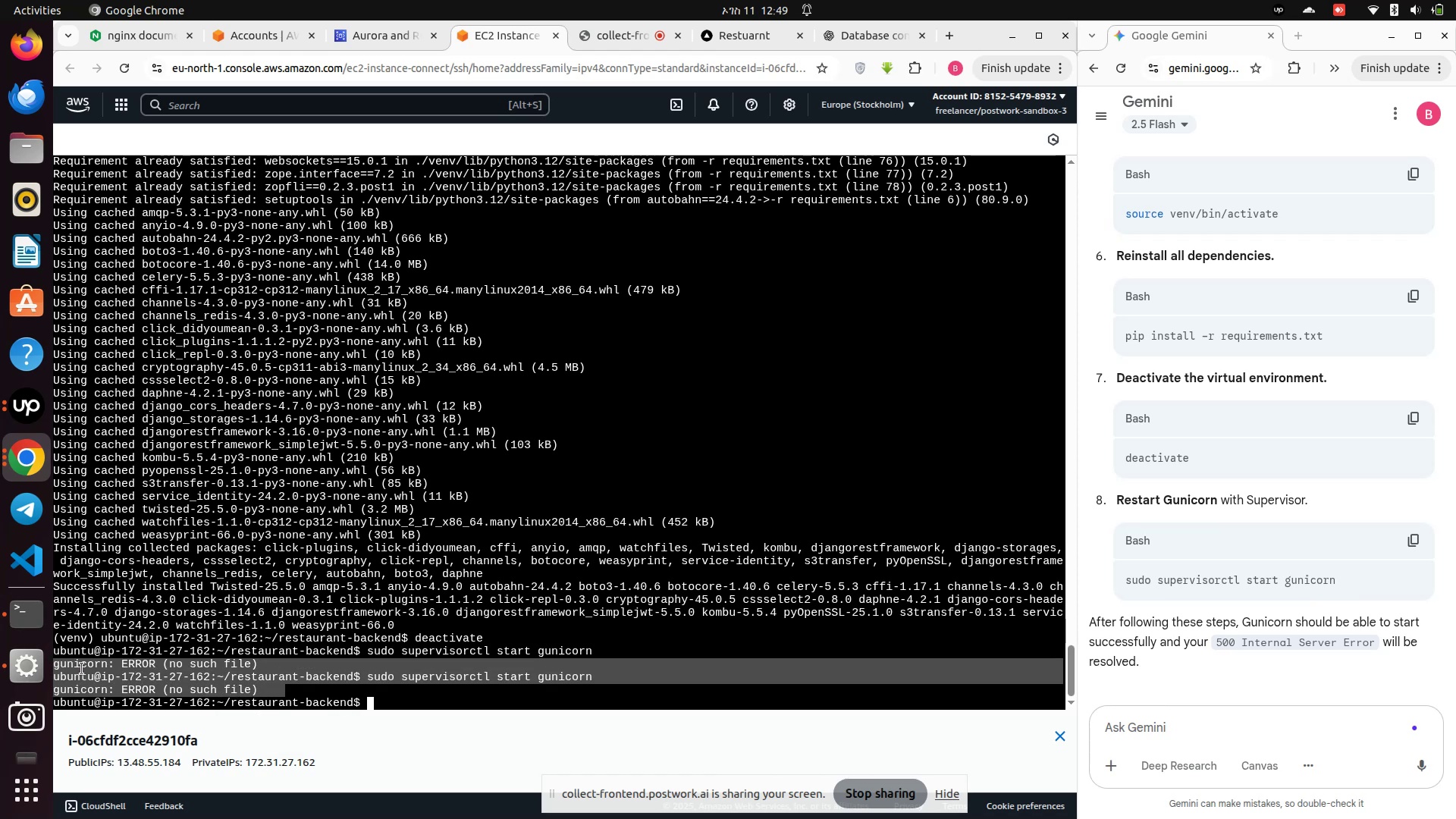 
right_click([82, 669])
 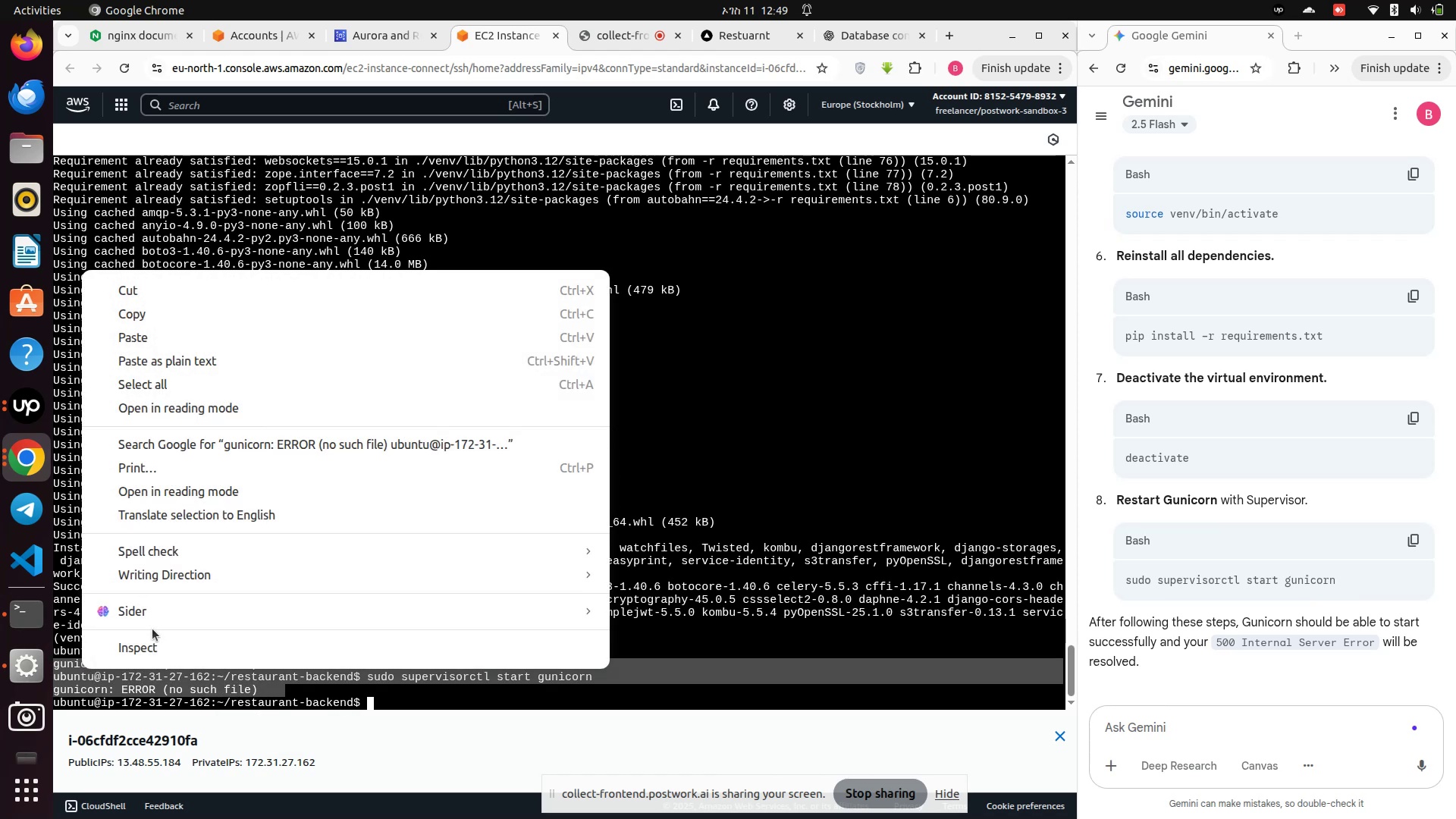 
left_click([149, 322])
 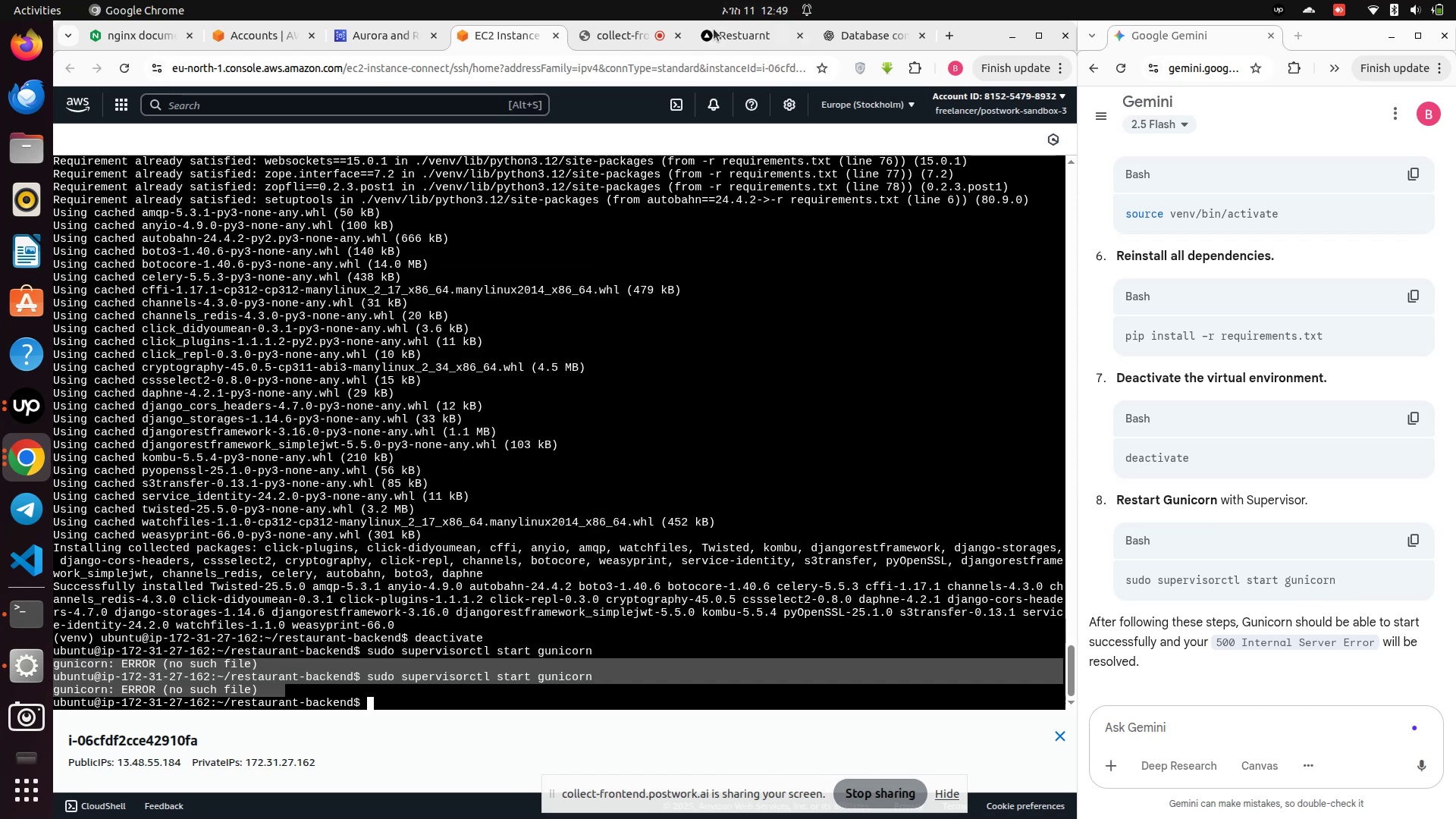 
left_click([713, 34])
 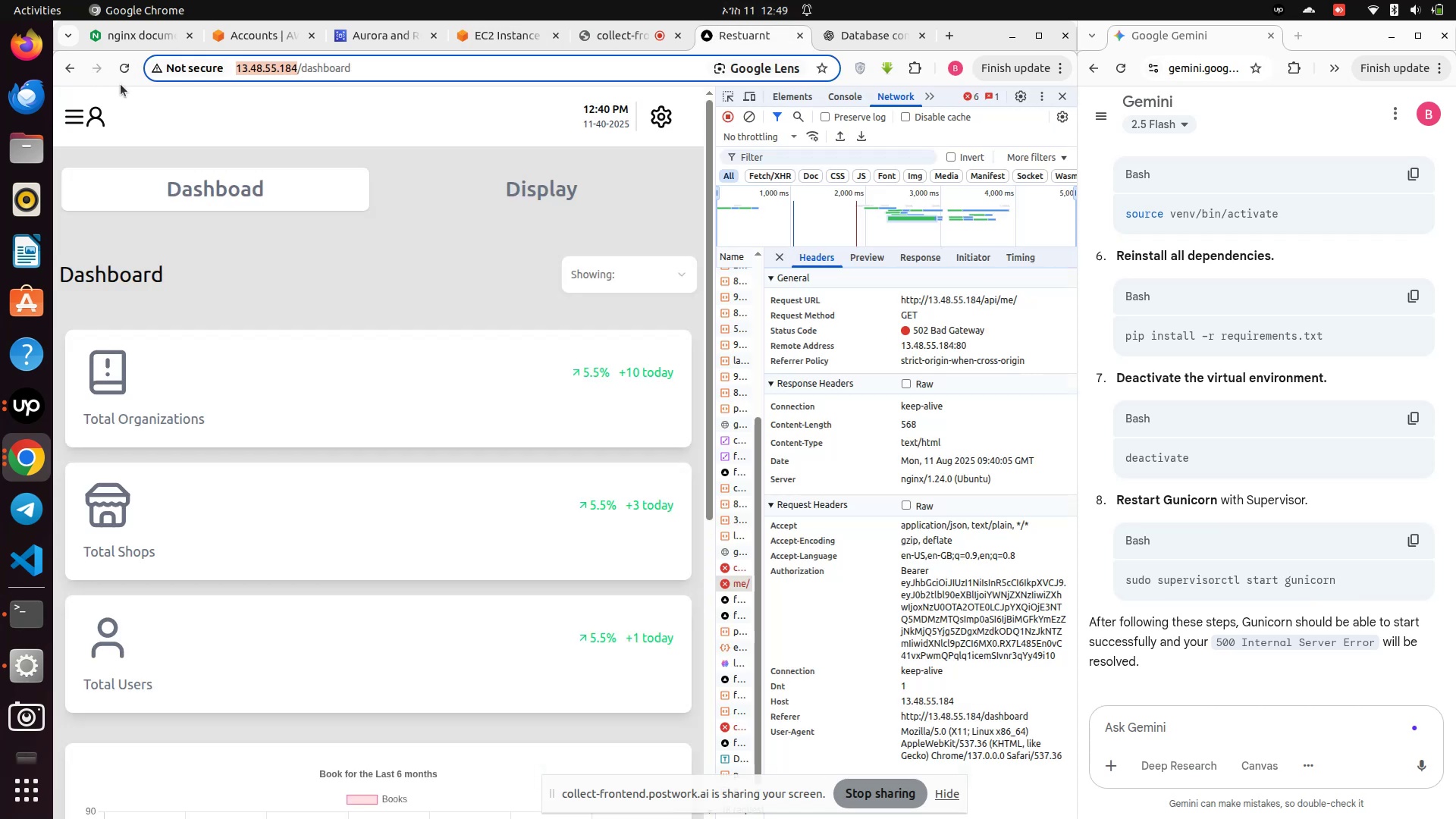 
left_click([121, 76])
 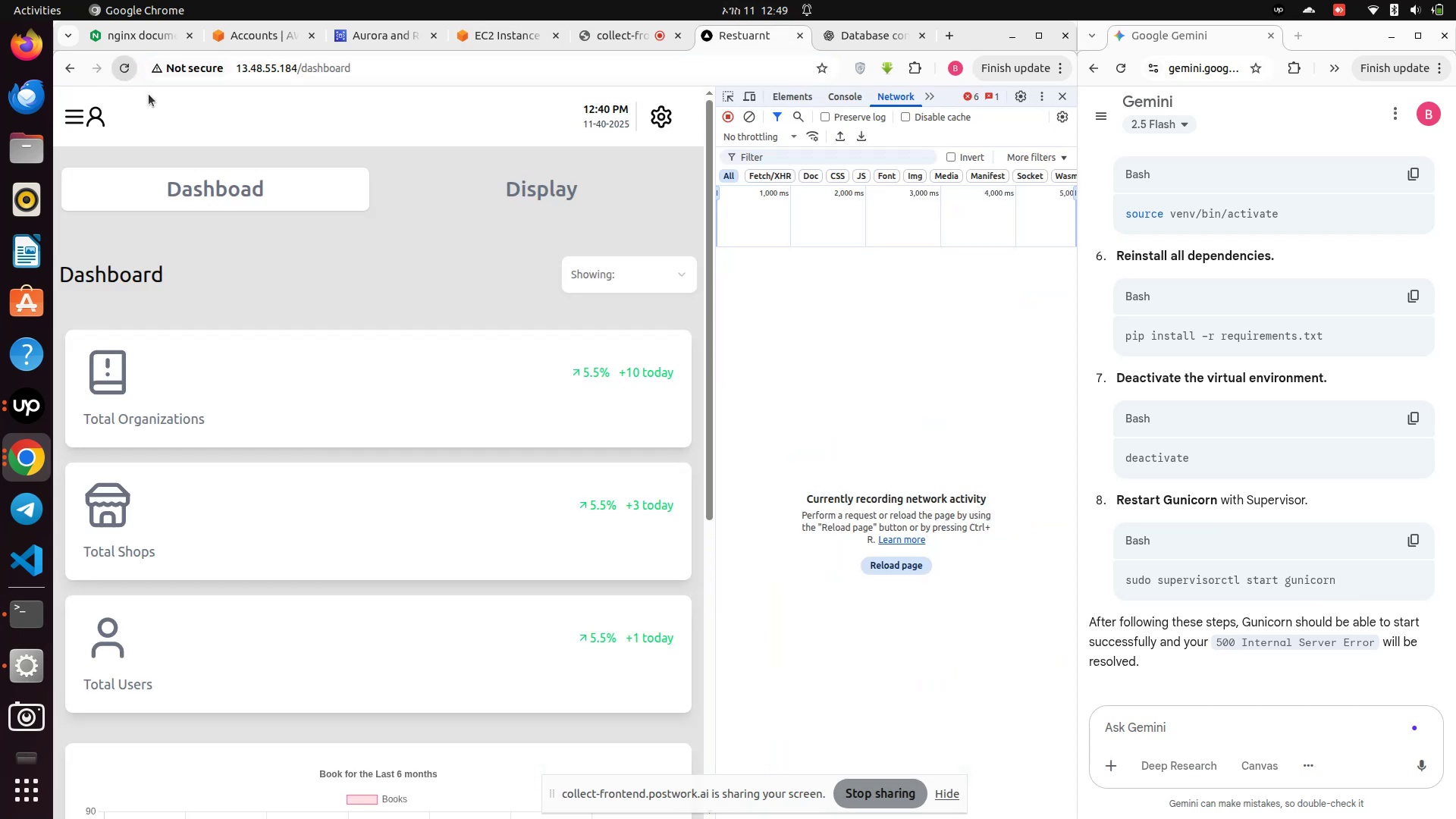 
mouse_move([520, 162])
 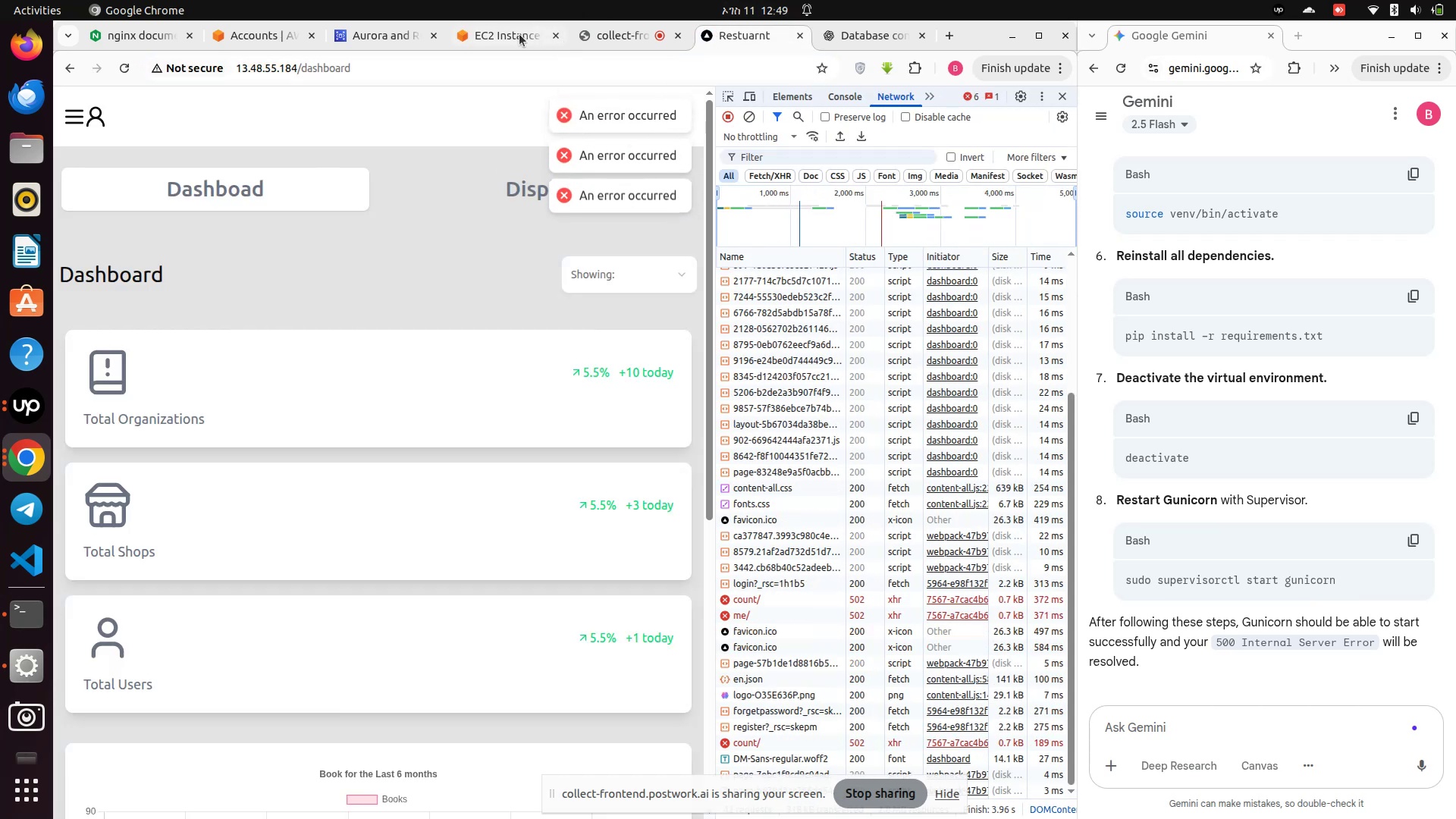 
left_click([502, 33])
 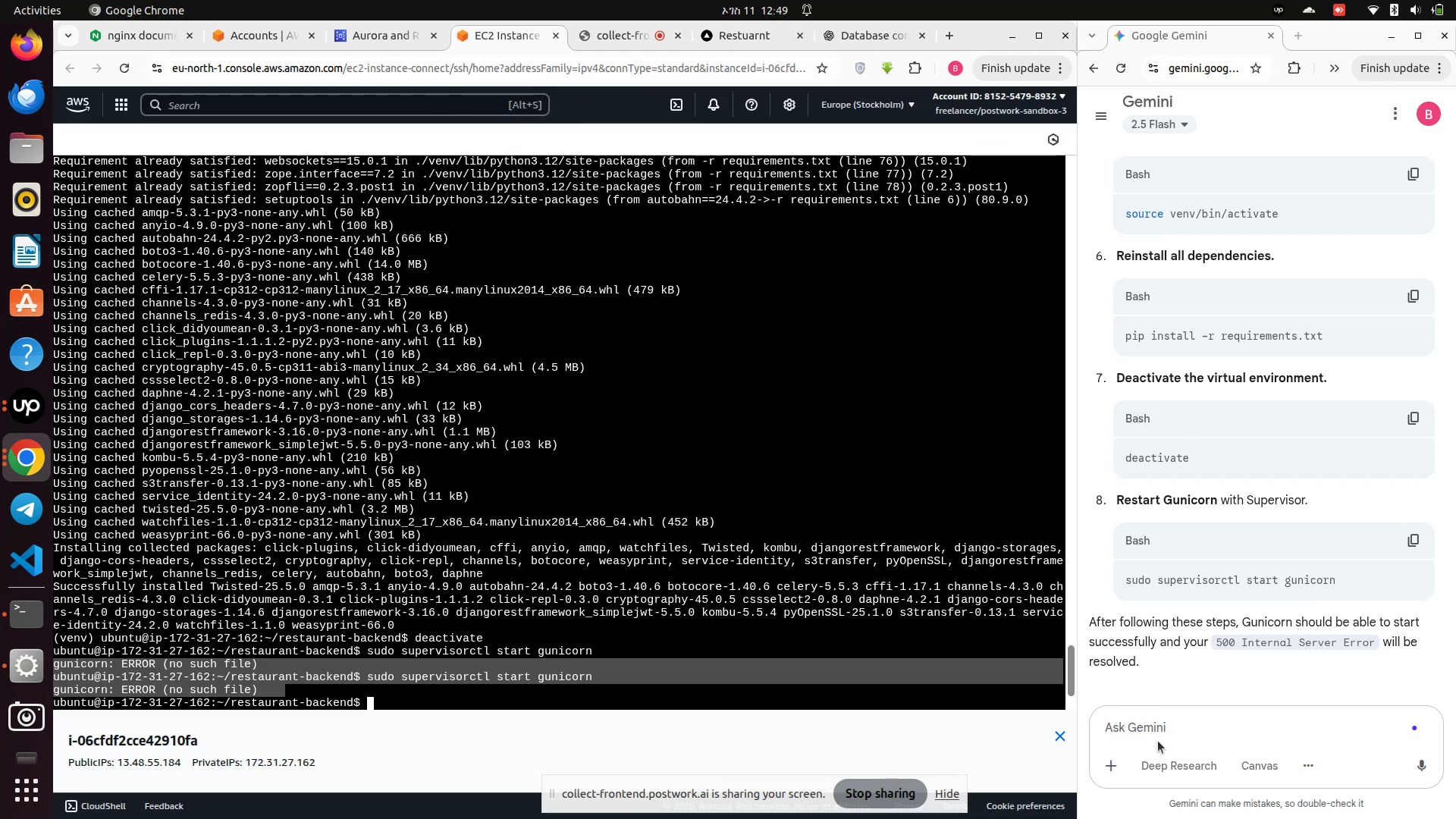 
left_click([1153, 730])
 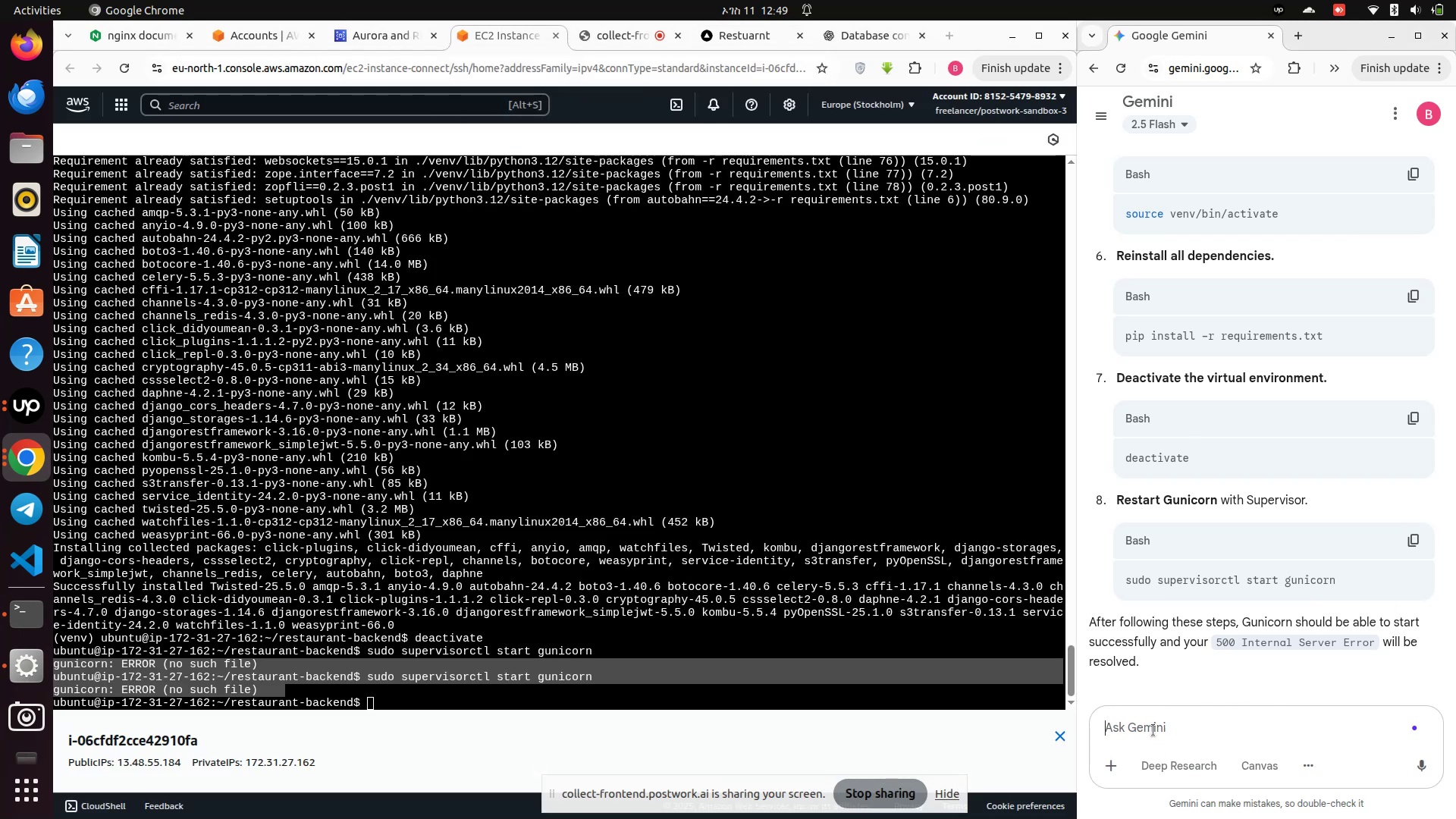 
key(Control+V)
 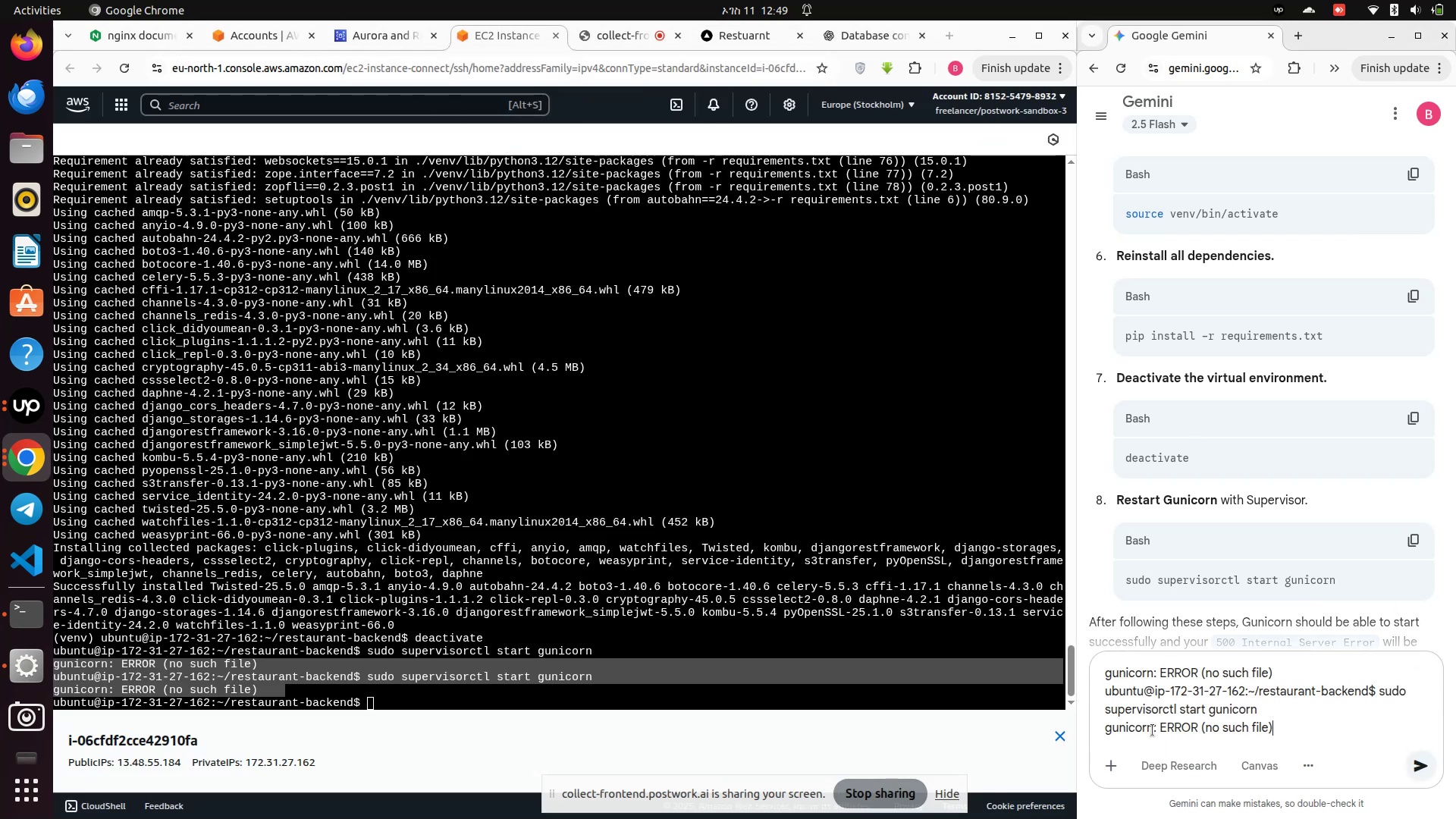 
key(Enter)
 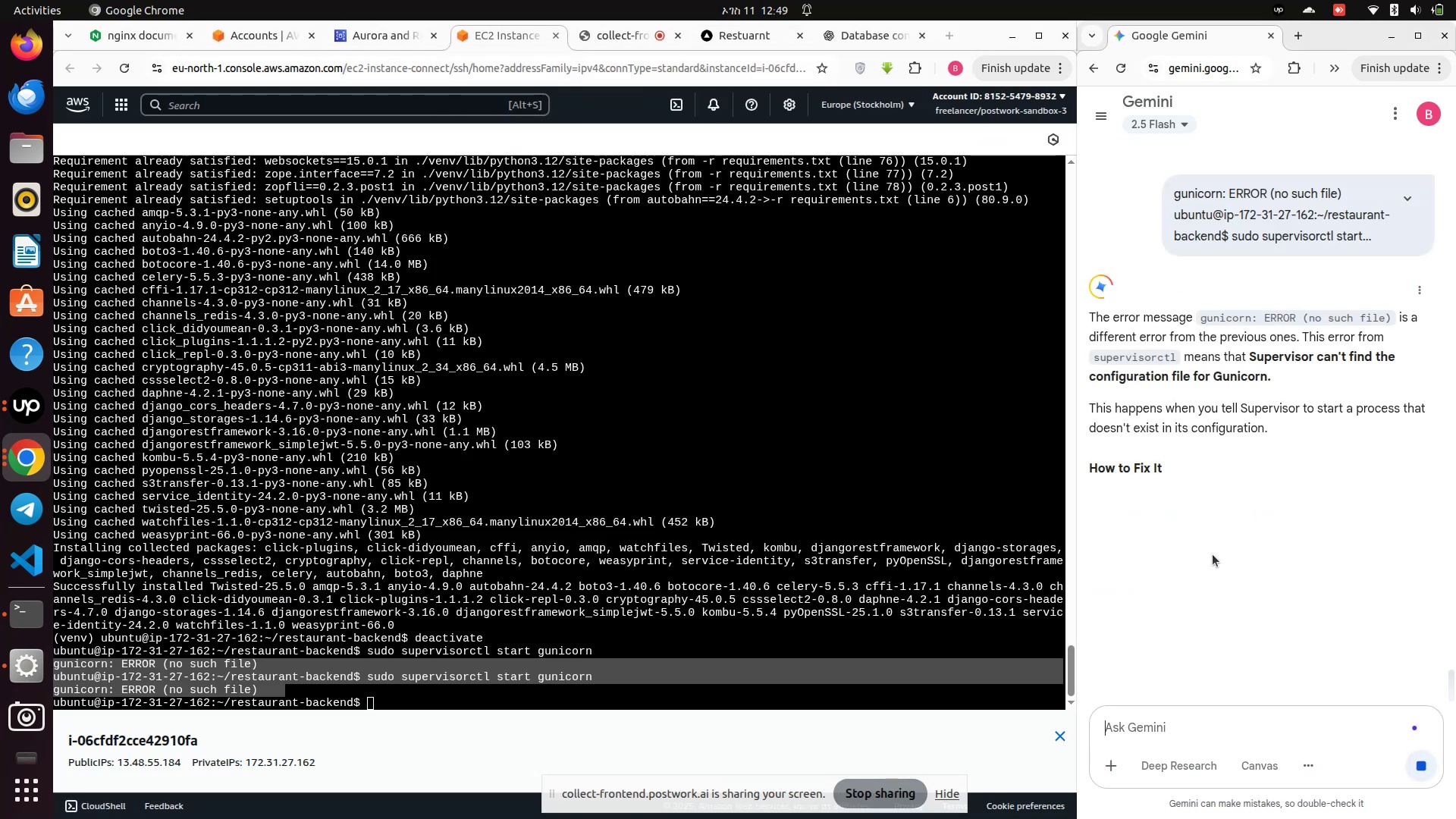 
wait(9.17)
 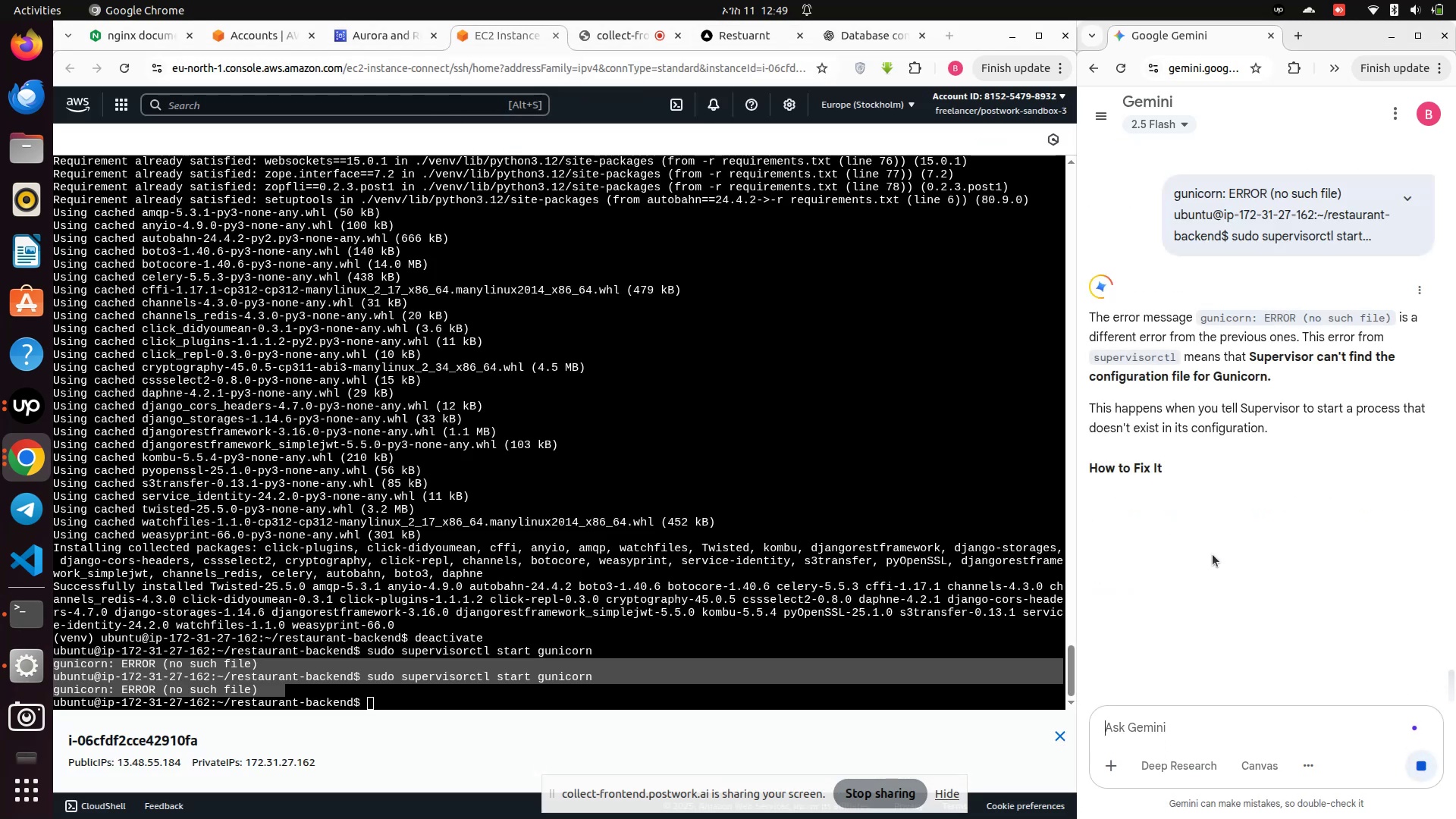 
scroll: coordinate [1213, 554], scroll_direction: down, amount: 2.0
 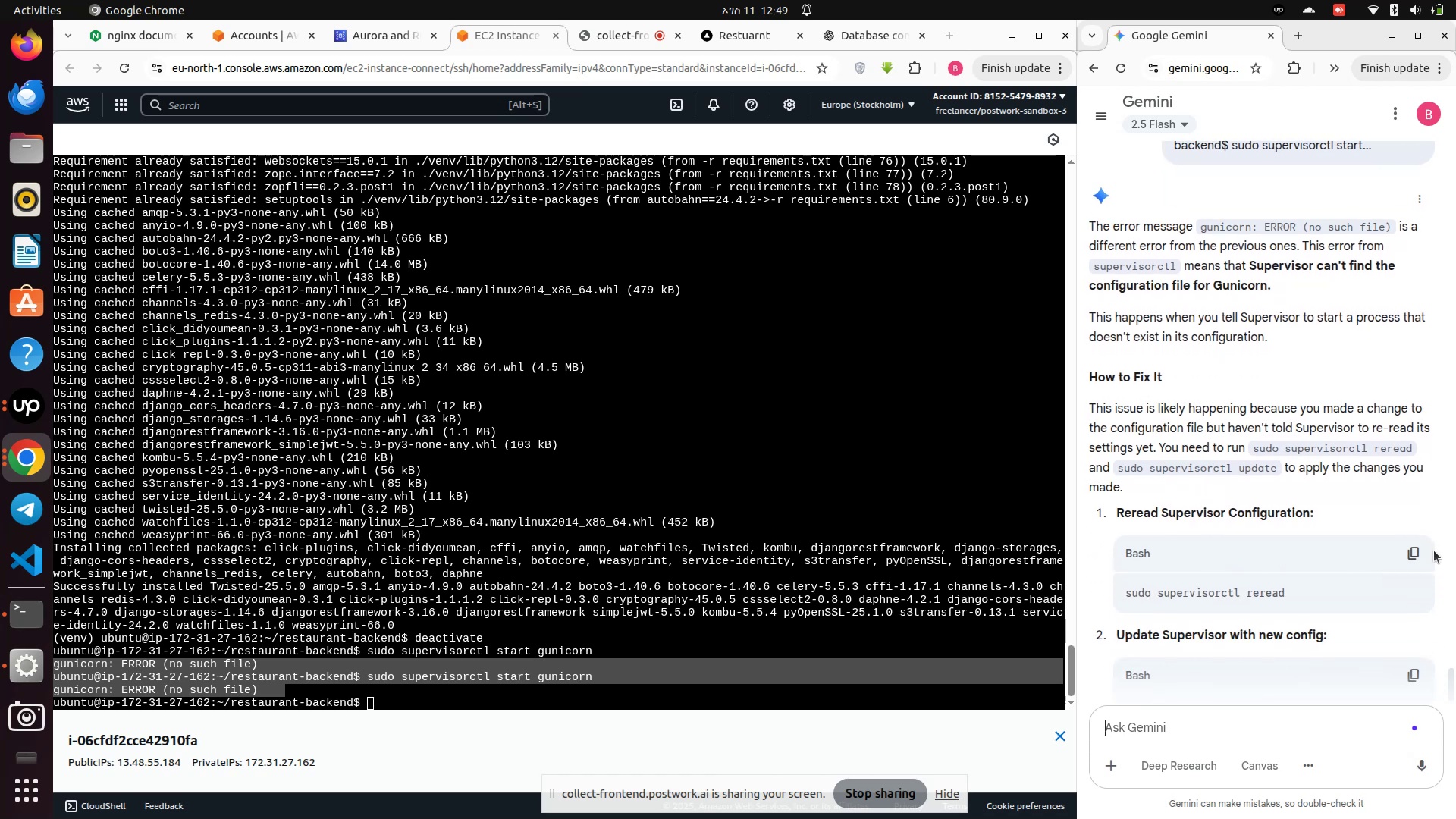 
left_click([1419, 558])
 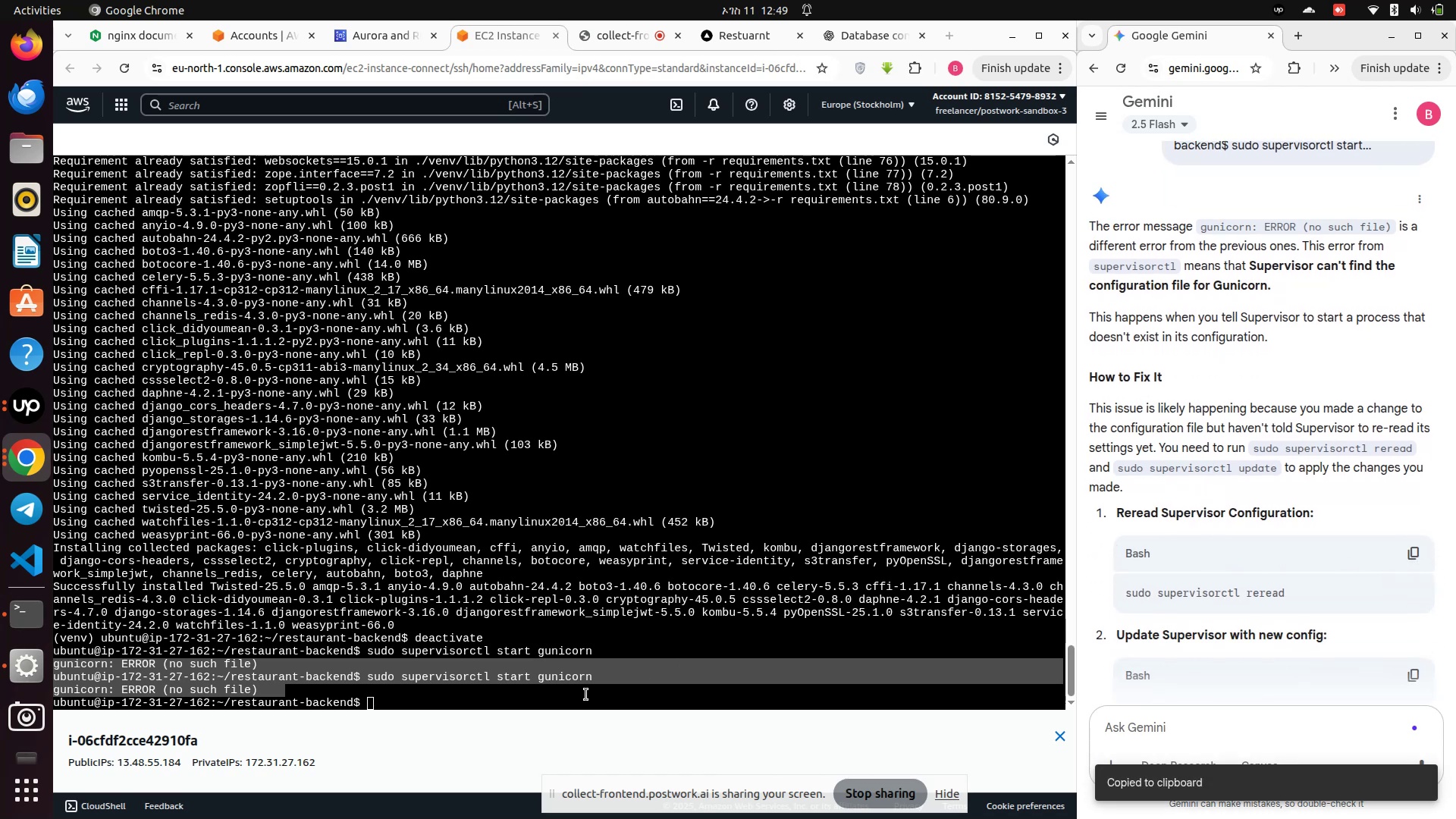 
left_click([580, 695])
 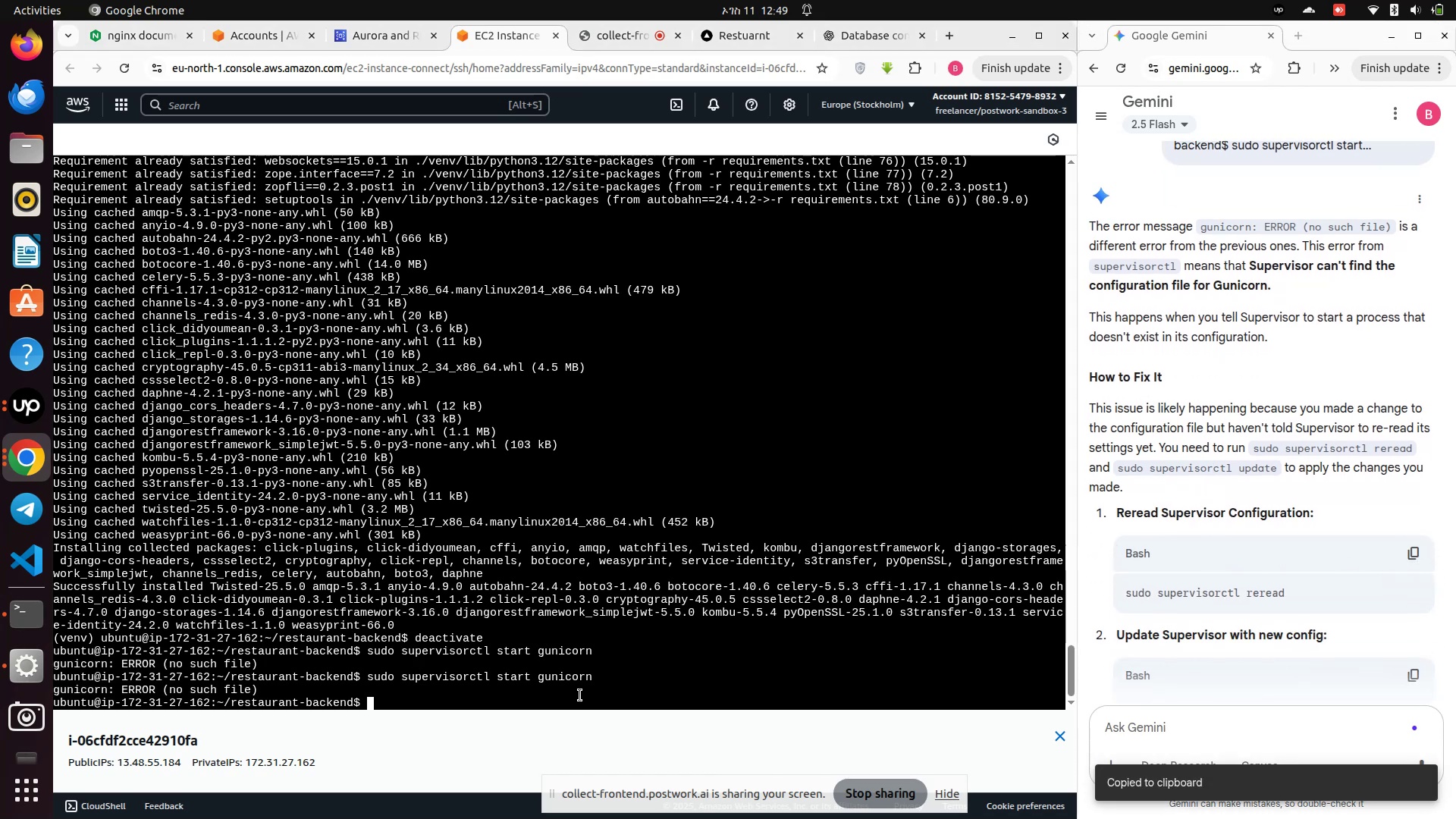 
right_click([580, 695])
 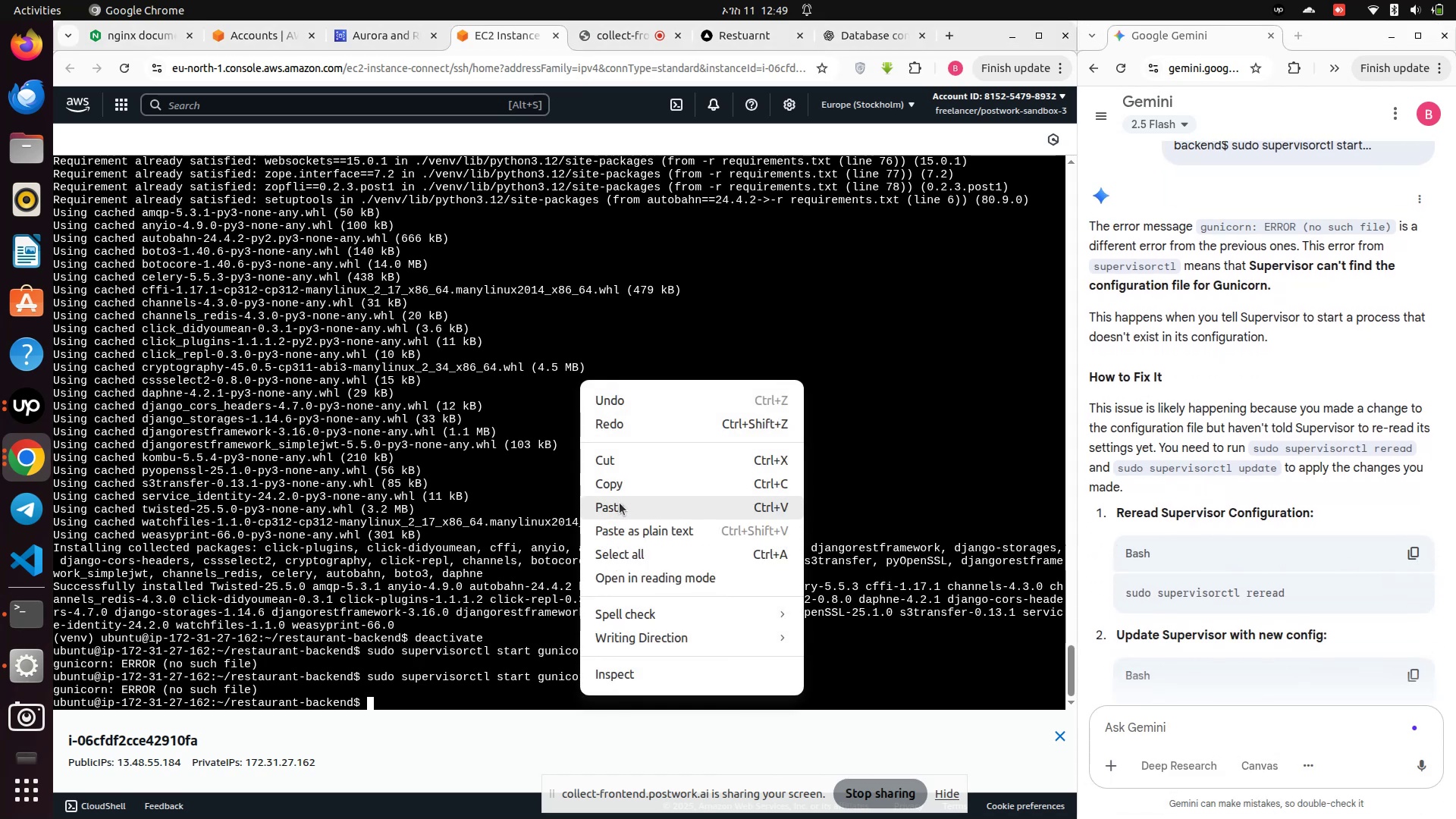 
left_click([620, 500])
 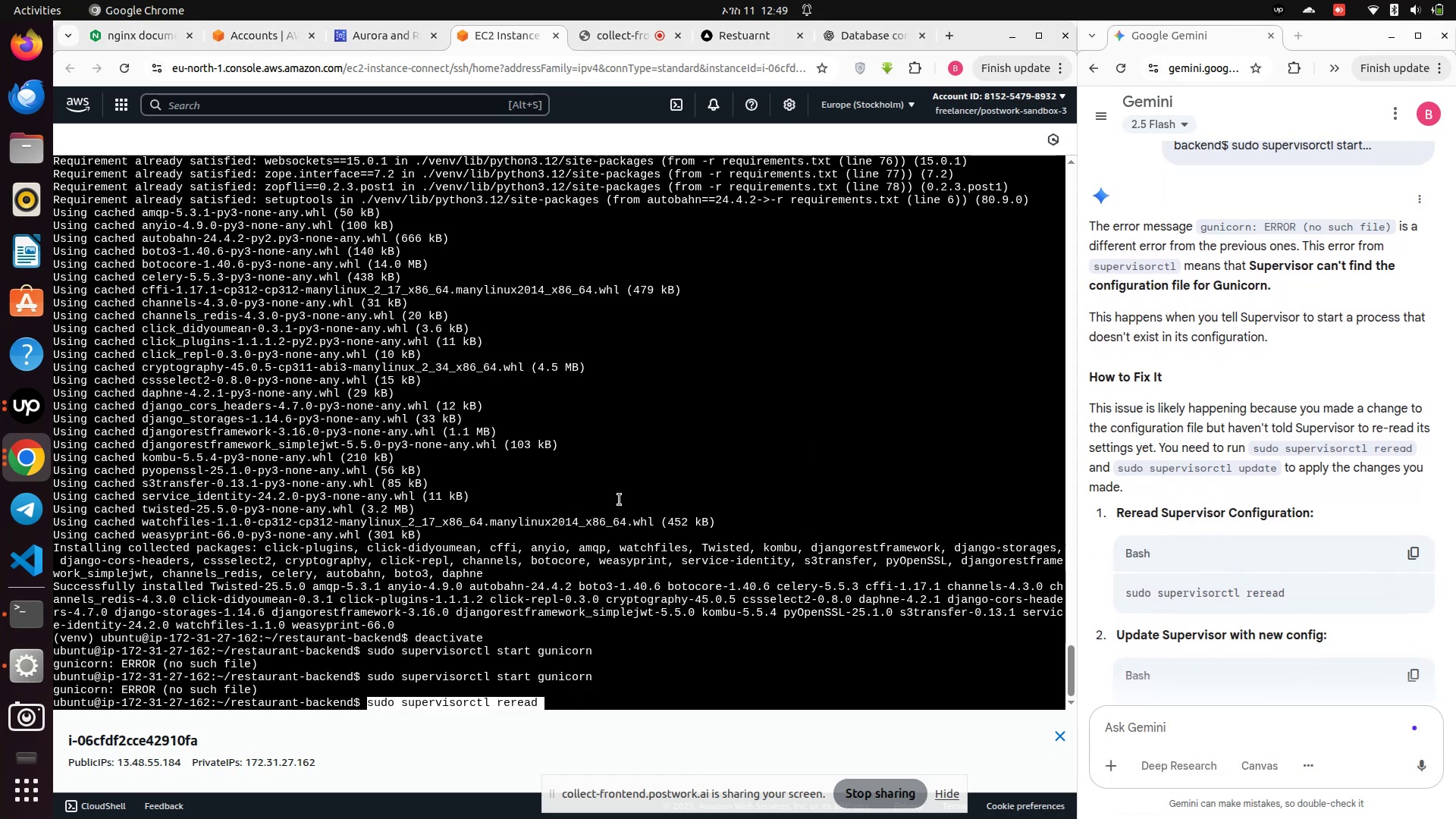 
key(Enter)
 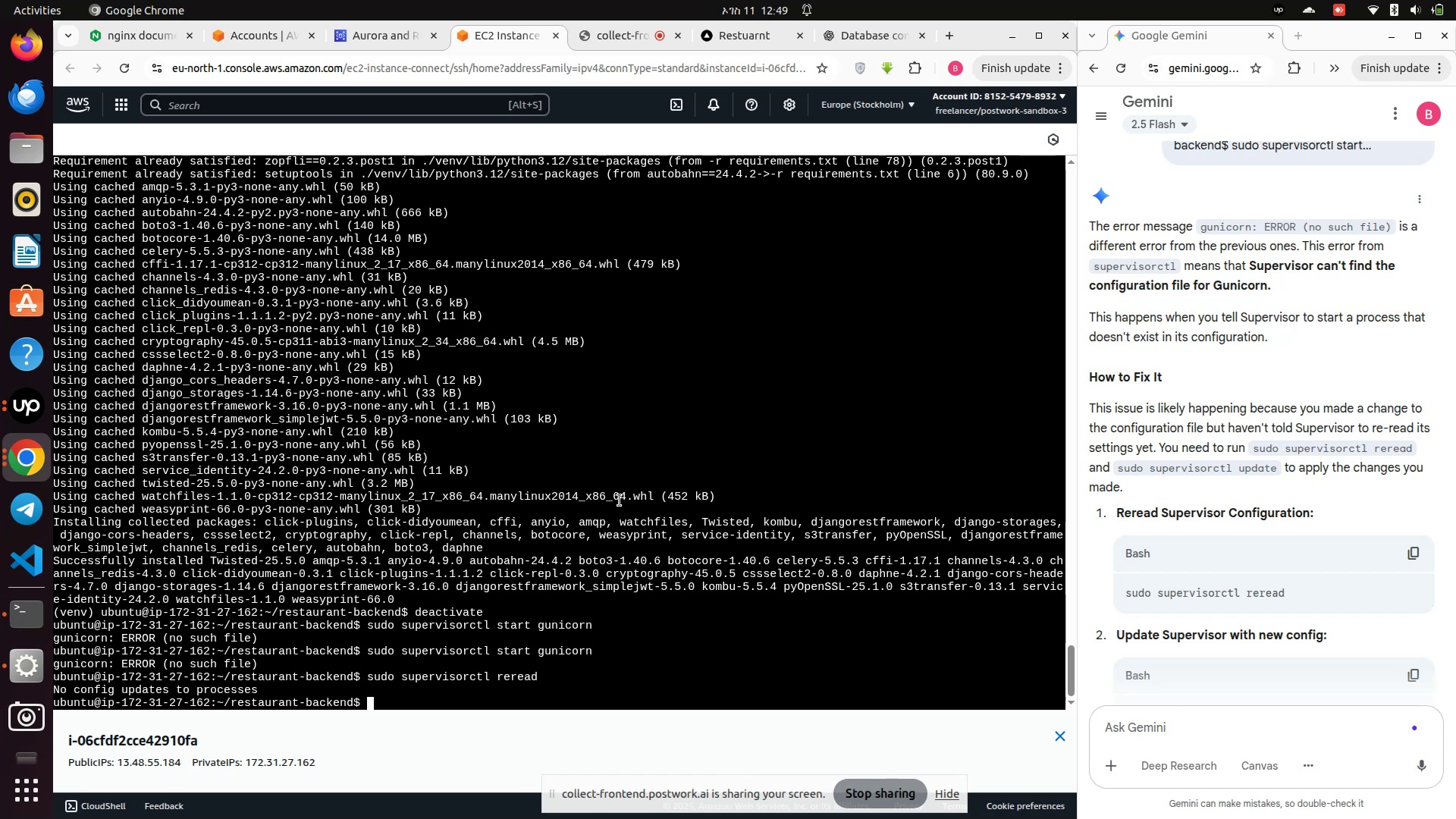 
scroll: coordinate [1187, 641], scroll_direction: down, amount: 1.0
 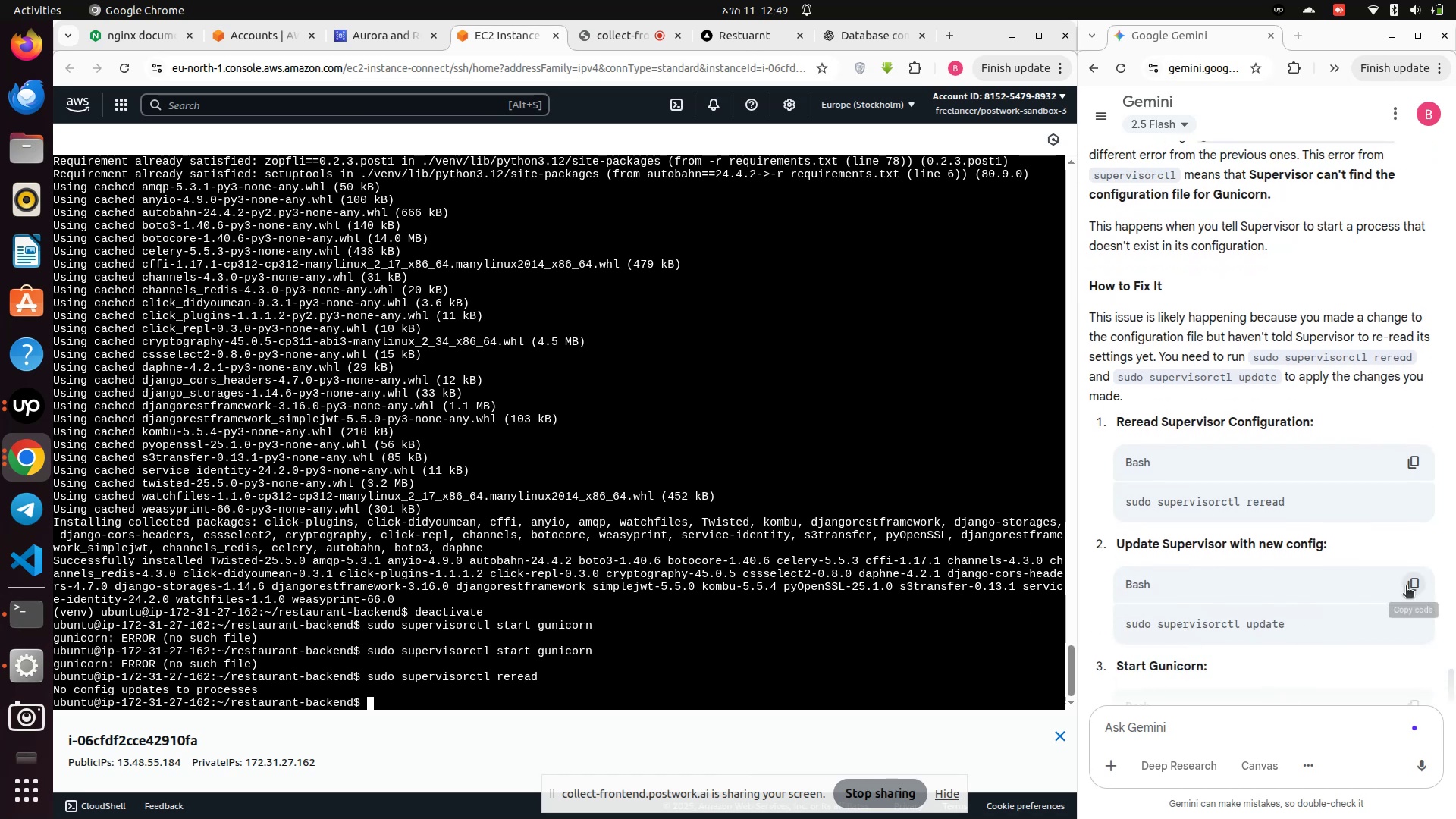 
left_click([1420, 580])
 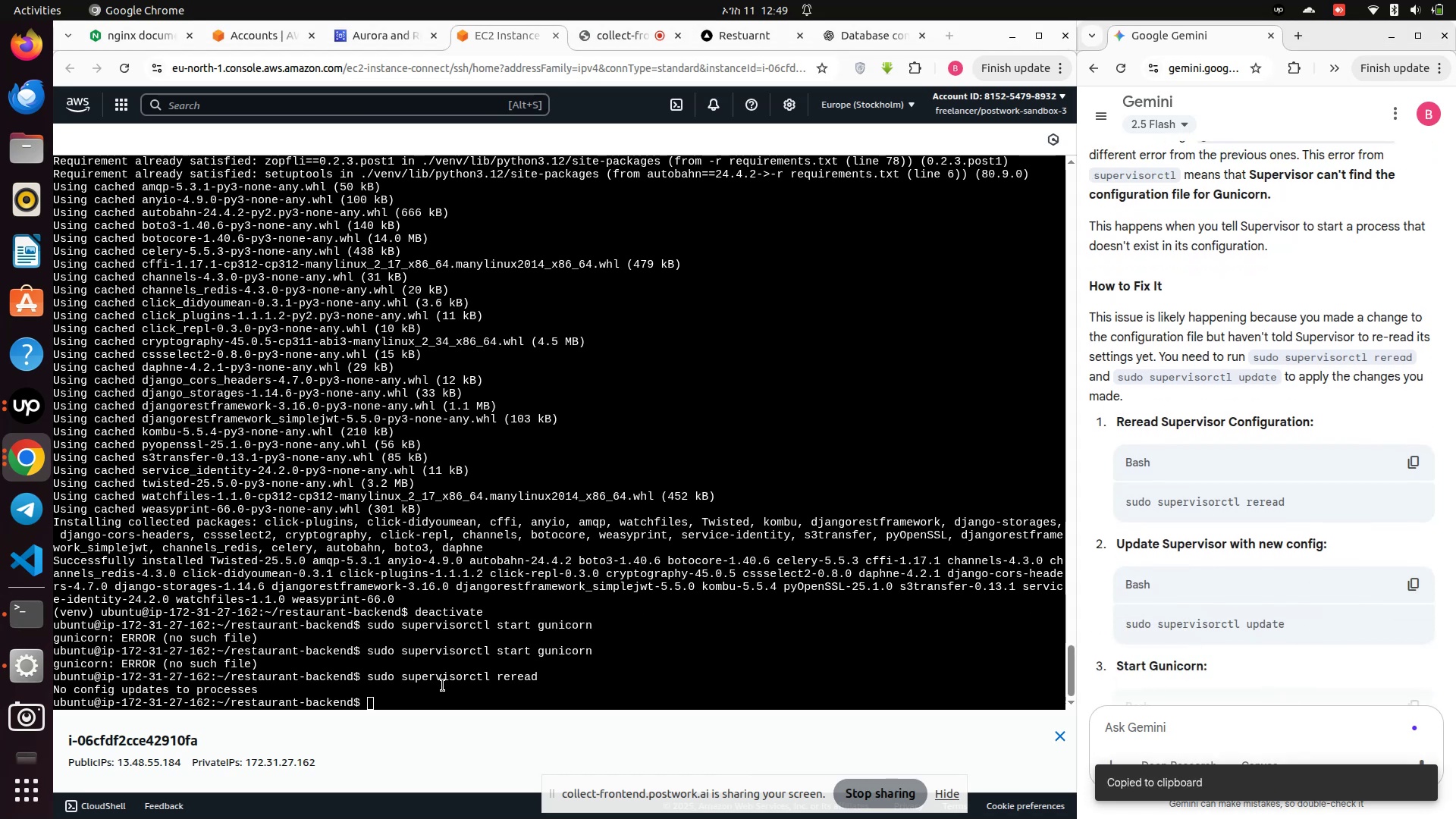 
right_click([443, 686])
 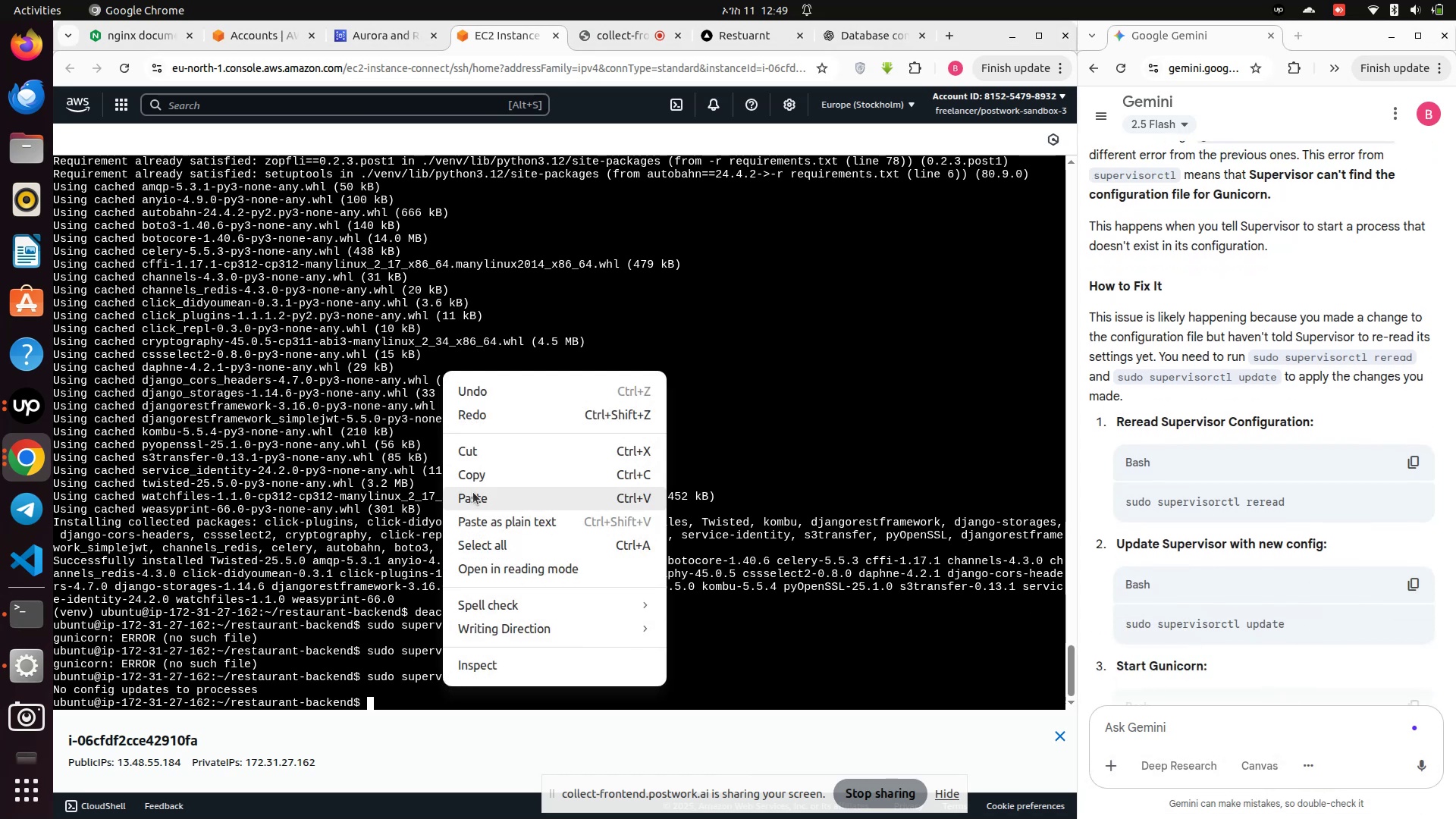 
left_click([473, 492])
 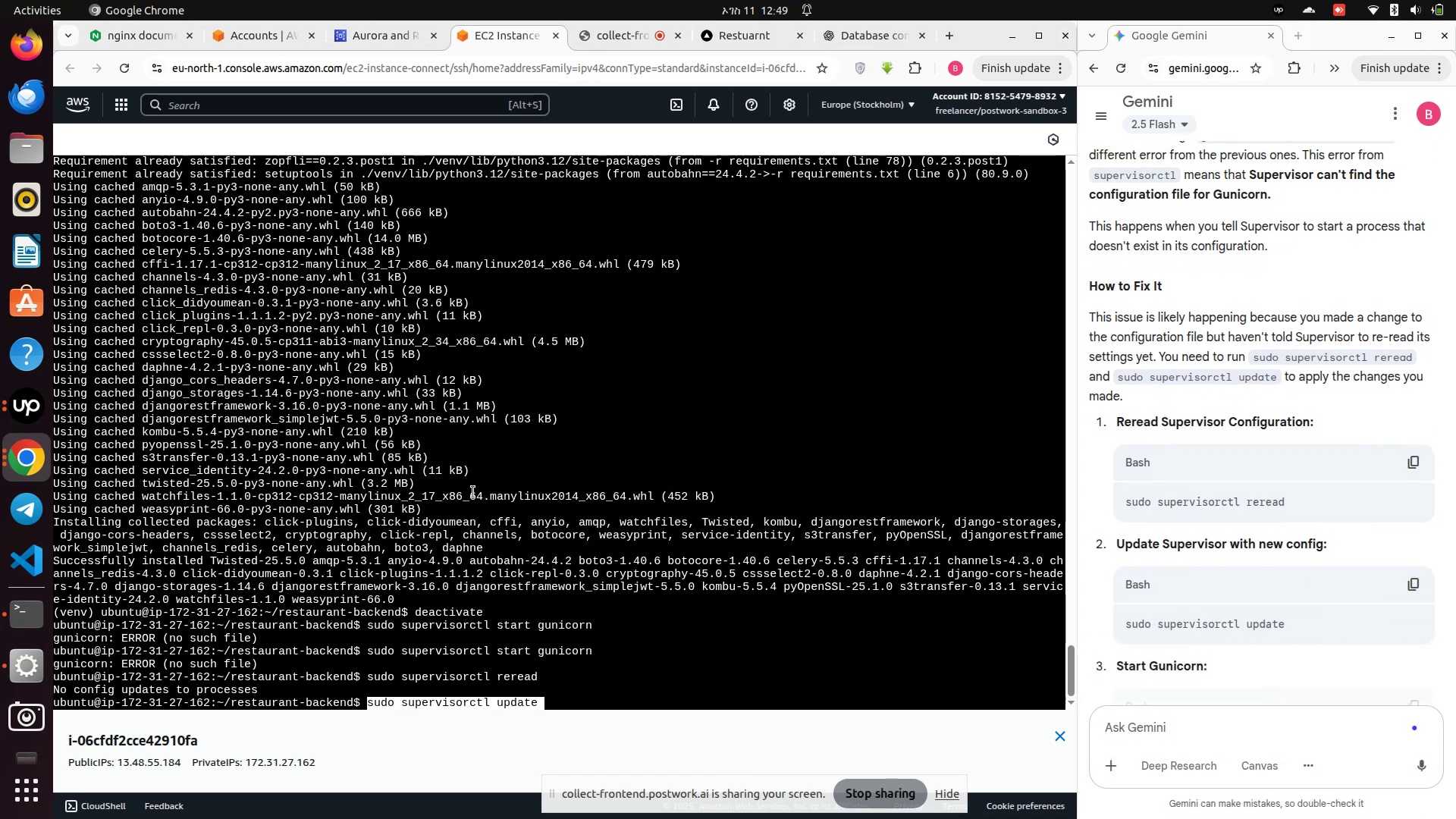 
key(Enter)
 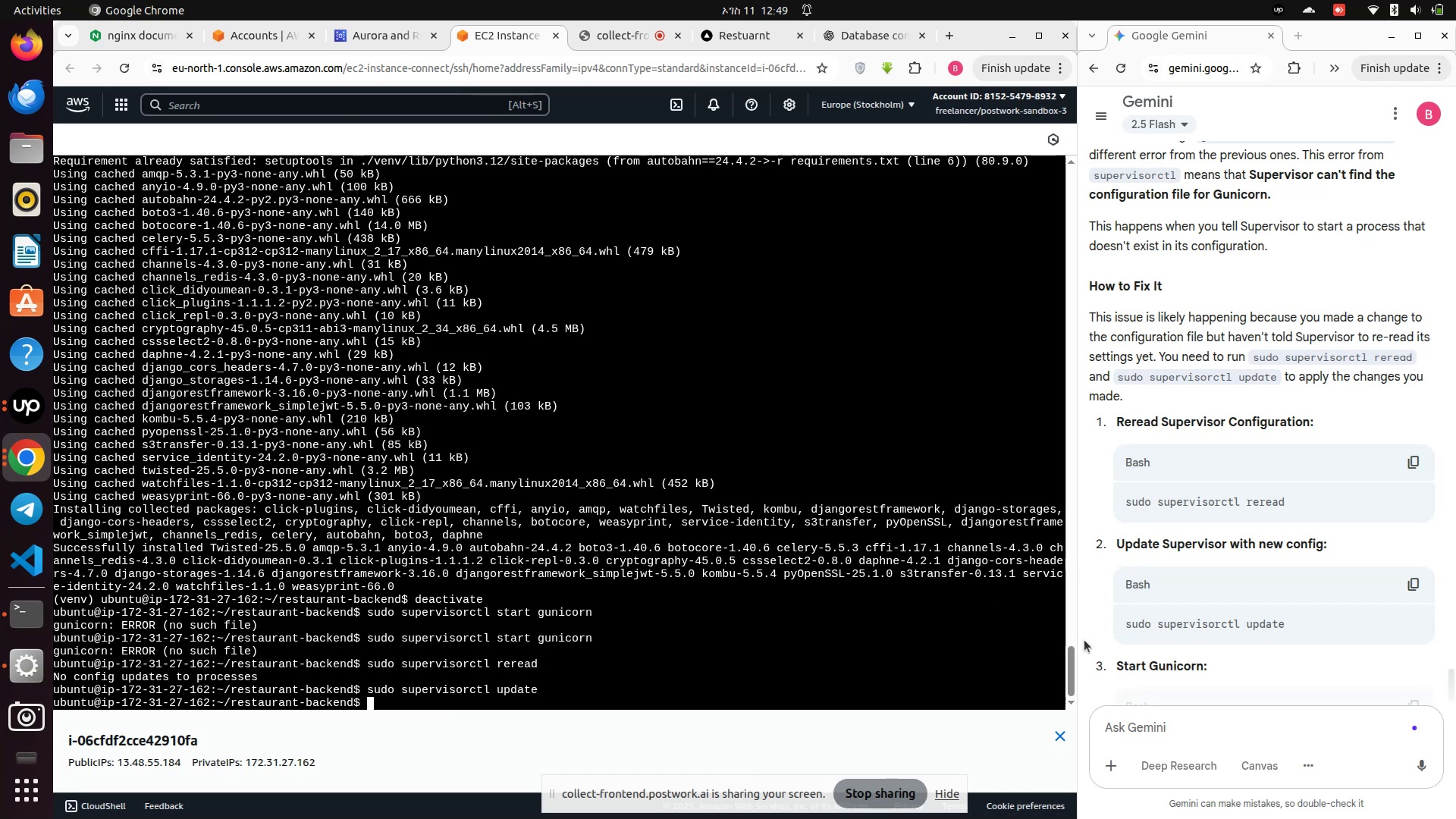 
scroll: coordinate [1329, 673], scroll_direction: down, amount: 2.0
 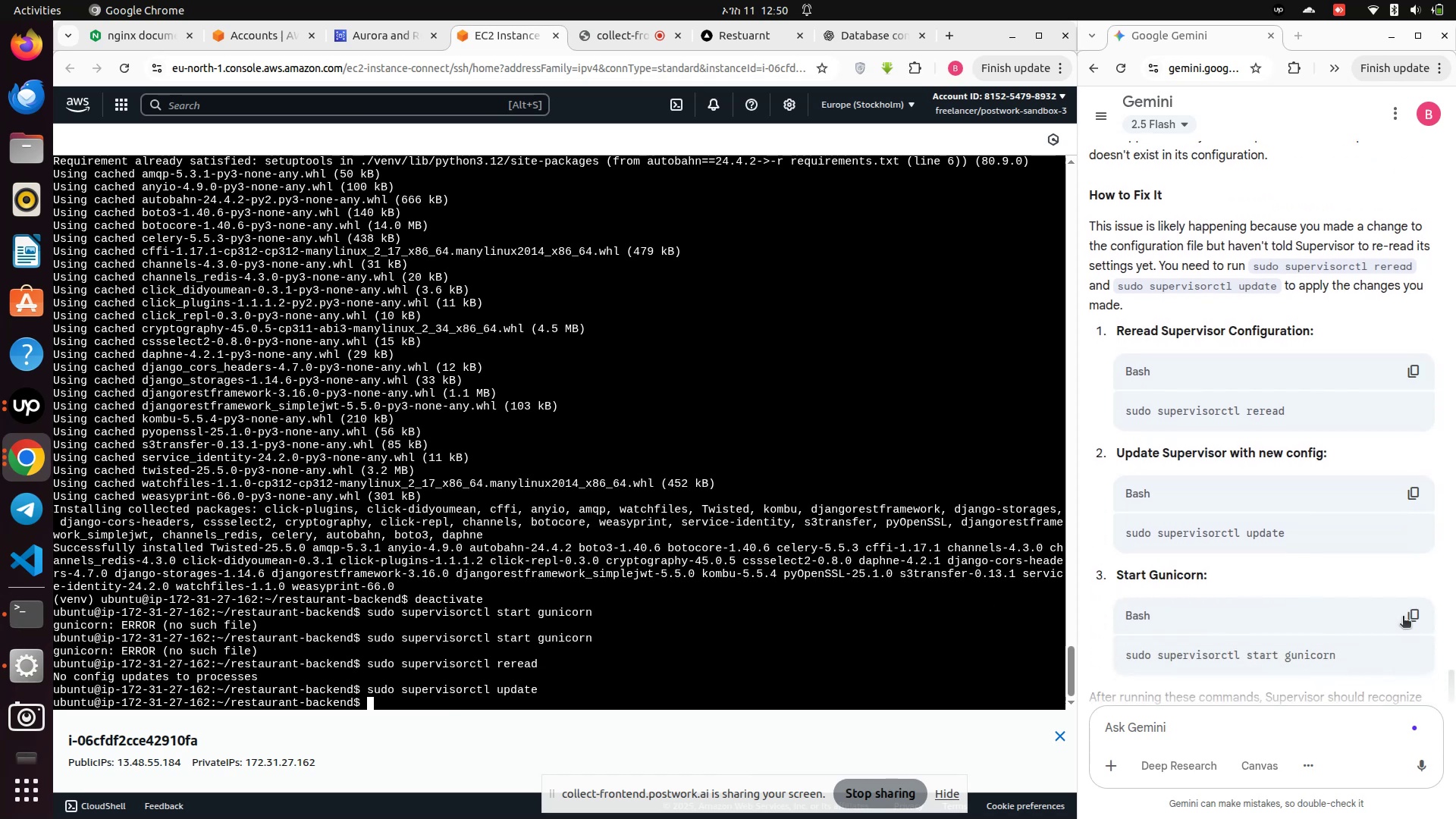 
left_click([1410, 615])
 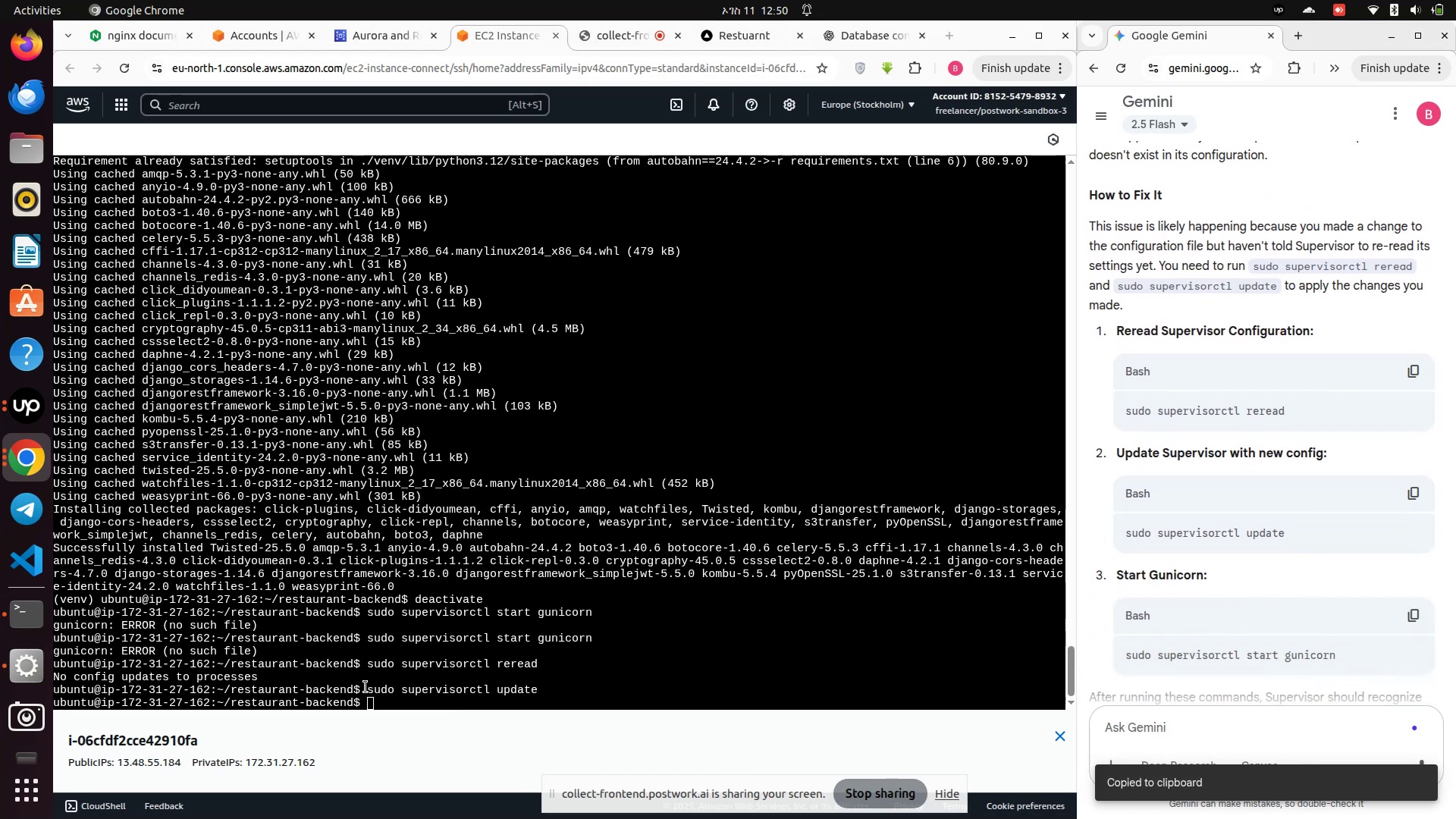 
right_click([380, 697])
 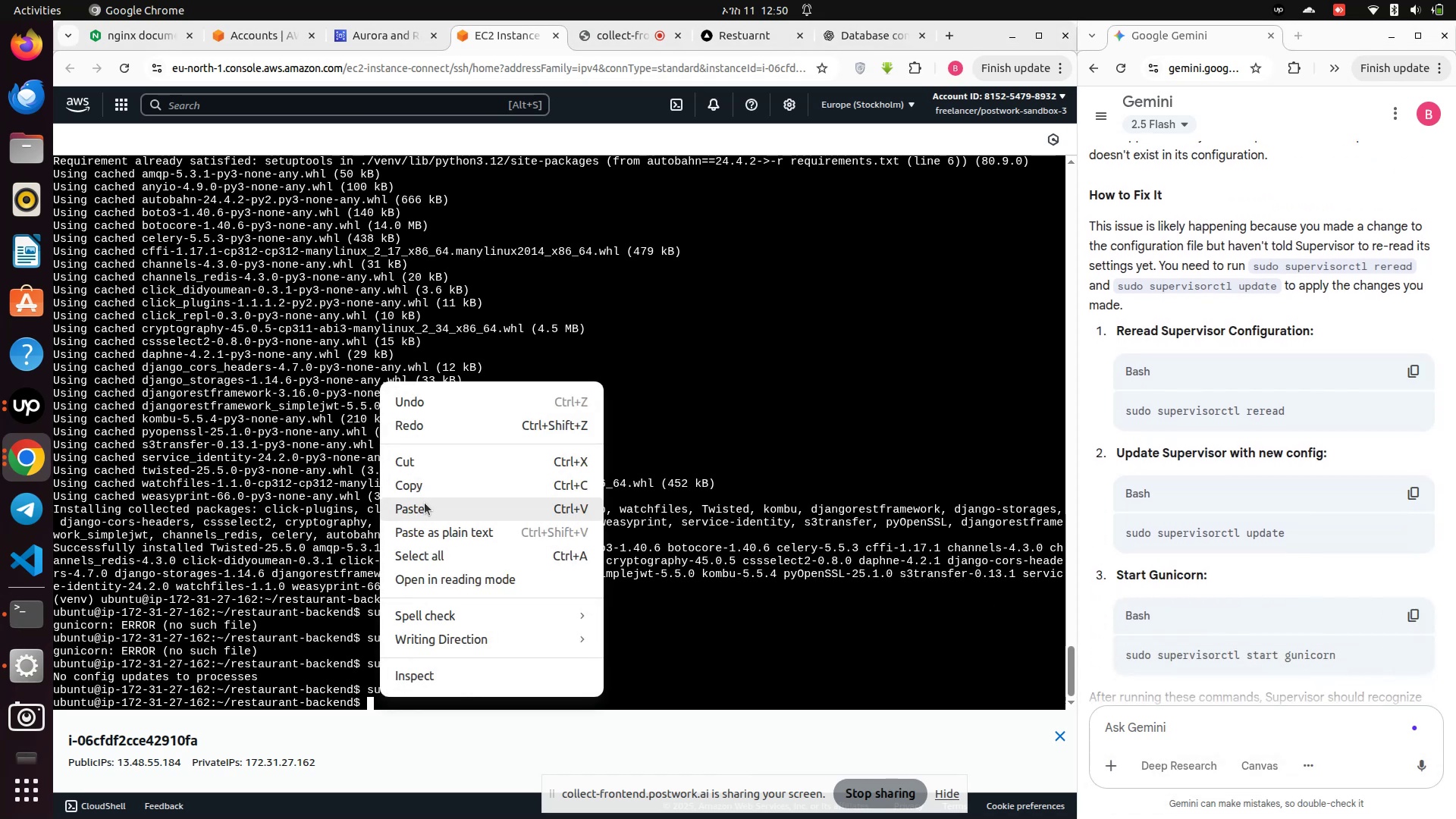 
left_click([425, 504])
 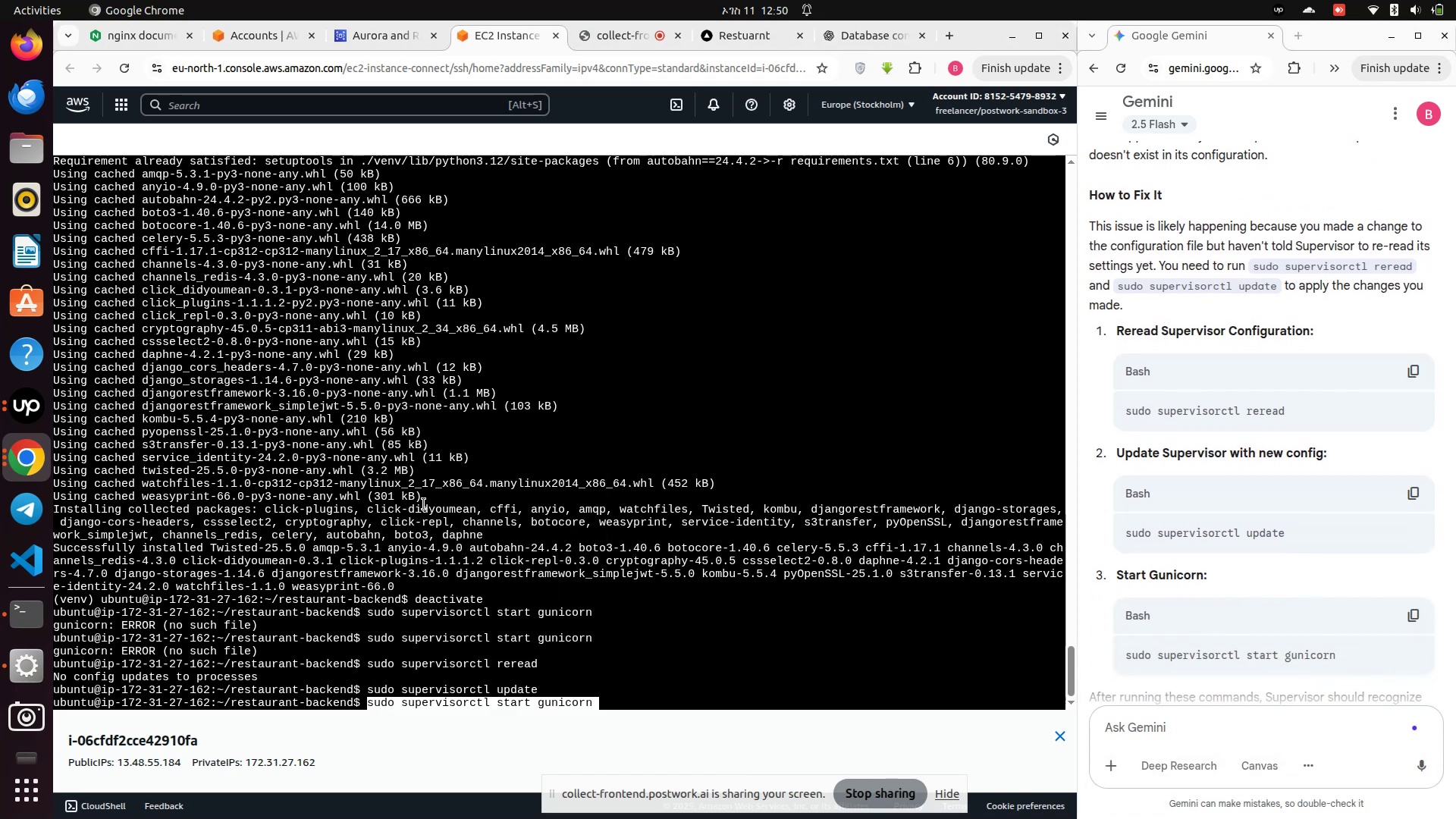 
key(Enter)
 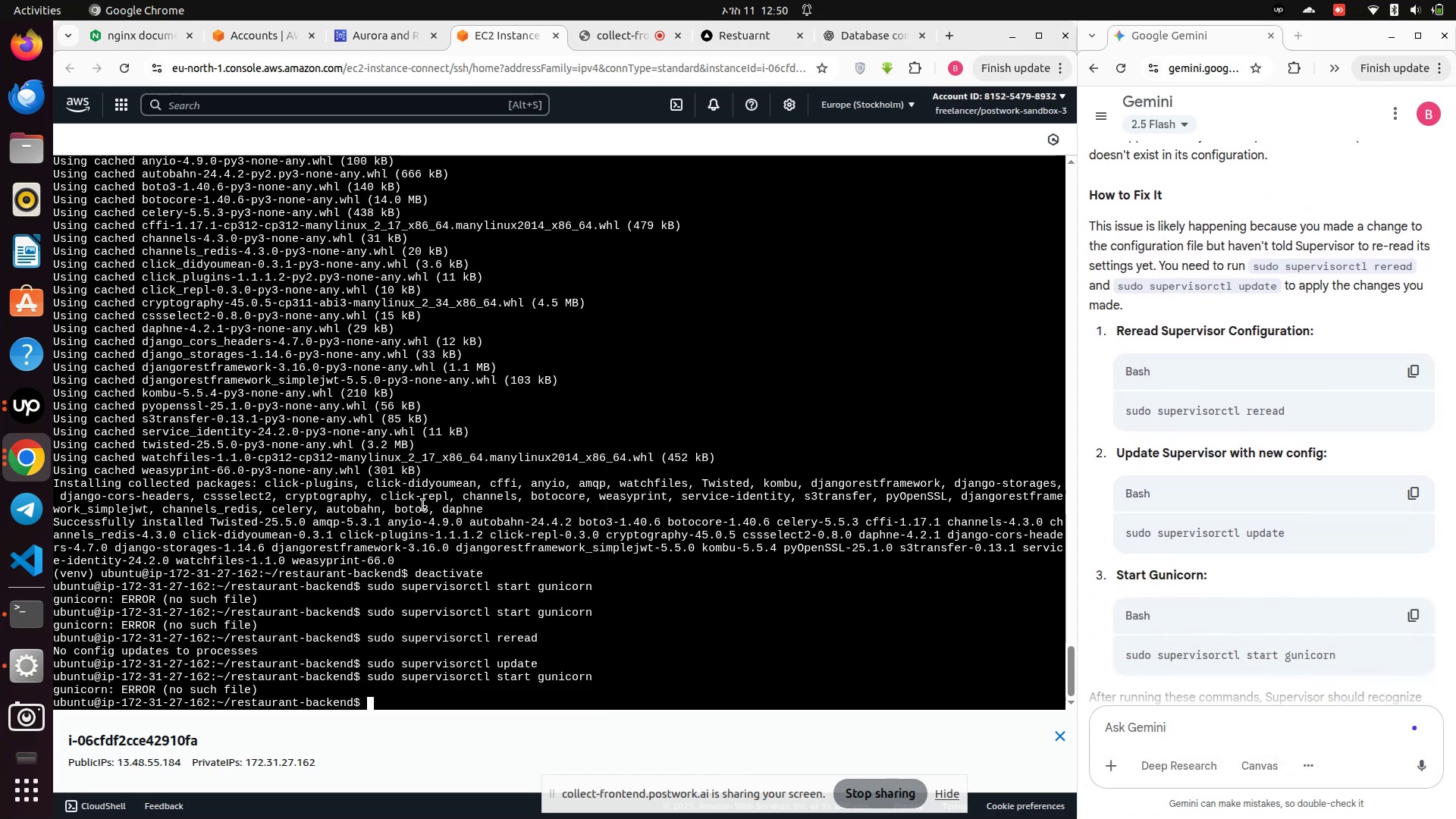 
scroll: coordinate [1254, 600], scroll_direction: down, amount: 4.0
 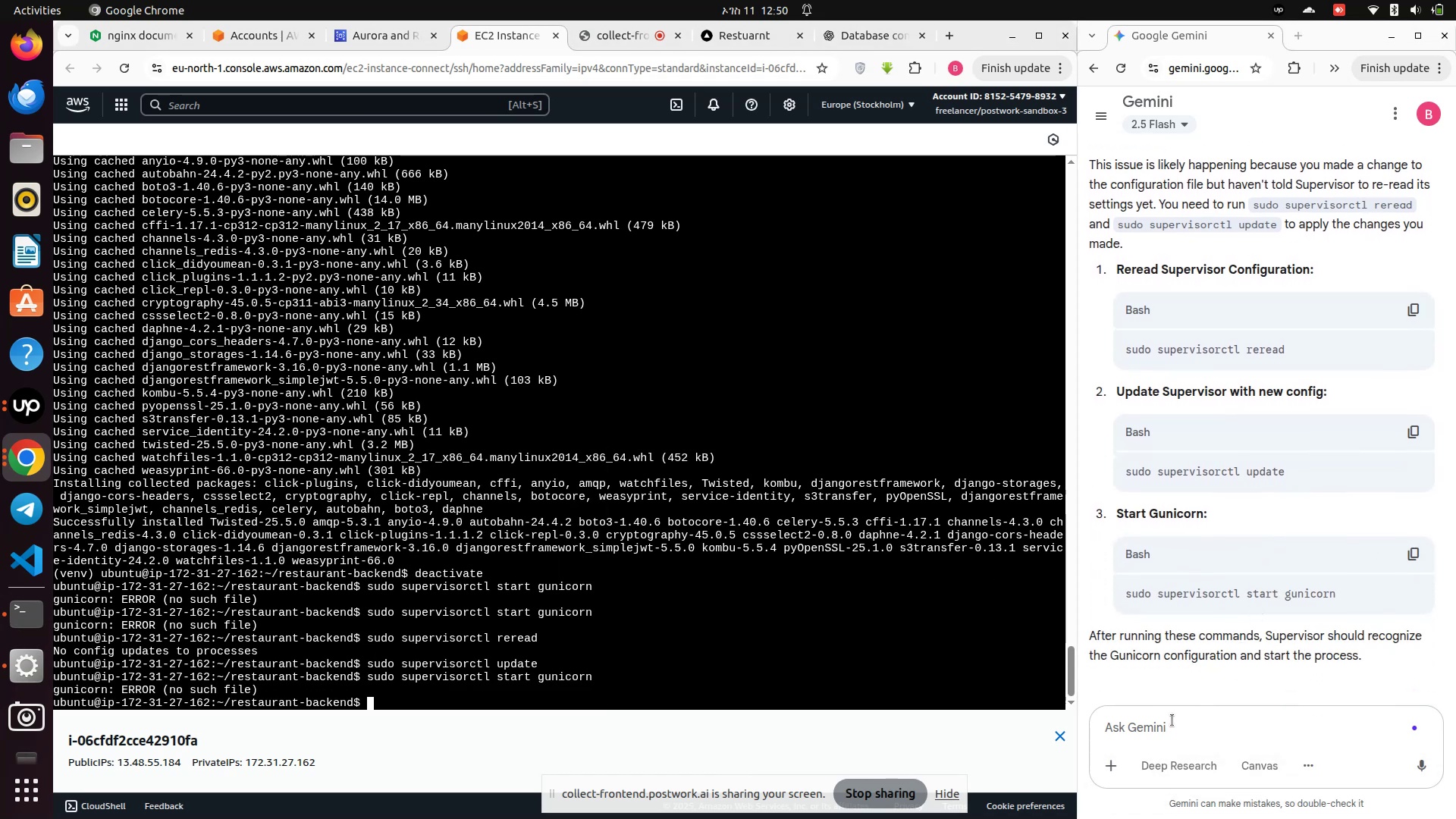 
left_click([1172, 720])
 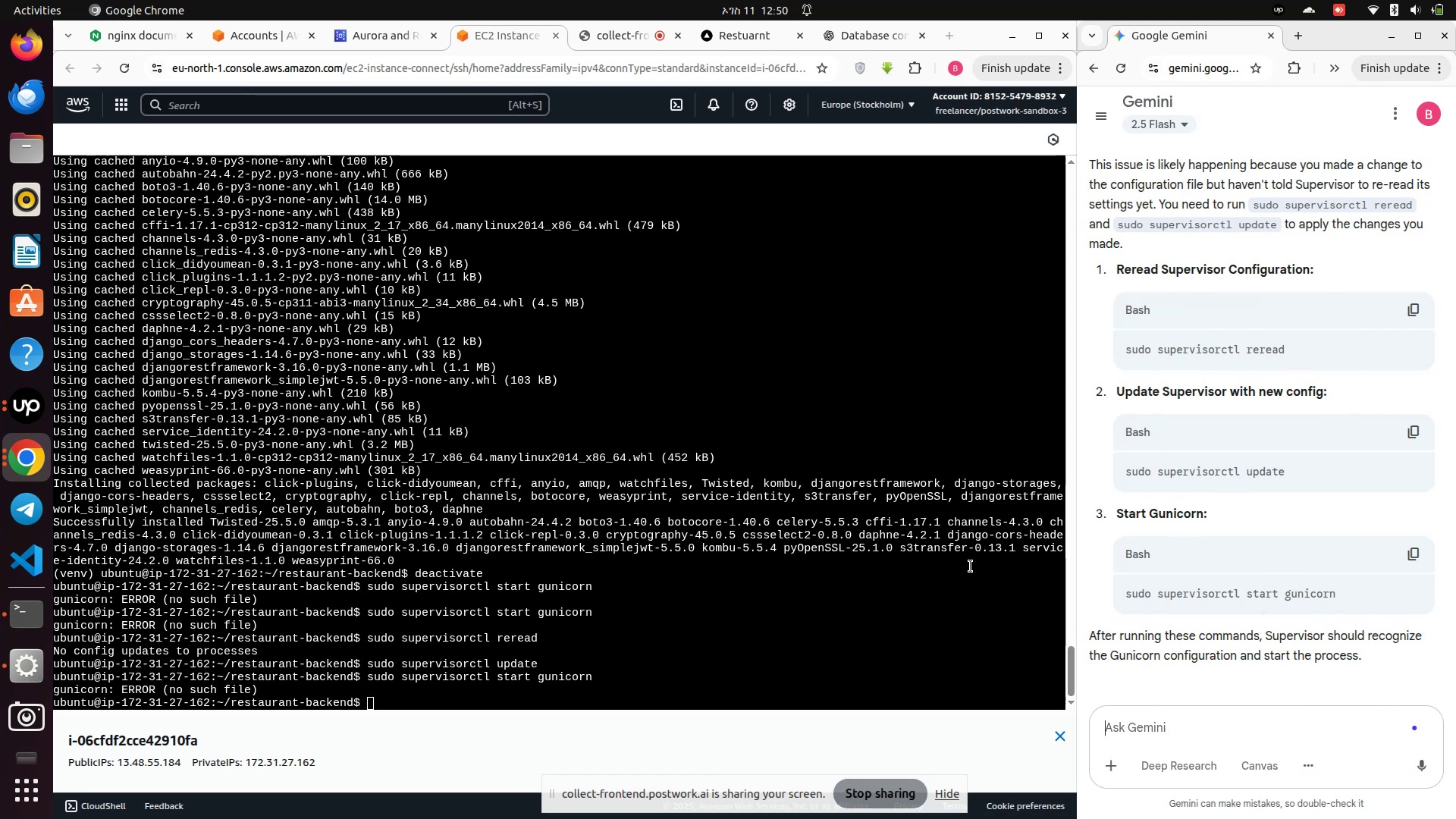 
scroll: coordinate [1142, 403], scroll_direction: up, amount: 12.0
 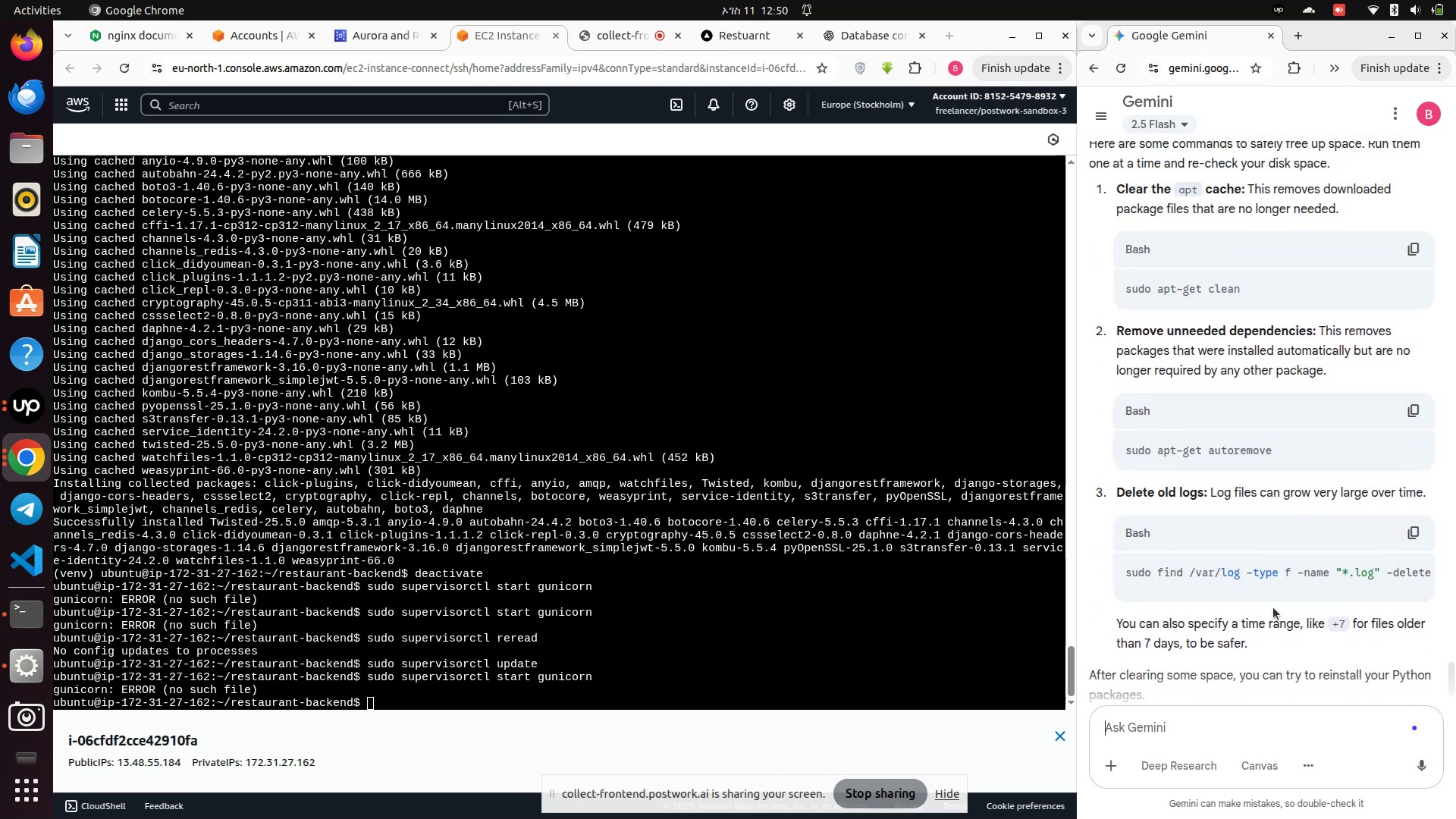 
left_click_drag(start_coordinate=[1271, 600], to_coordinate=[1360, 597])
 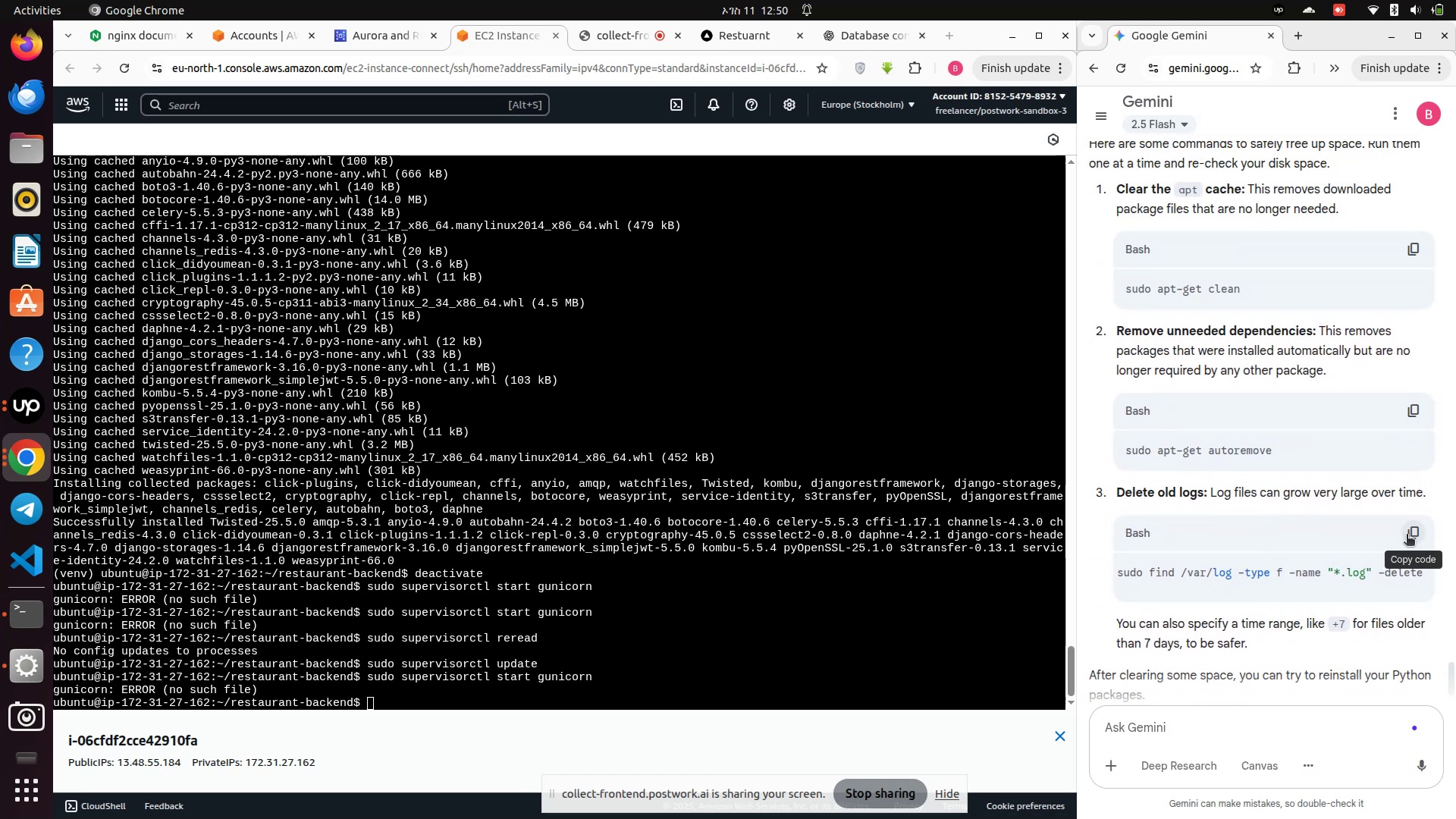 
left_click([1407, 535])
 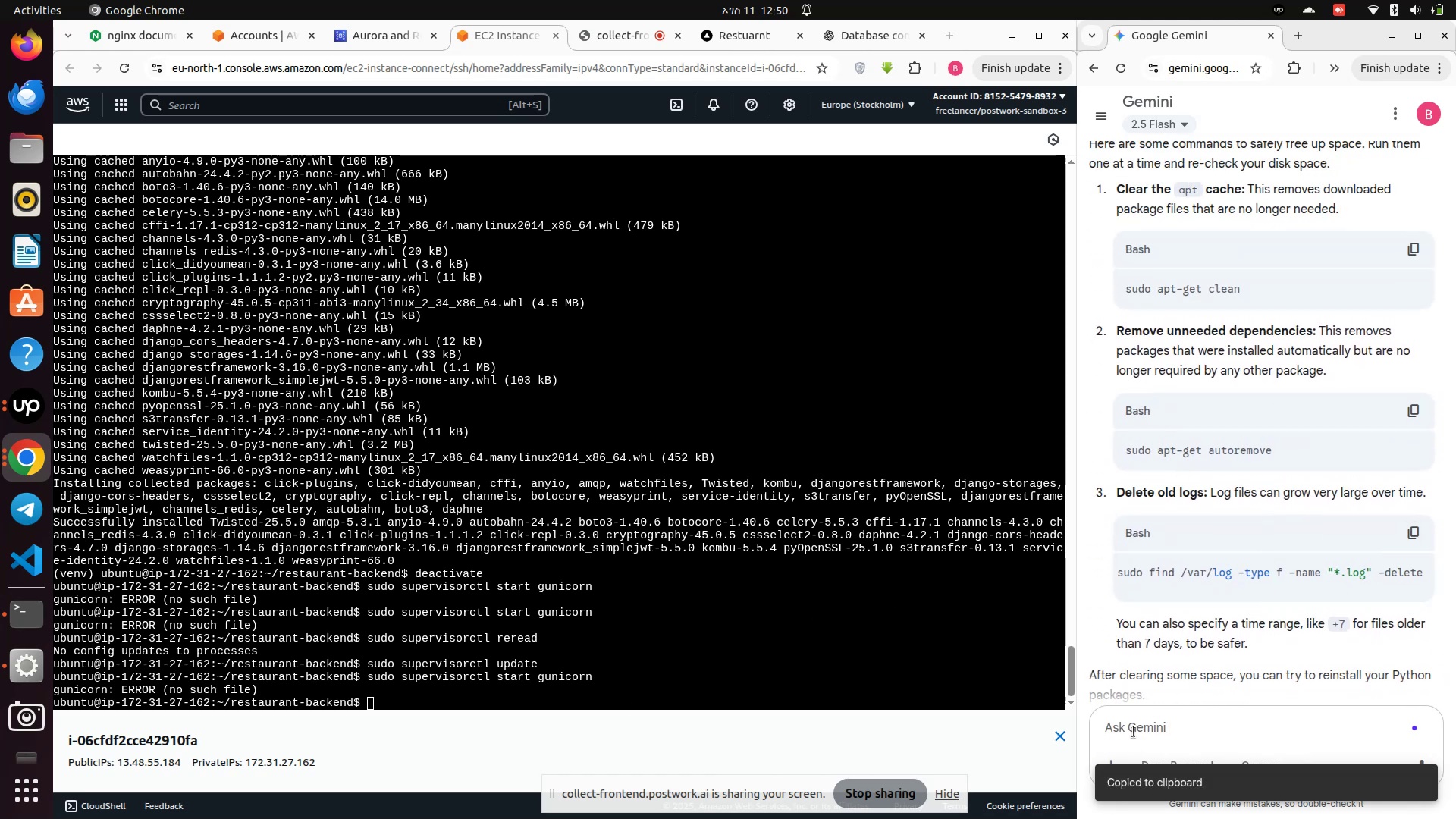 
left_click([1134, 726])
 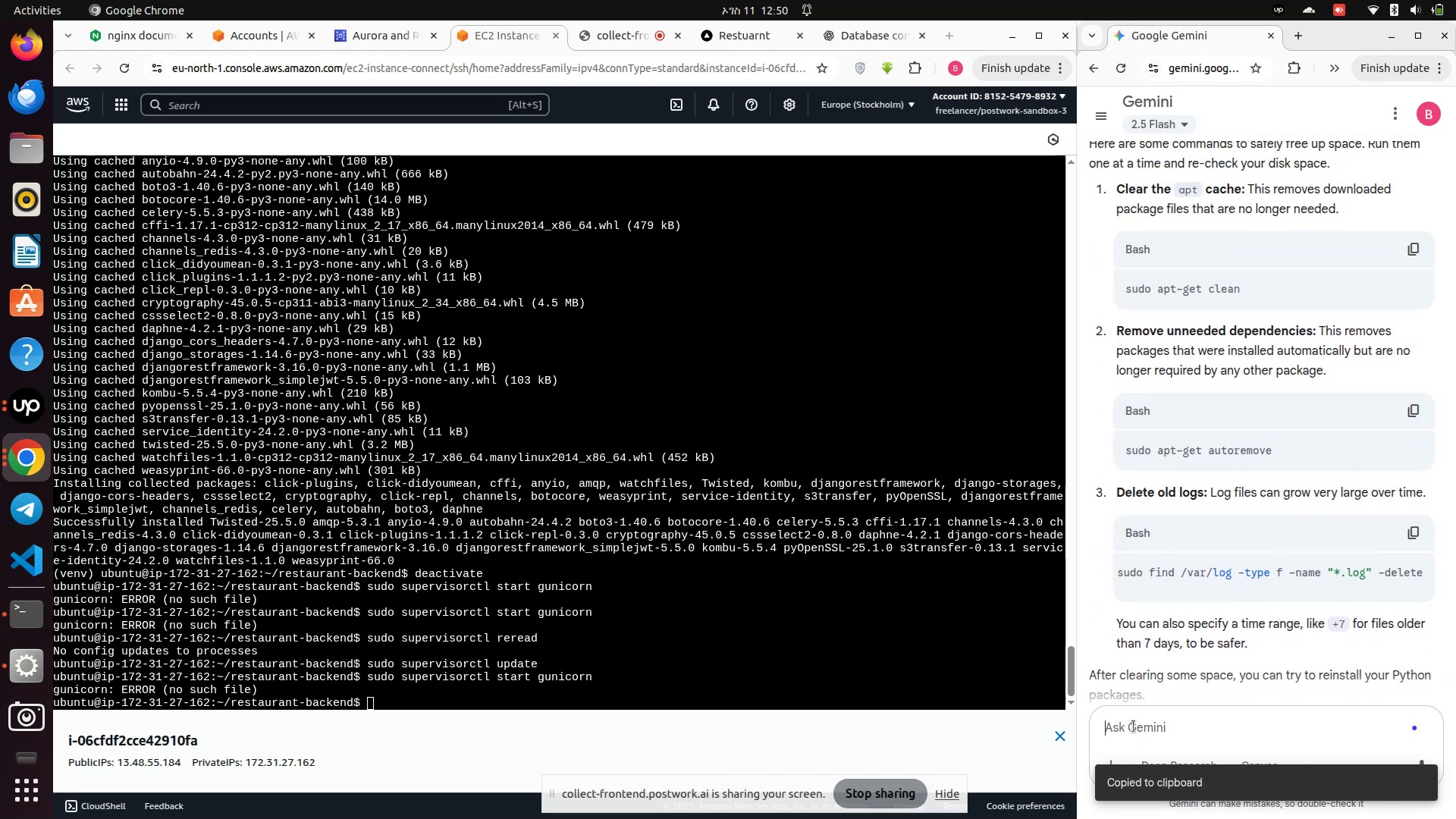 
key(Control+V)
 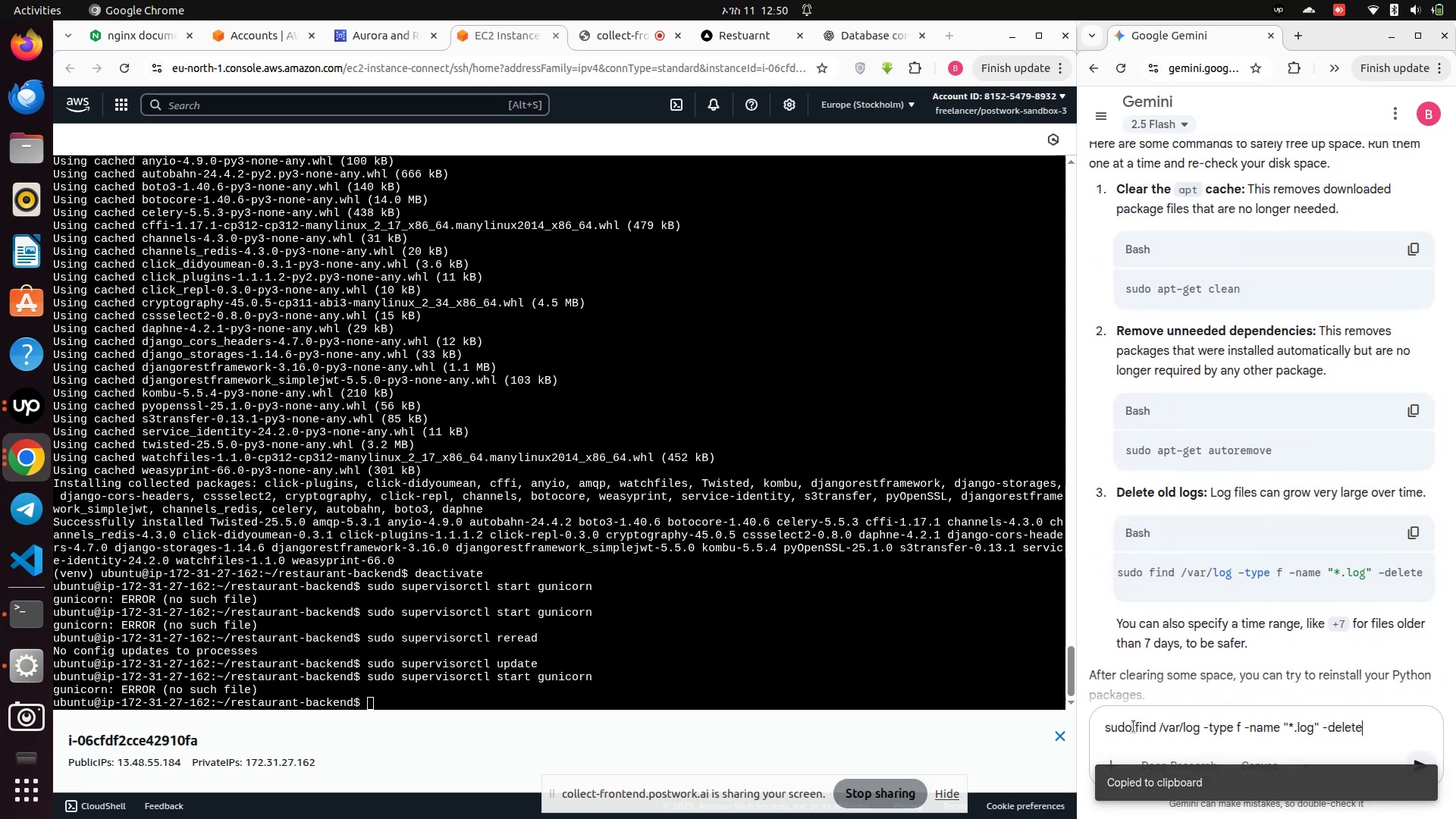 
type(  douse)
key(Backspace)
key(Backspace)
key(Backspace)
key(Backspace)
key(Backspace)
type(dos)
key(Backspace)
key(Backspace)
key(Backspace)
type(does this remove togather)
 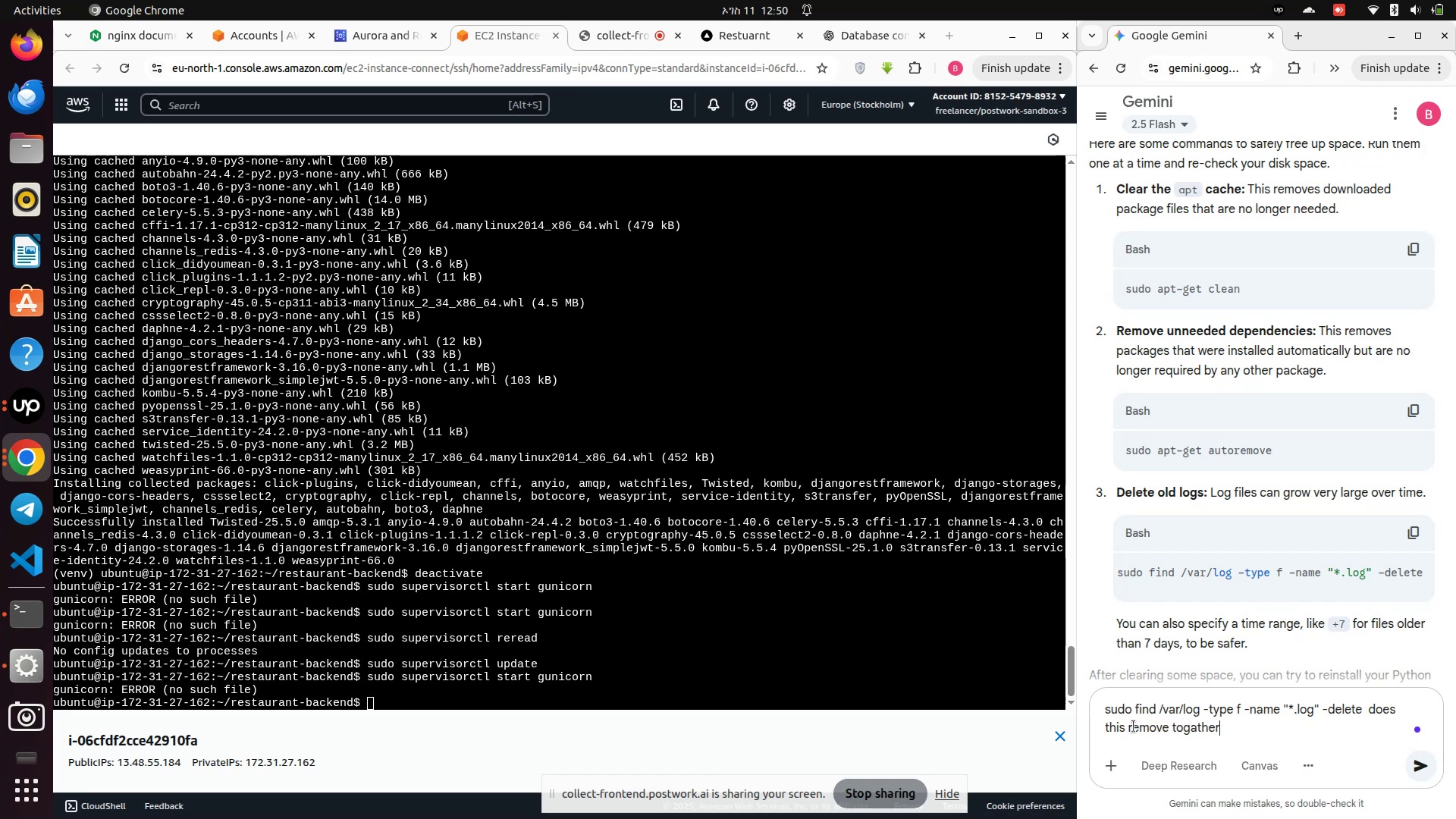 
key(Enter)
 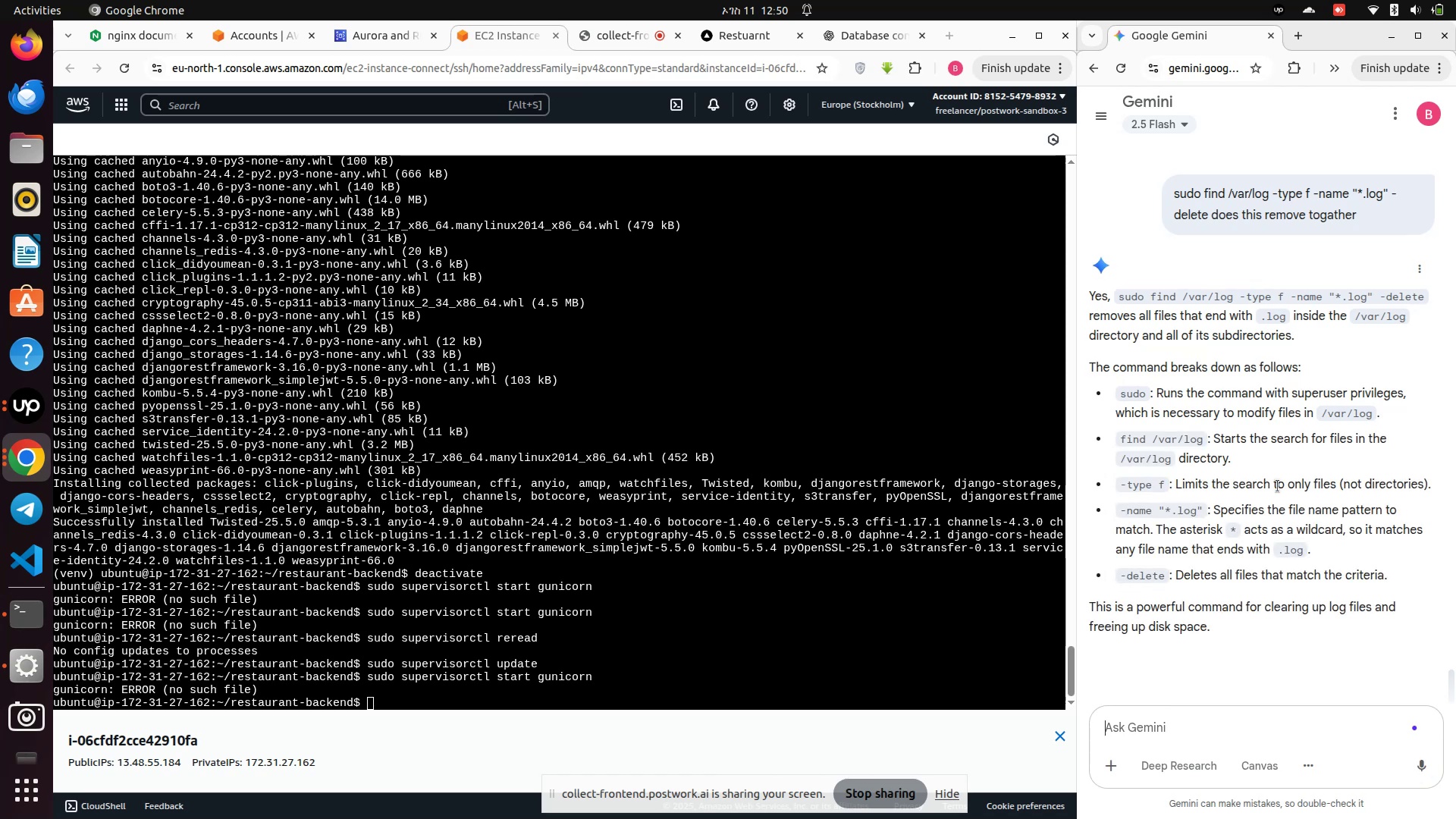 
wait(13.02)
 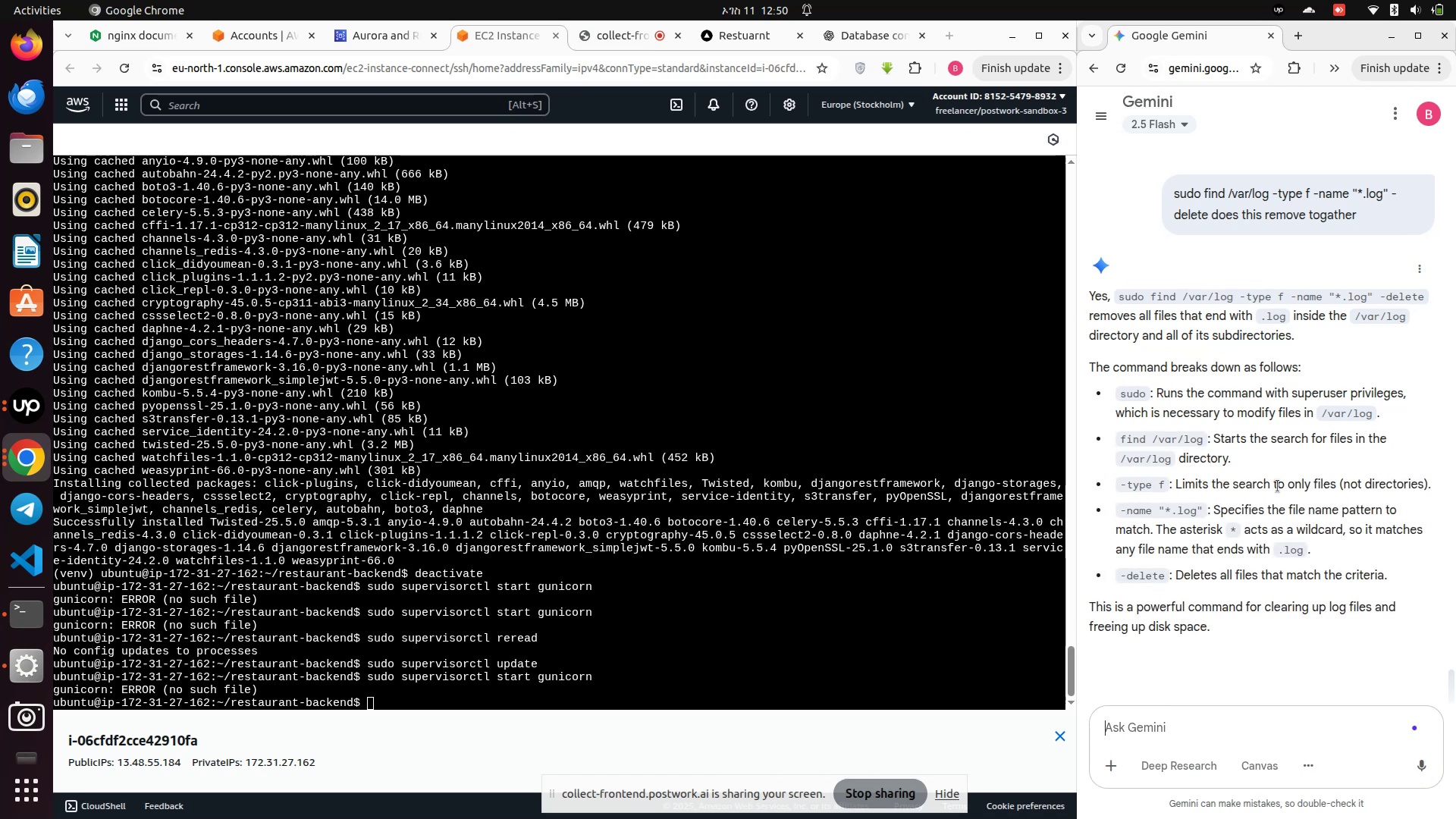 
scroll: coordinate [1278, 486], scroll_direction: down, amount: 4.0
 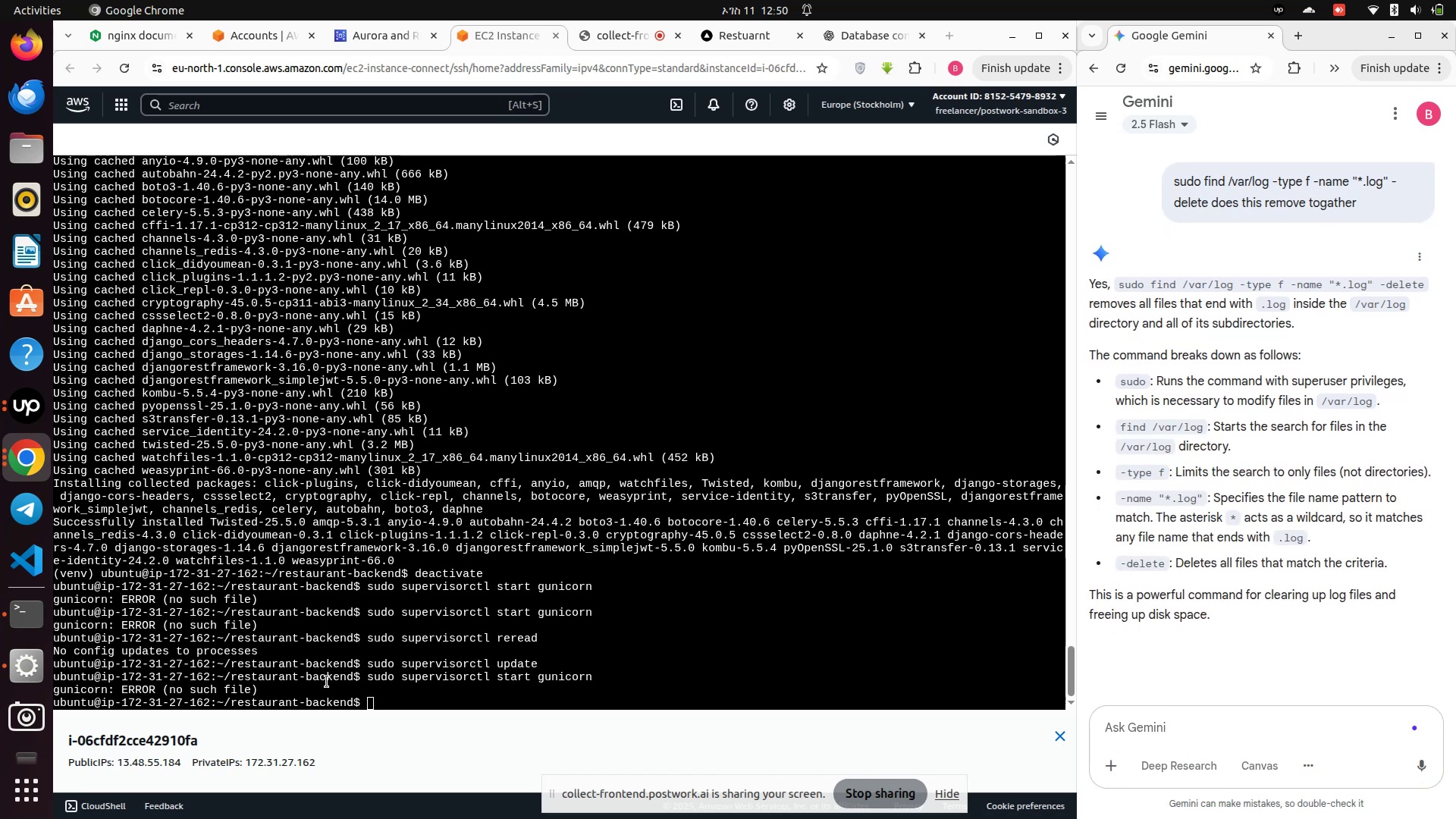 
left_click_drag(start_coordinate=[278, 687], to_coordinate=[180, 637])
 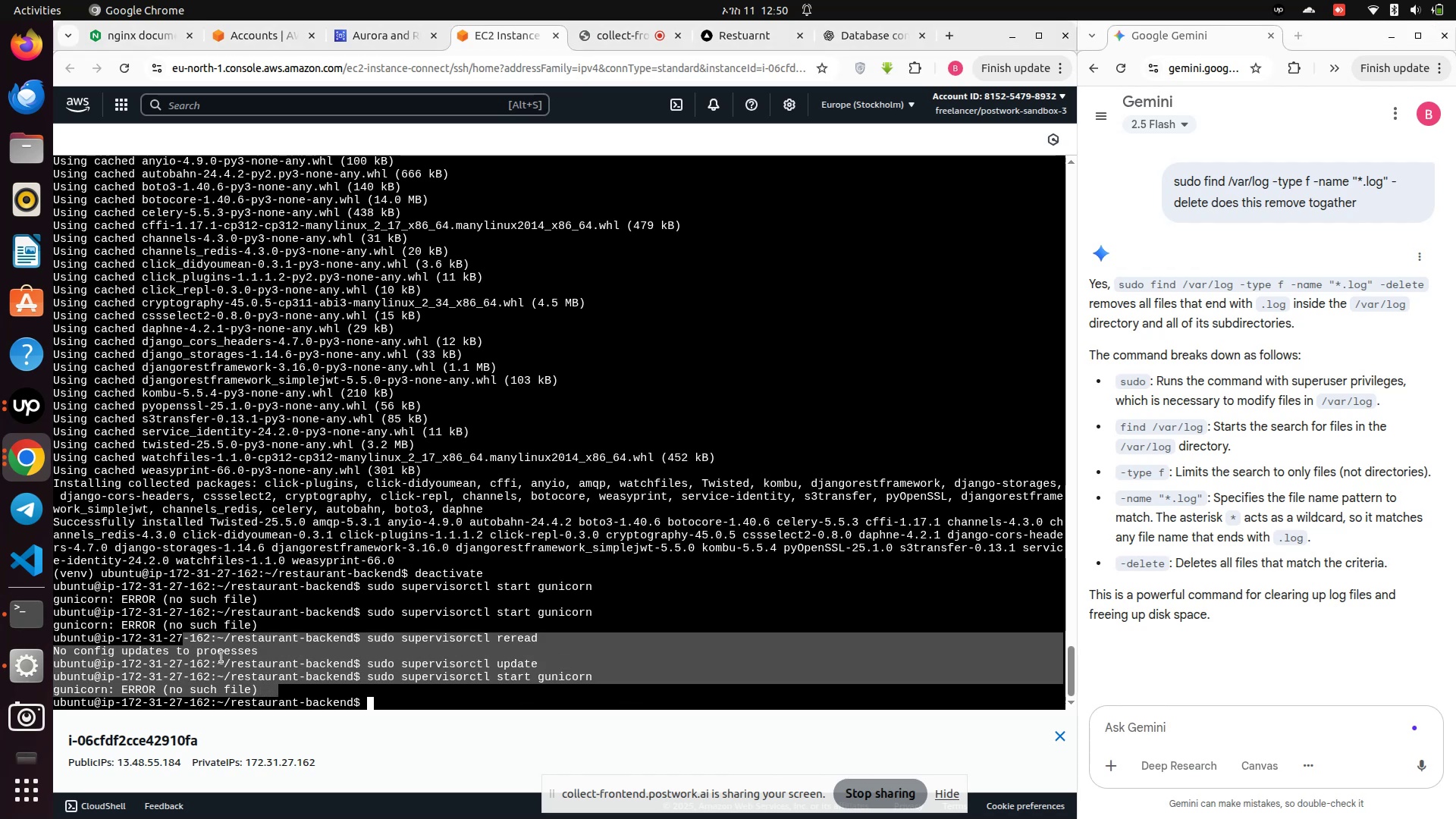 
right_click([221, 657])
 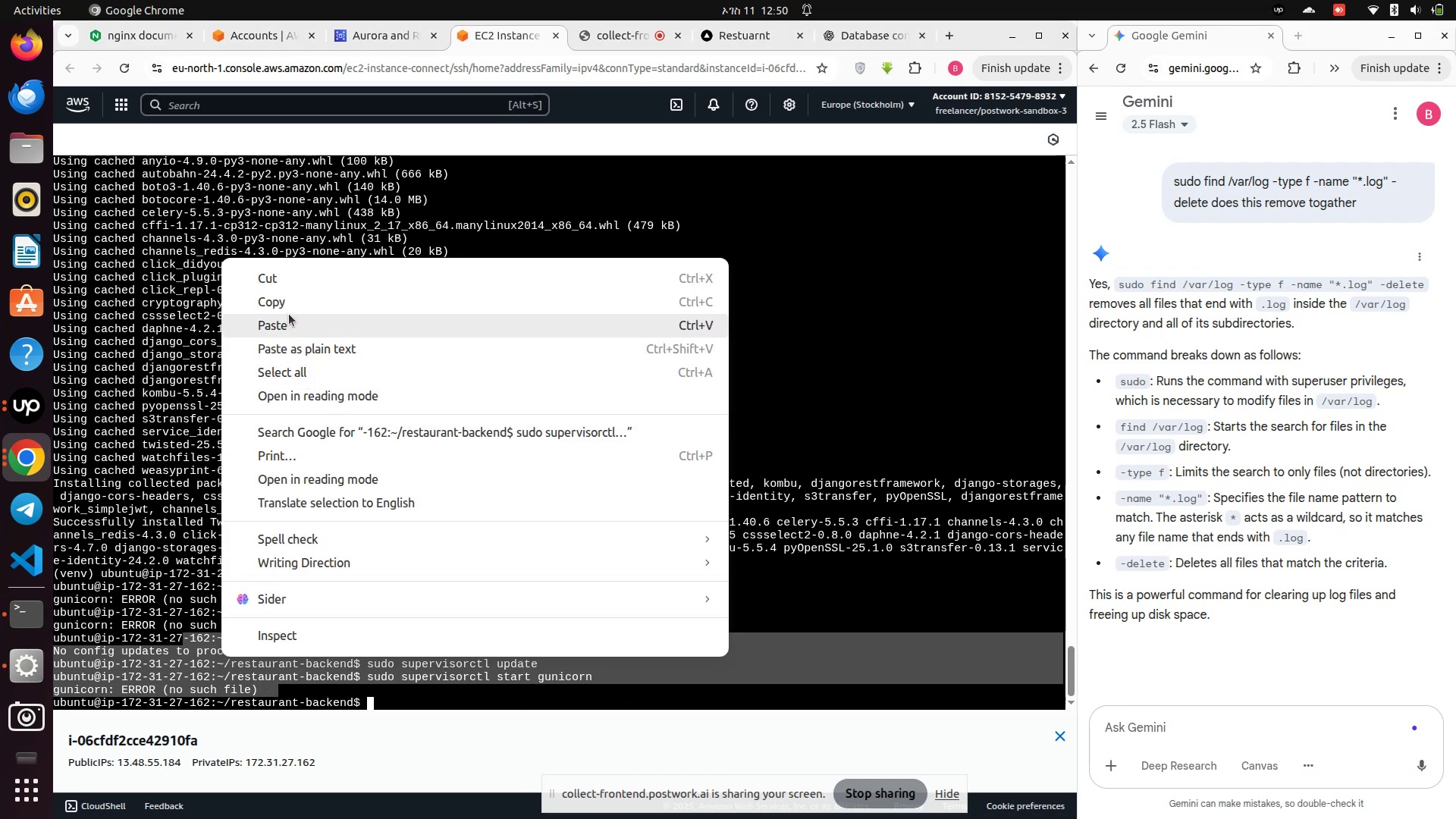 
left_click([290, 307])
 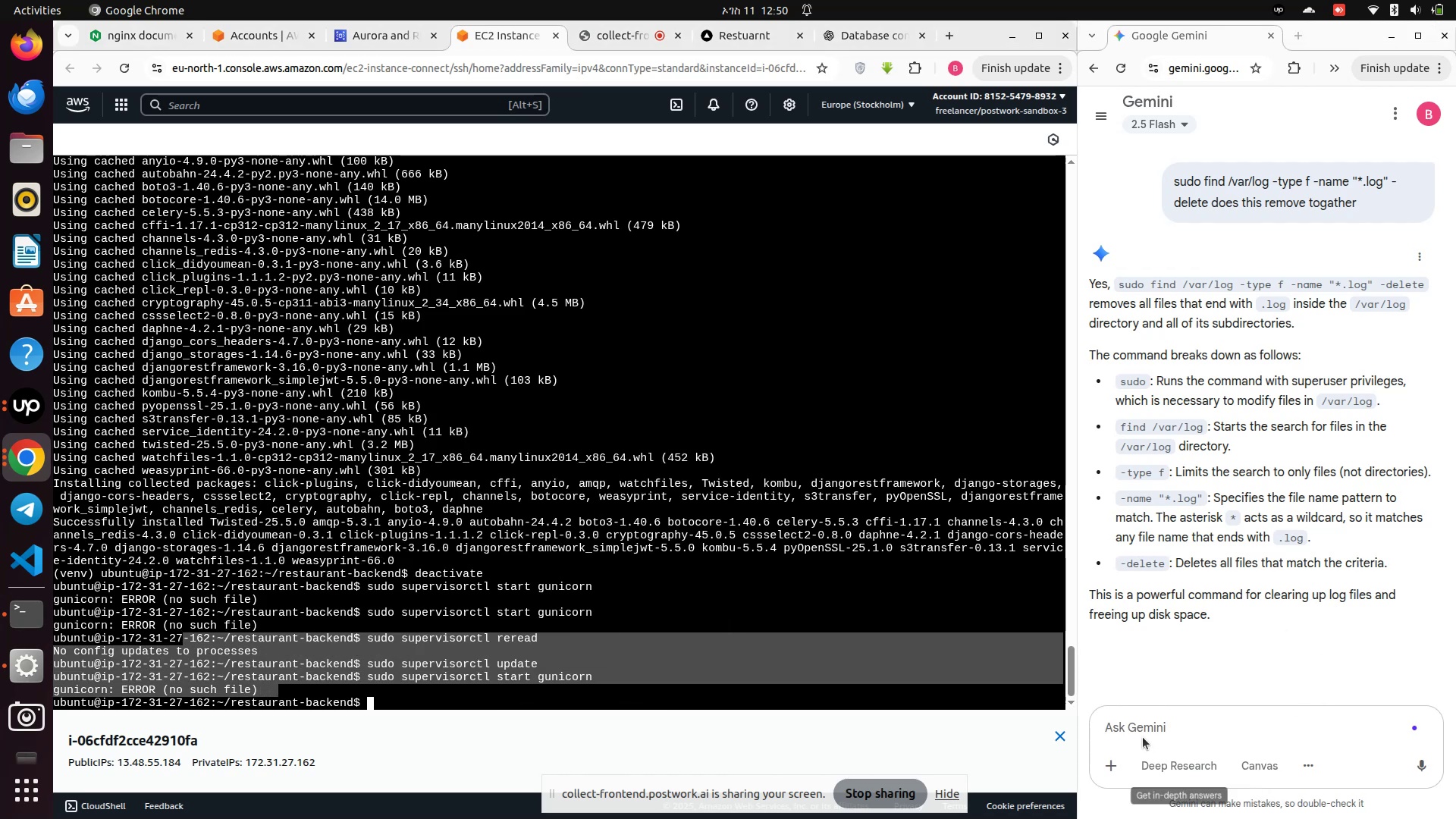 
left_click([1137, 720])
 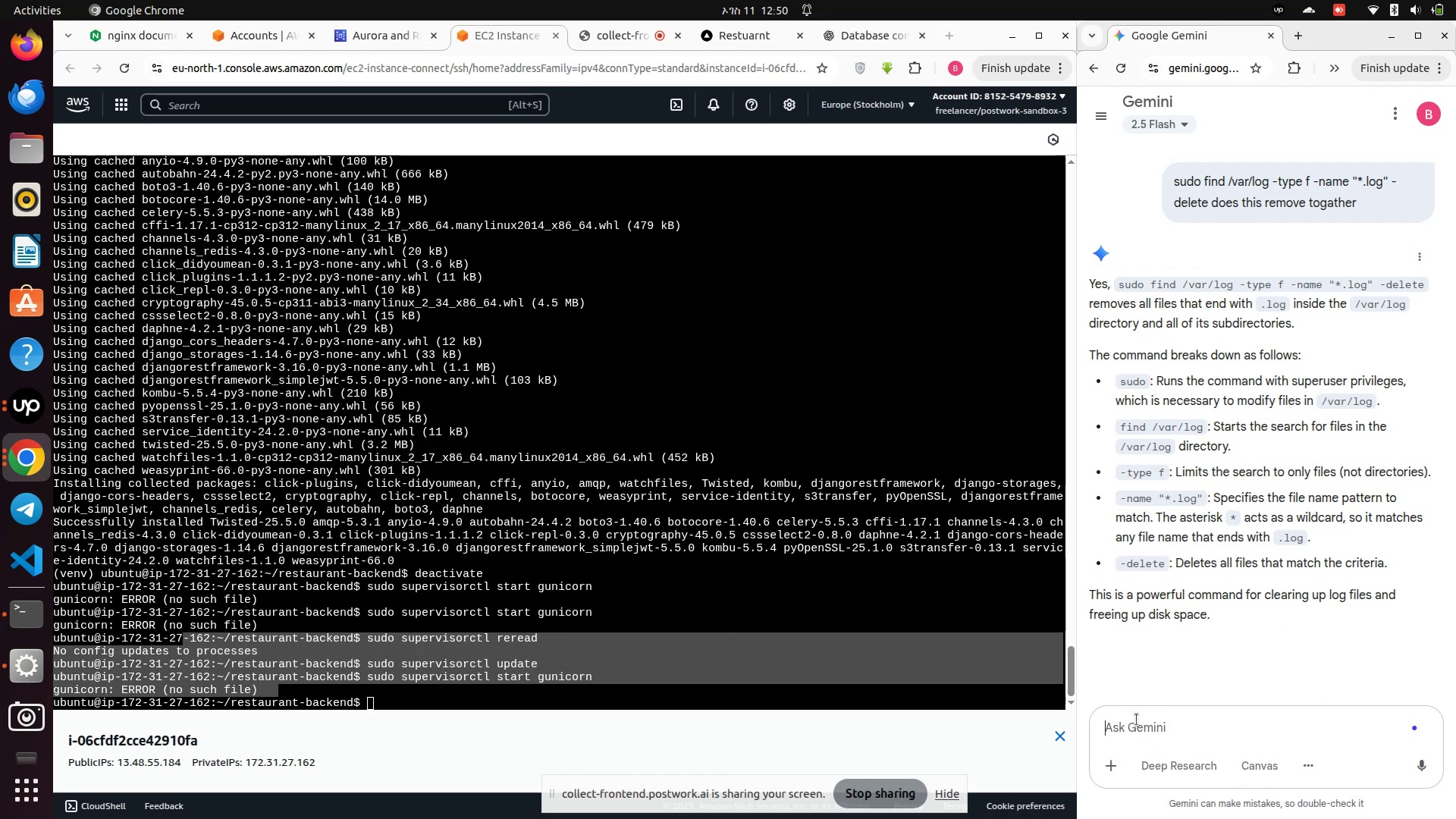 
key(Control+V)
 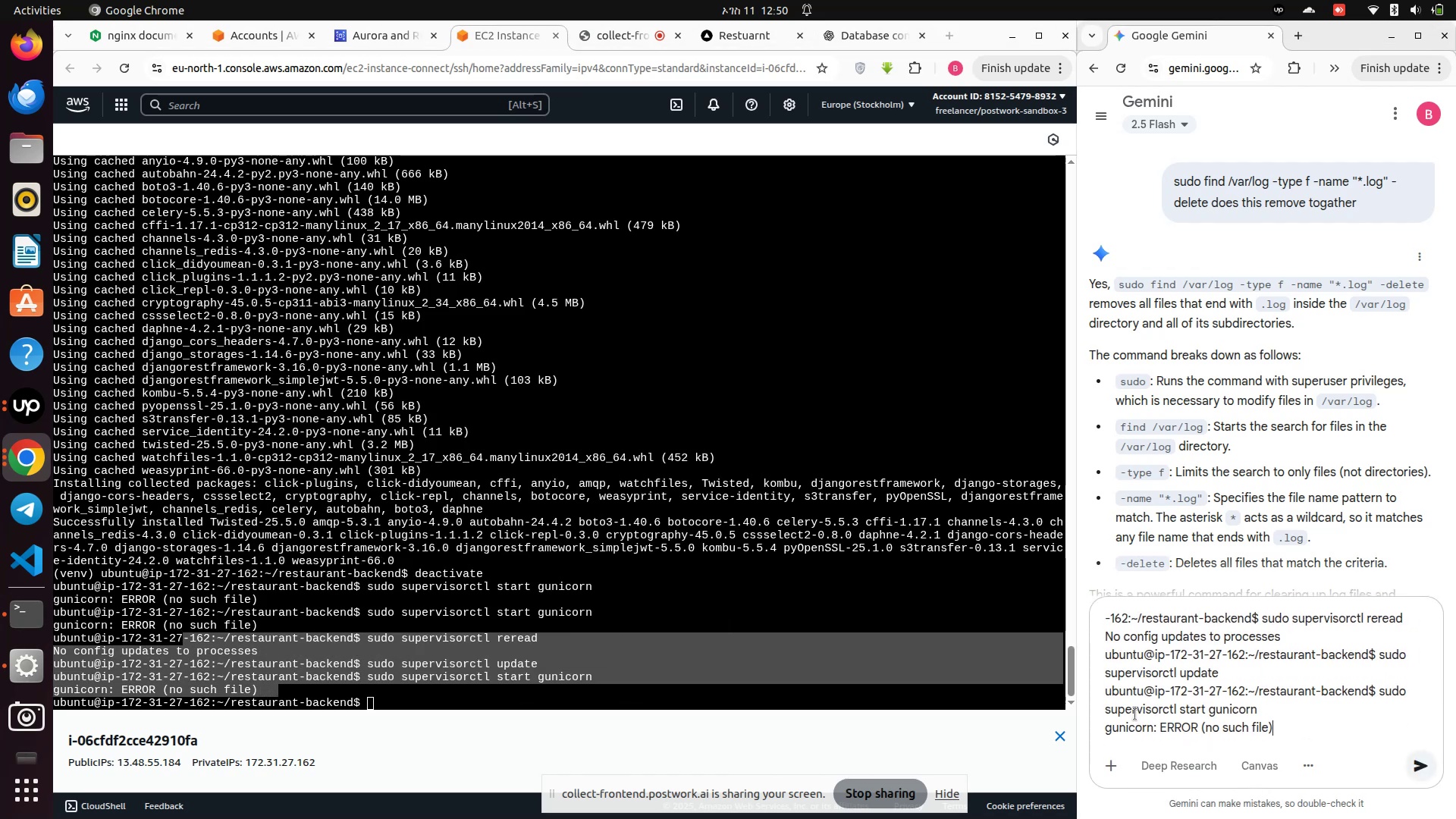 
key(Enter)
 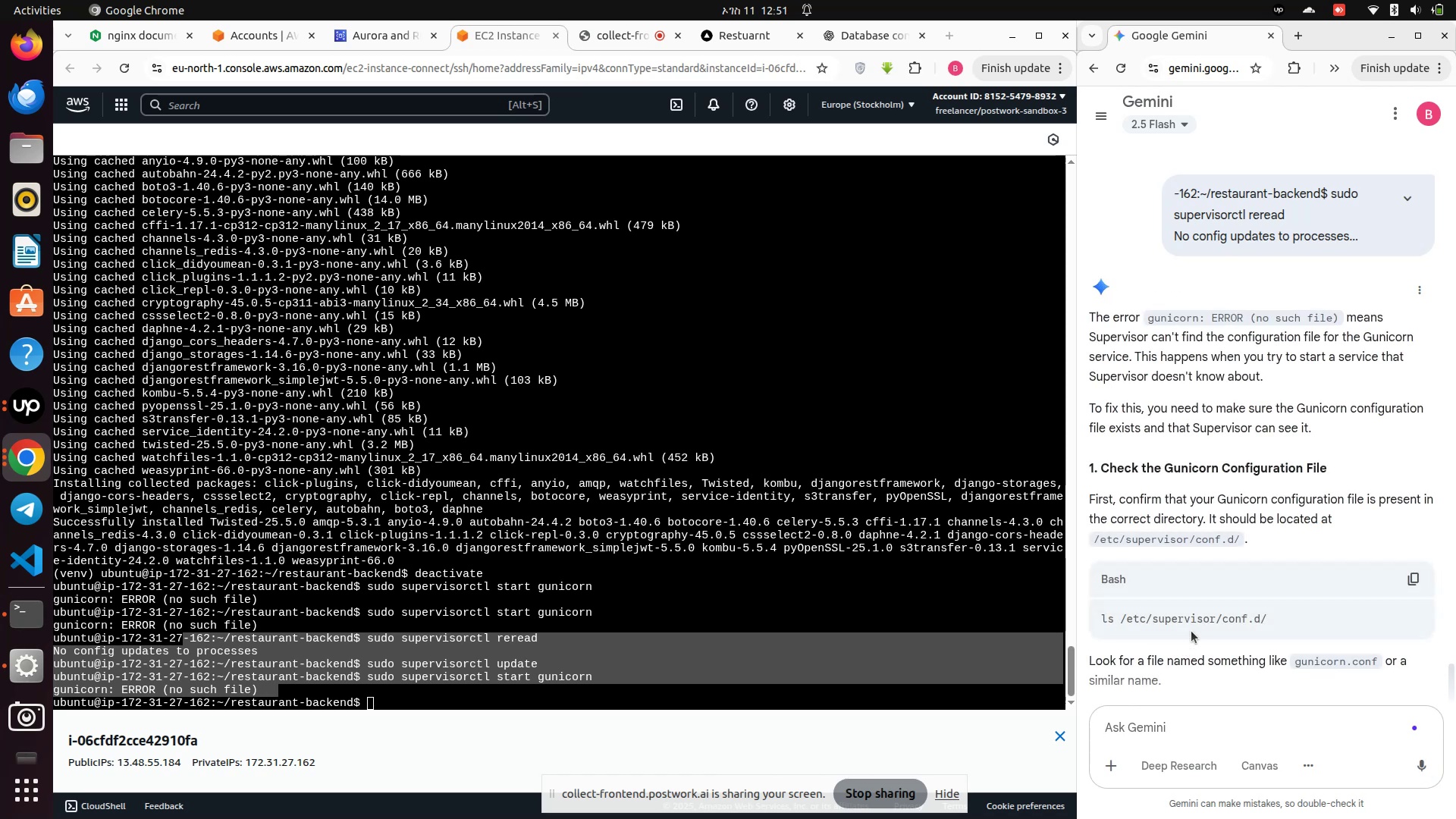 
wait(12.82)
 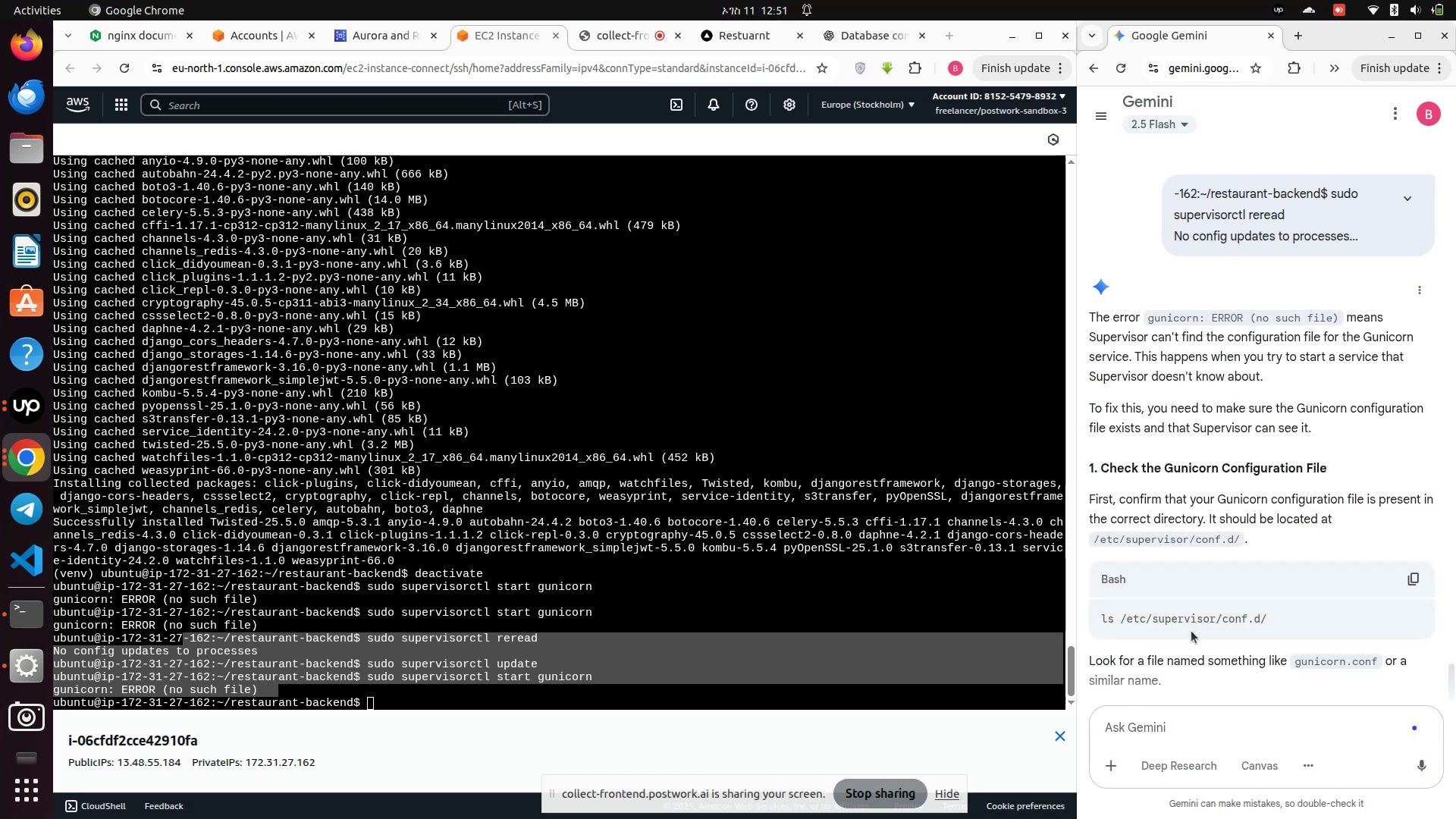 
scroll: coordinate [1254, 584], scroll_direction: down, amount: 6.0
 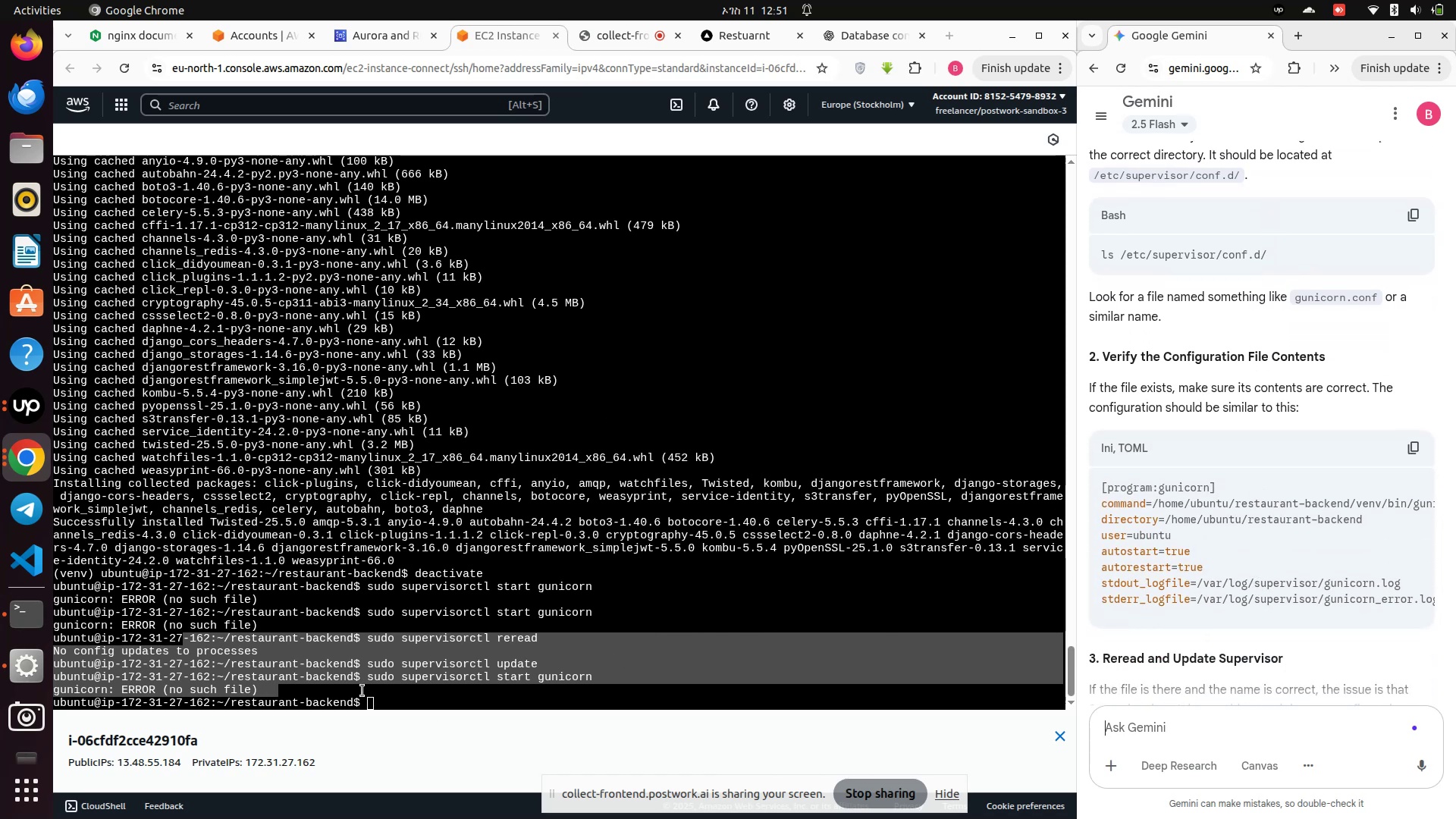 
left_click([381, 692])
 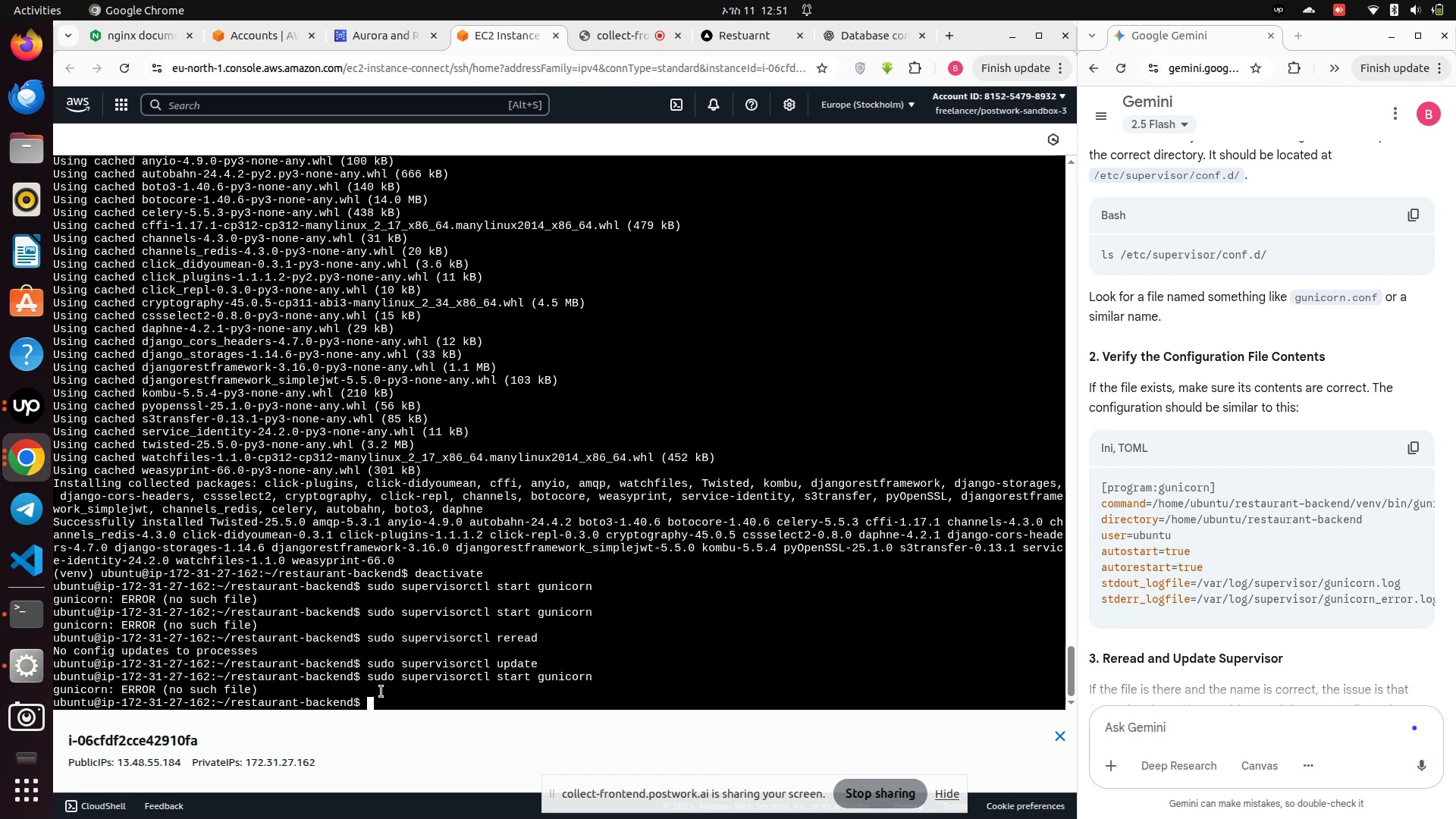 
type(ls /etc/supervisor/conf.d/)
 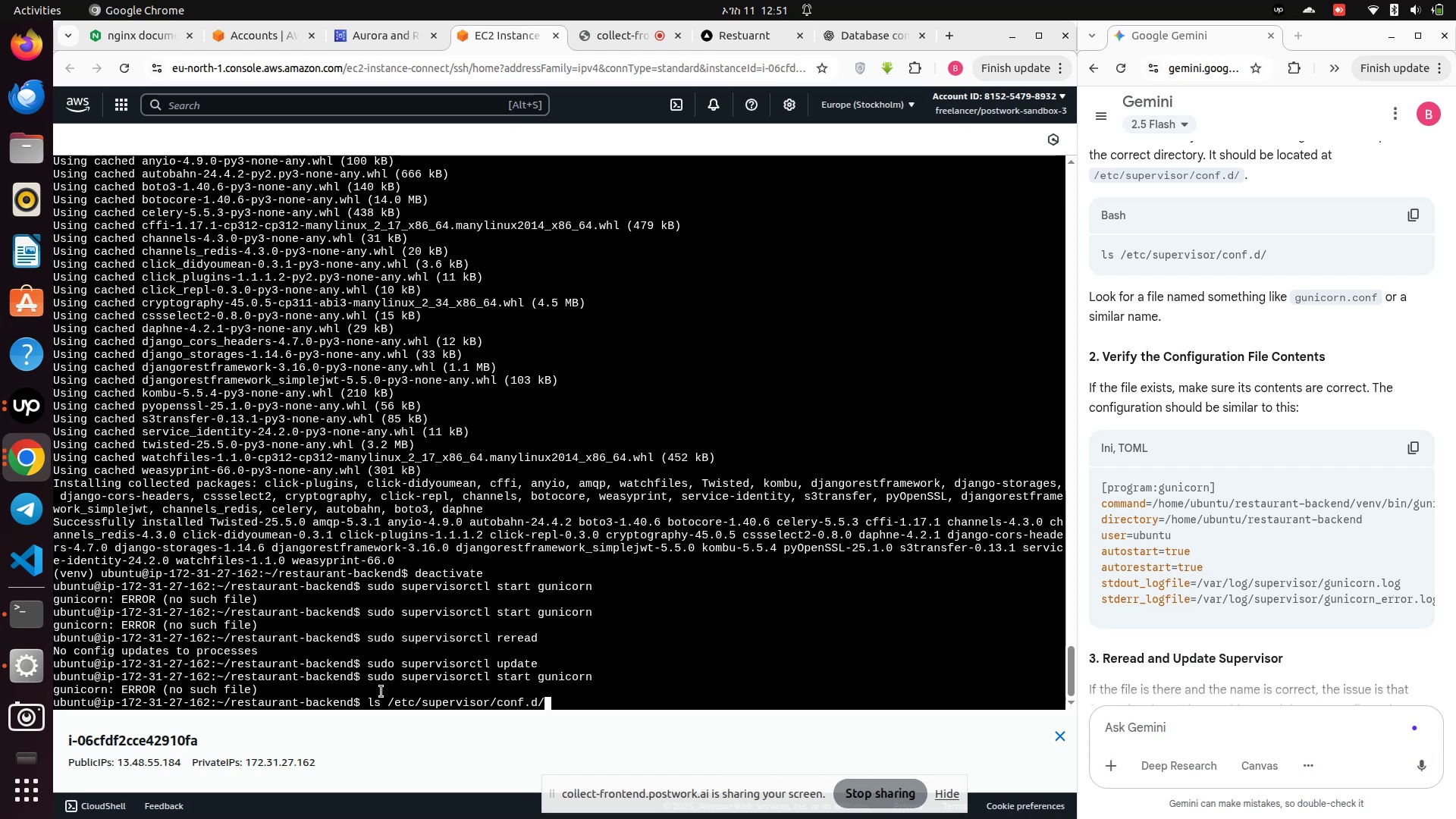 
key(Enter)
 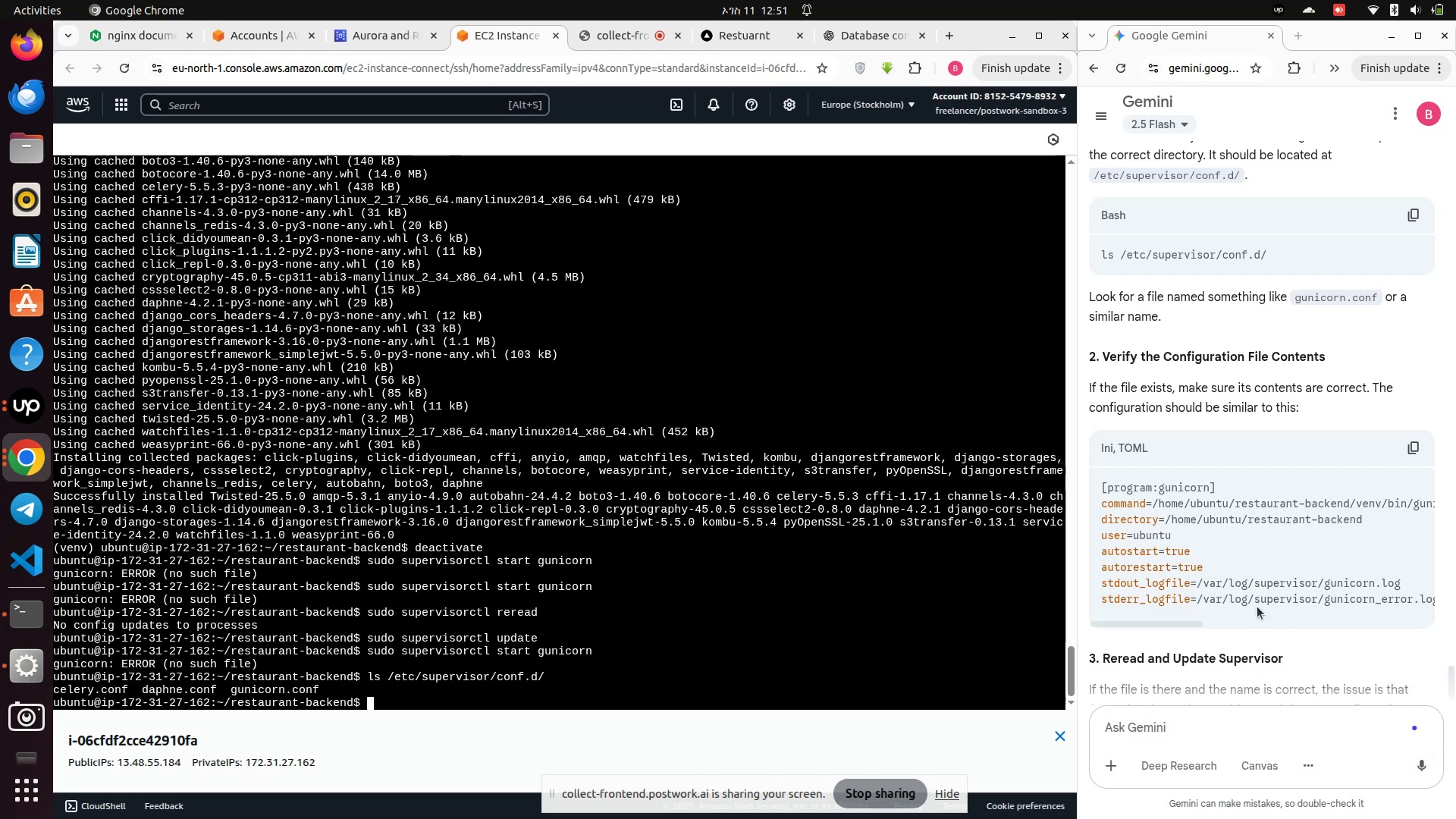 
wait(11.7)
 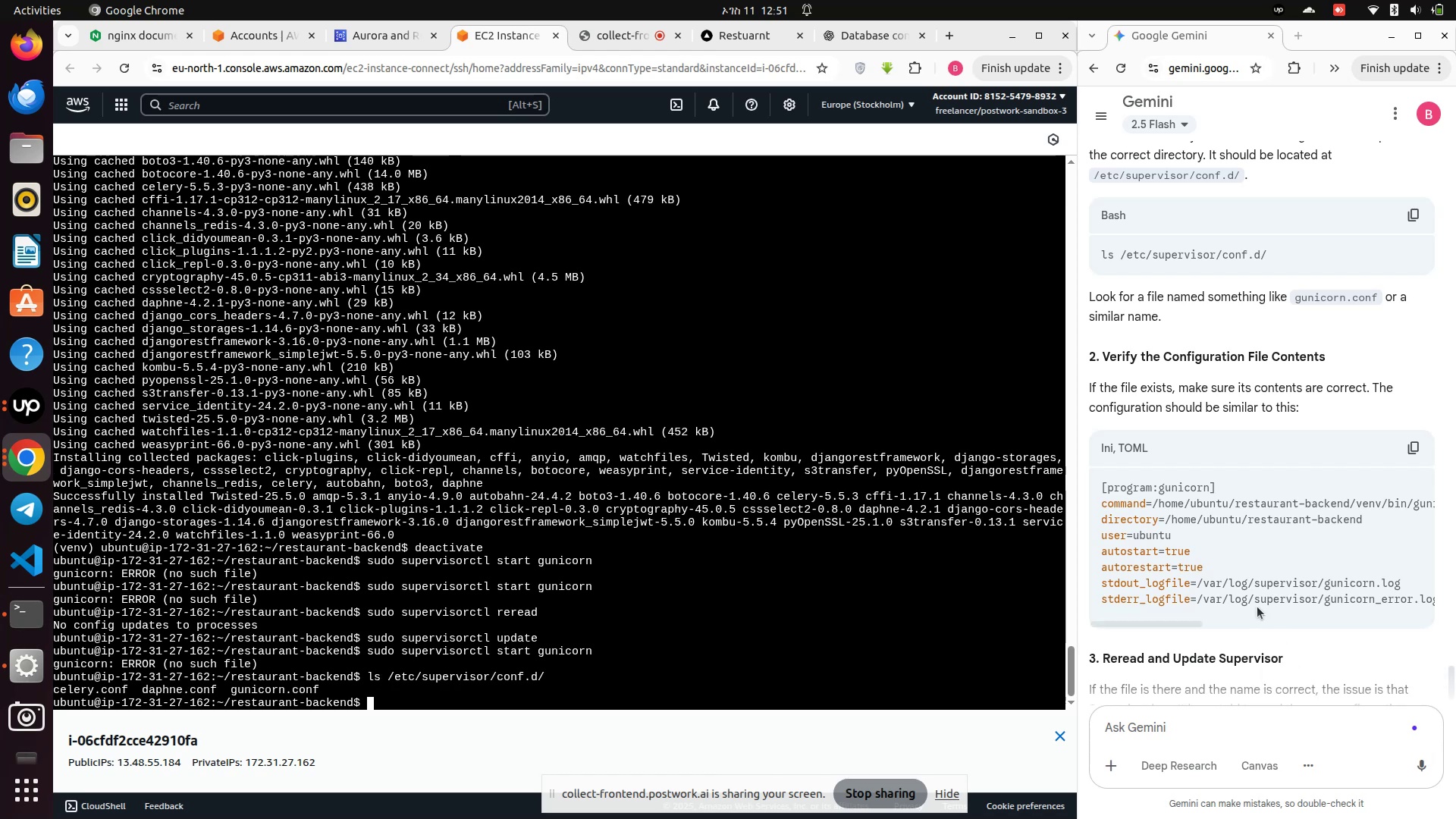 
scroll: coordinate [1128, 505], scroll_direction: down, amount: 1.0
 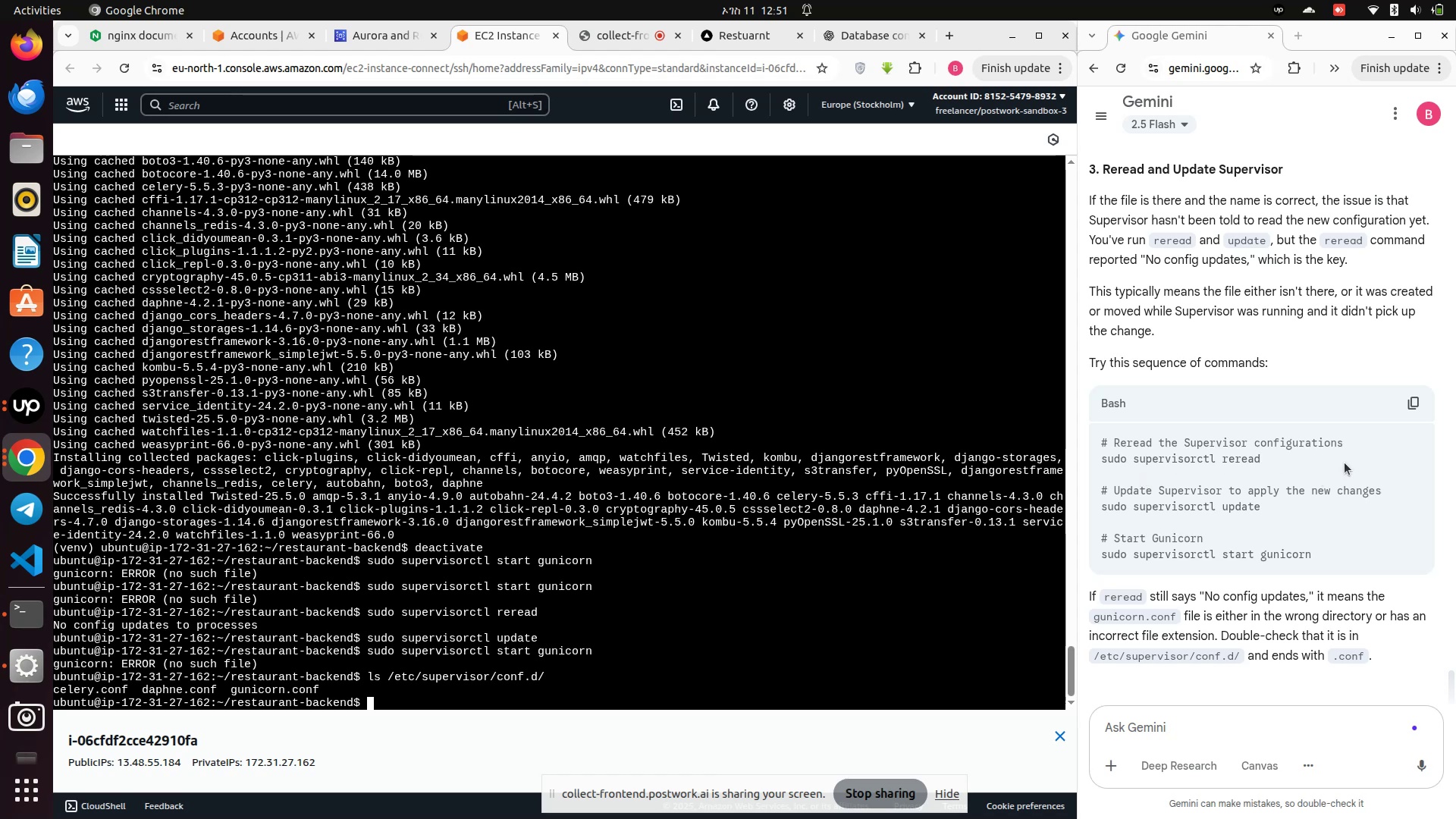 
wait(5.01)
 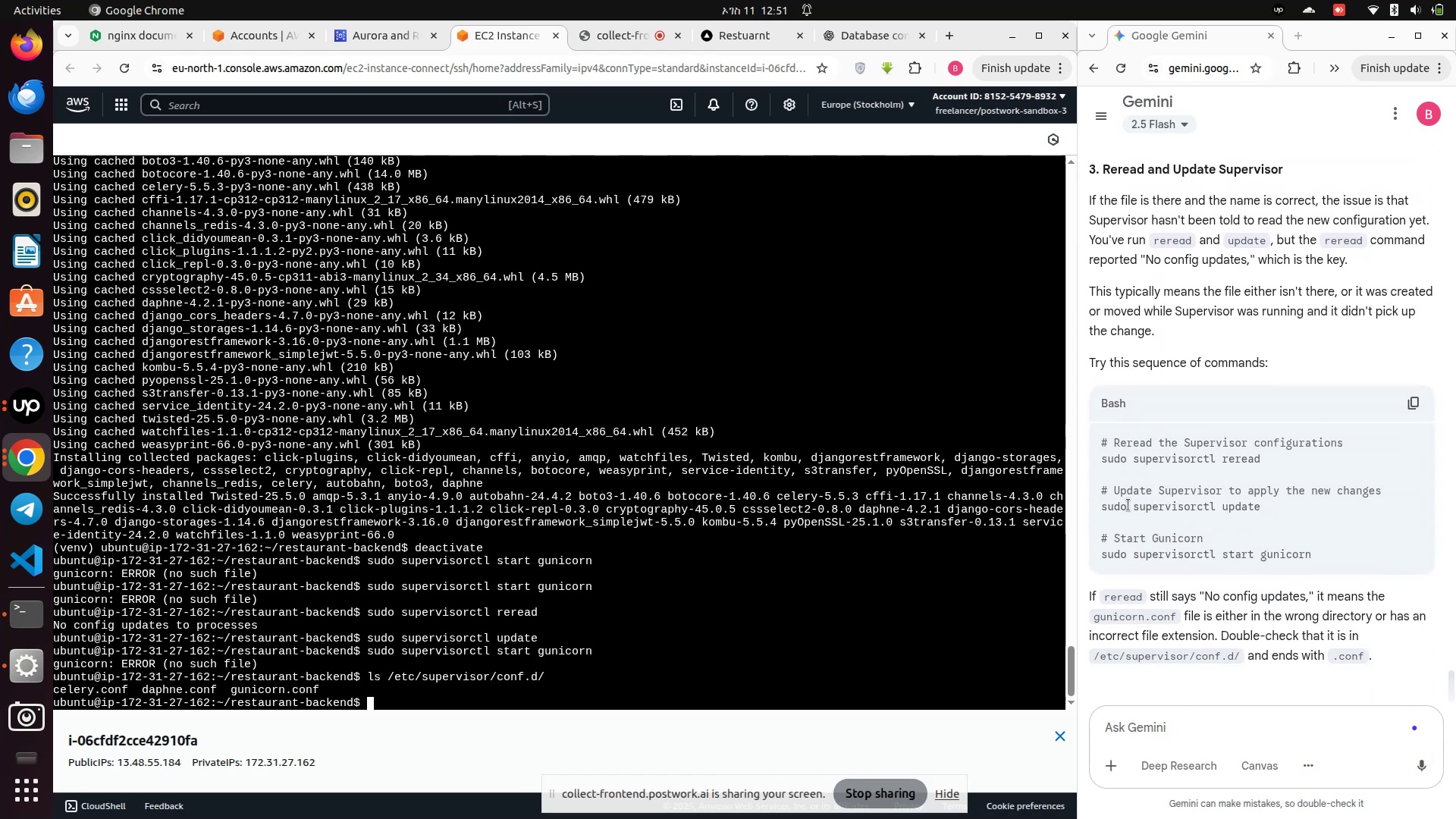 
left_click_drag(start_coordinate=[1303, 462], to_coordinate=[1095, 464])
 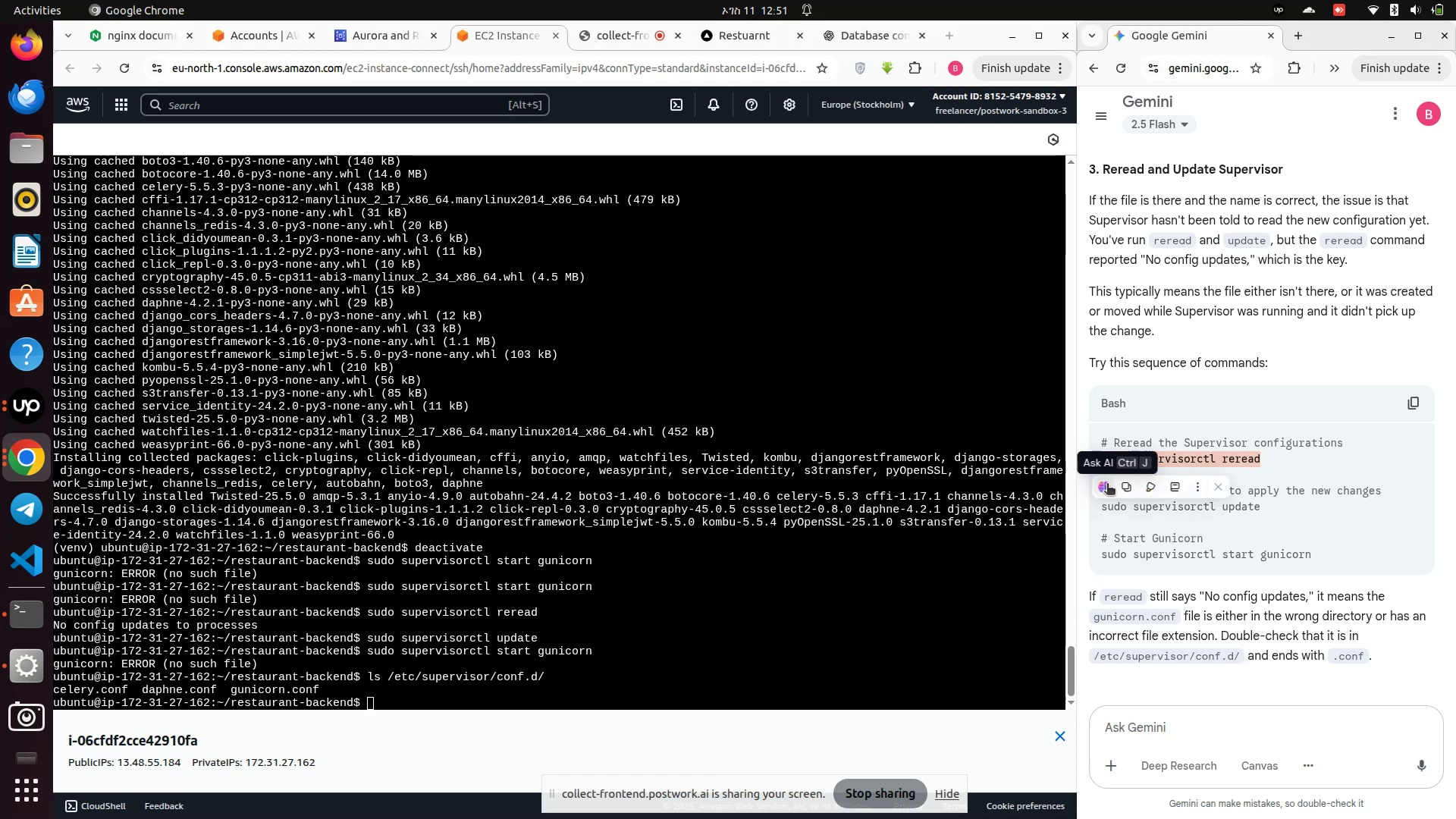 
left_click([1127, 489])
 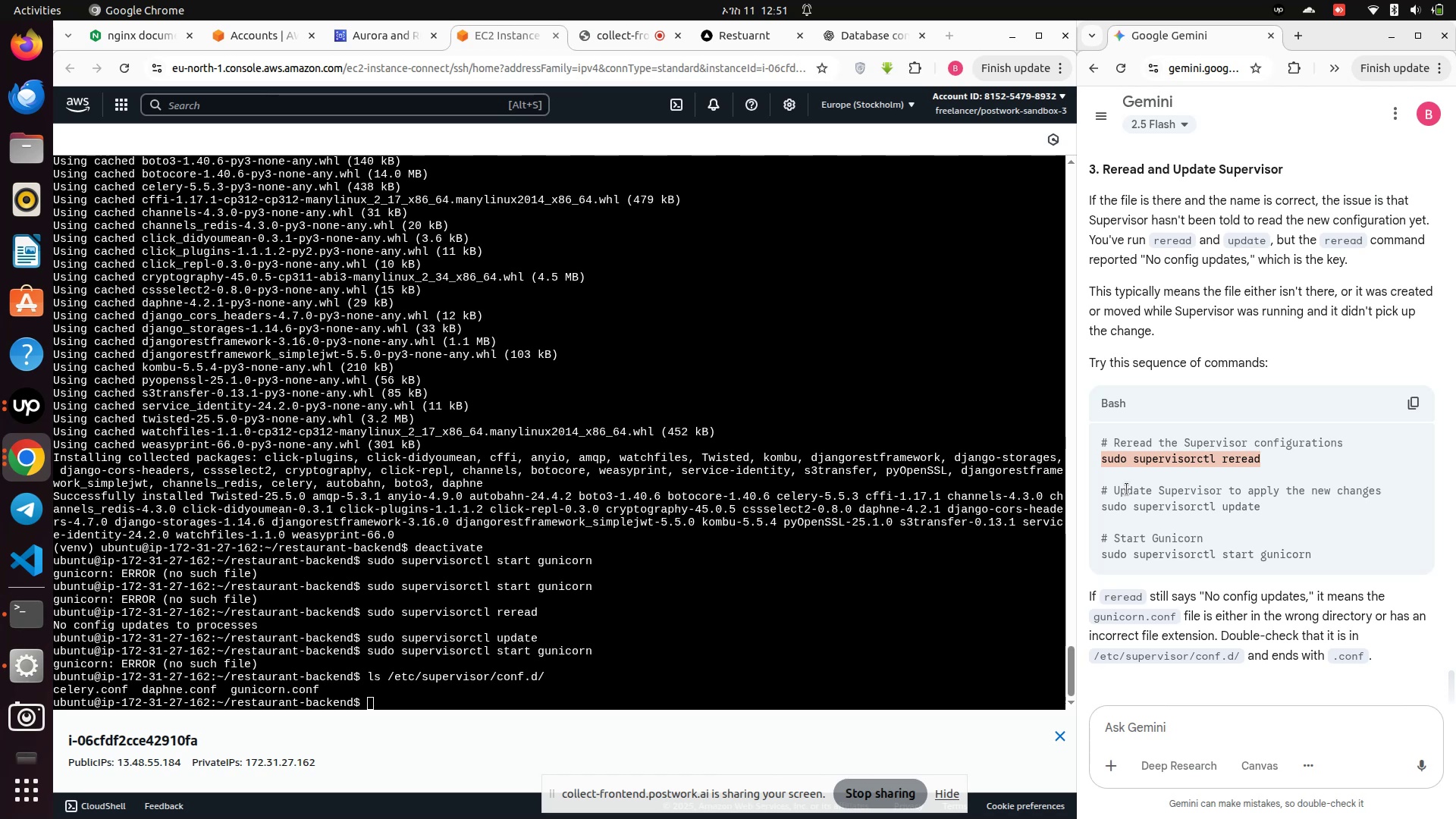 
wait(6.28)
 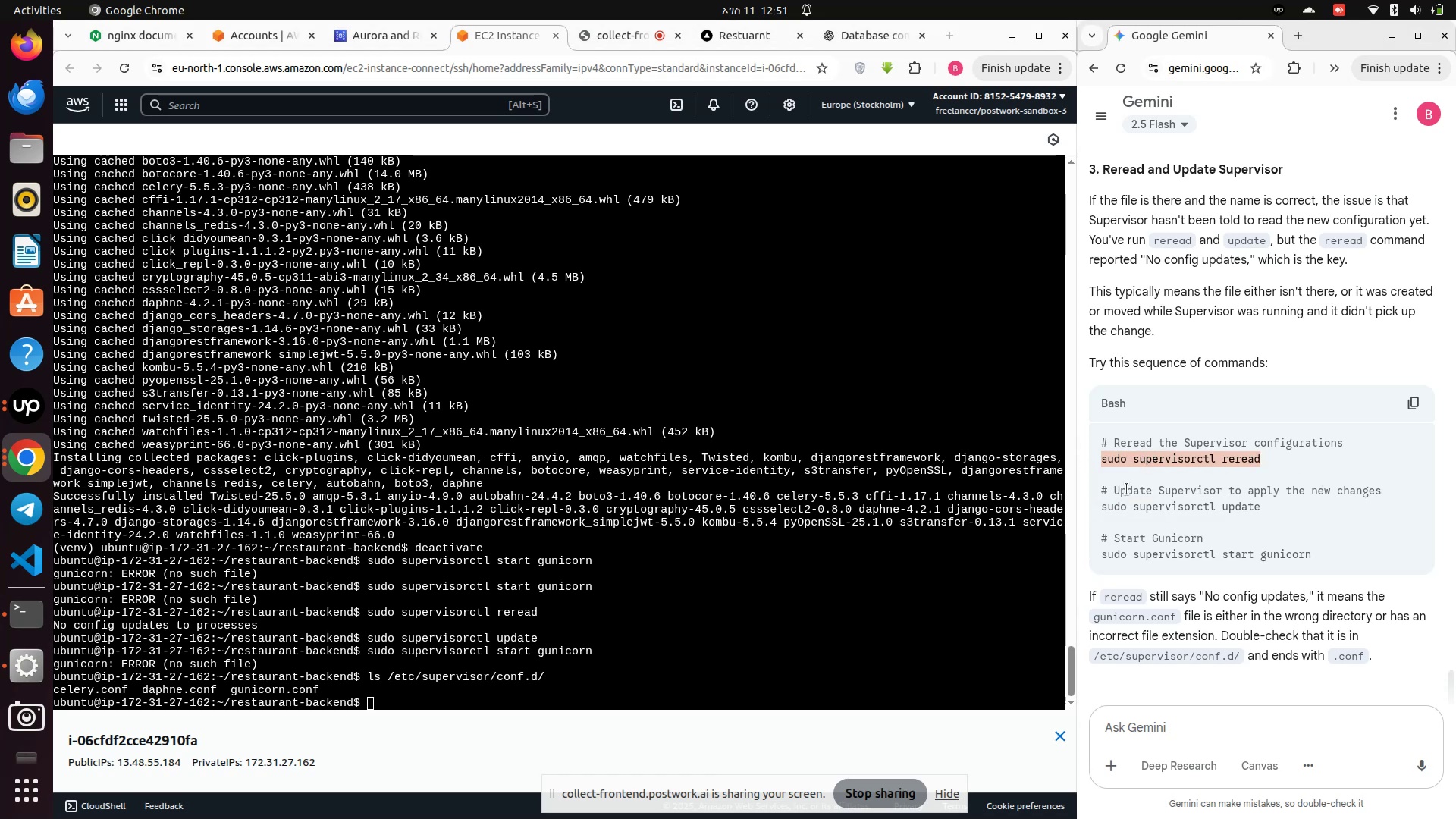 
key(ArrowUp)
 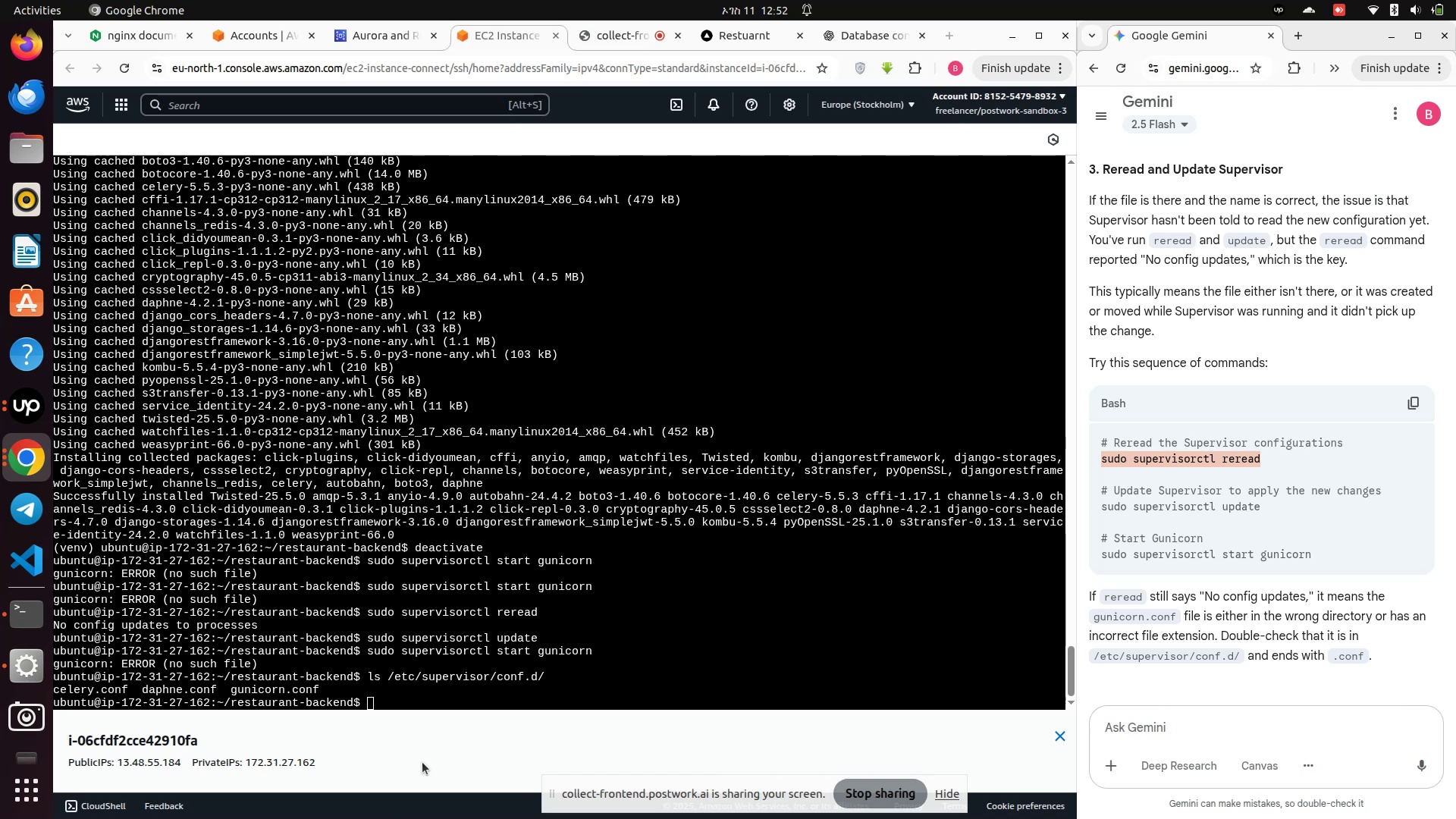 
left_click([453, 690])
 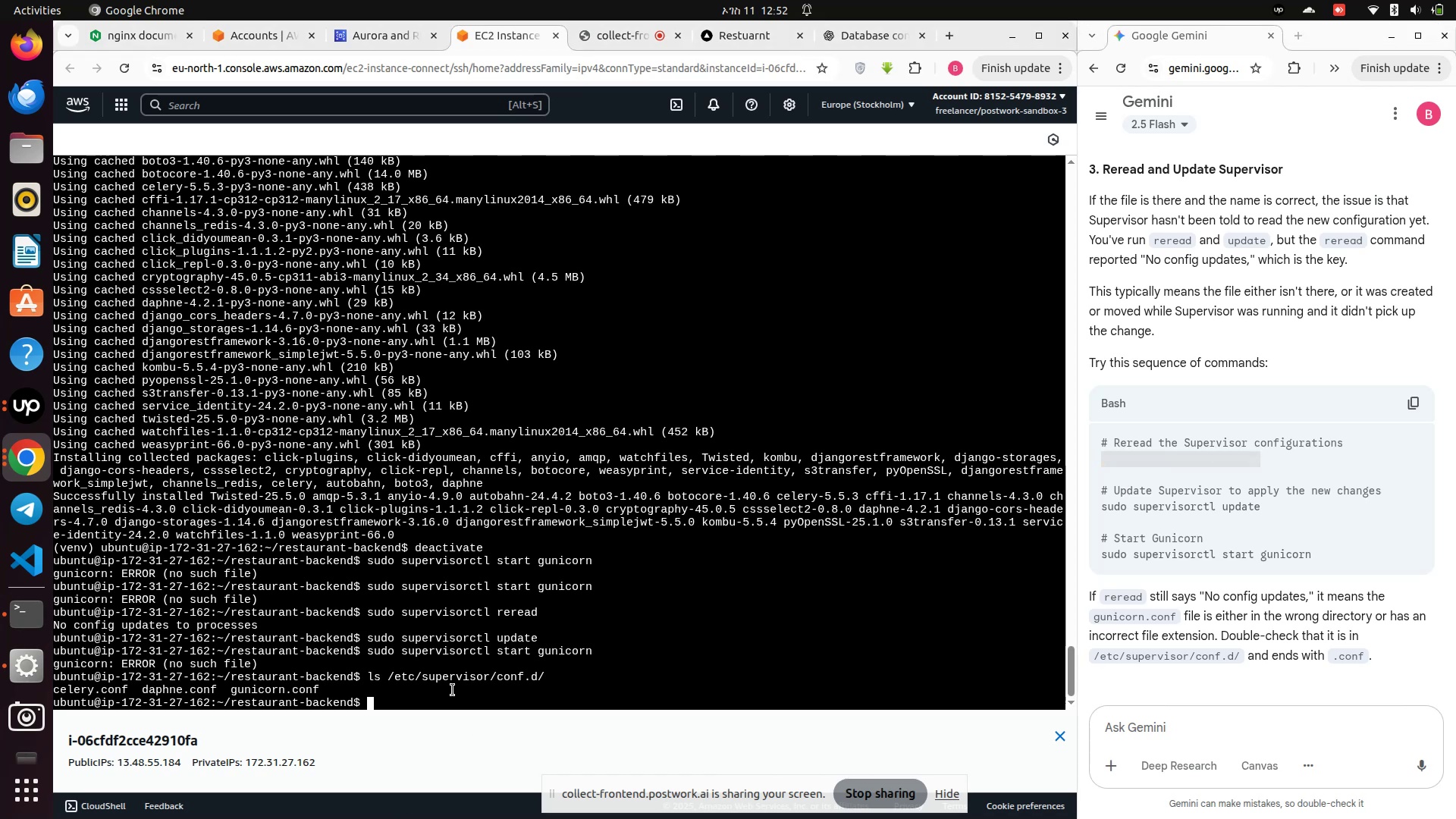 
type(nano sudo nano /etc/sue)
key(Backspace)
type(pe)
key(Tab)
key(Tab)
key(Tab)
key(Tab)
type(v)
key(Tab)
 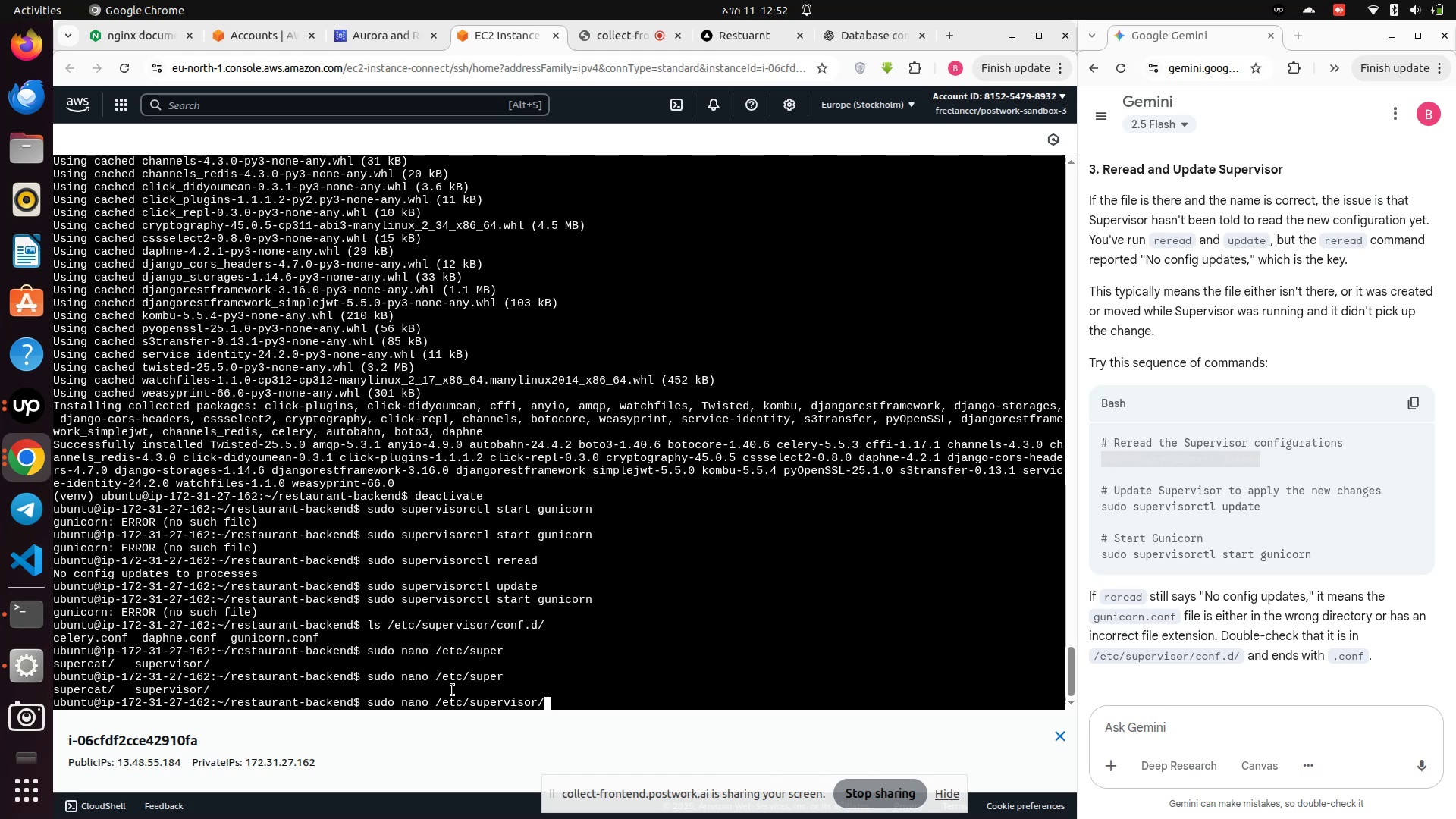 
type(co)
key(Tab)
type(gun)
key(Tab)
 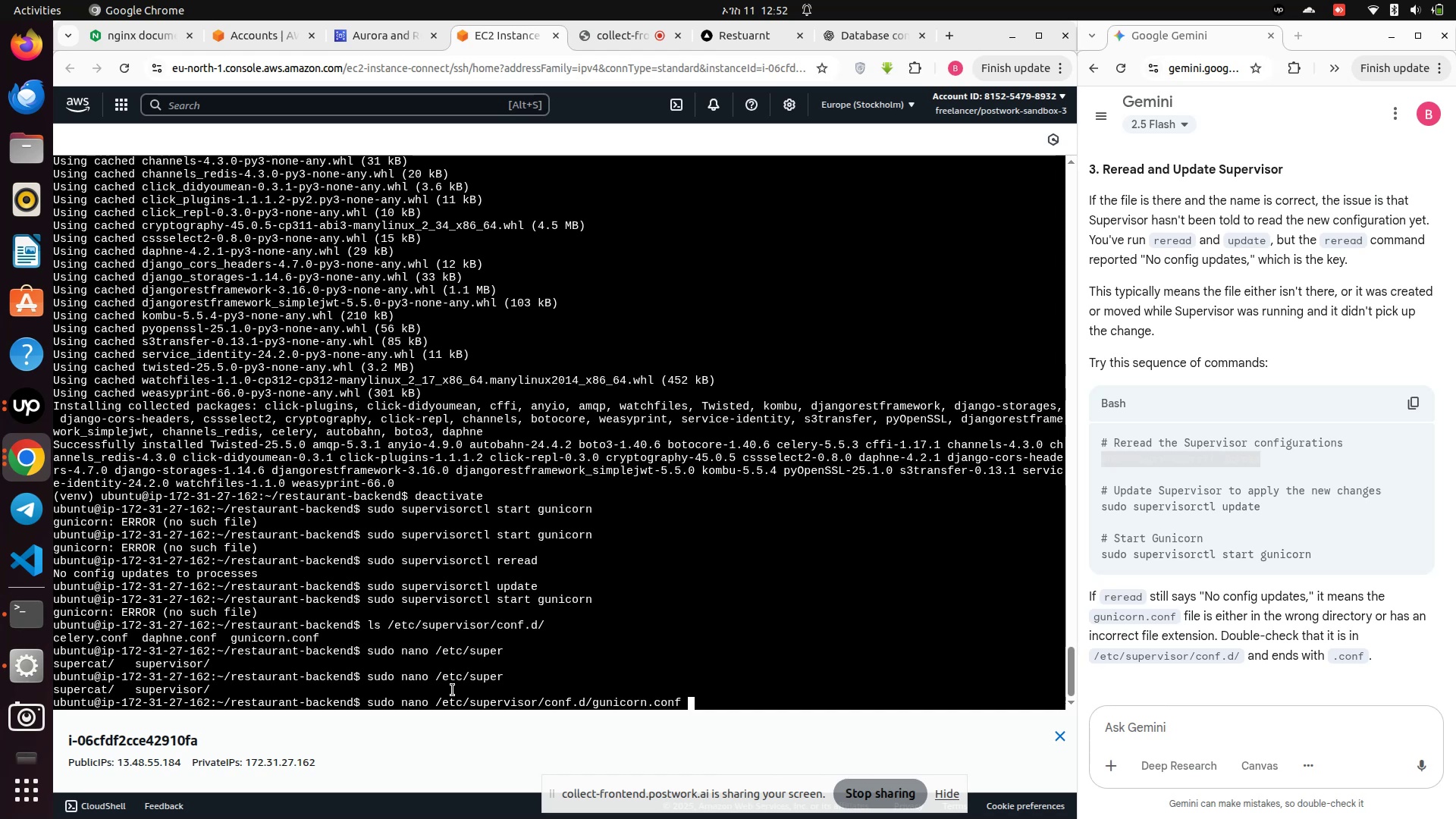 
key(Enter)
 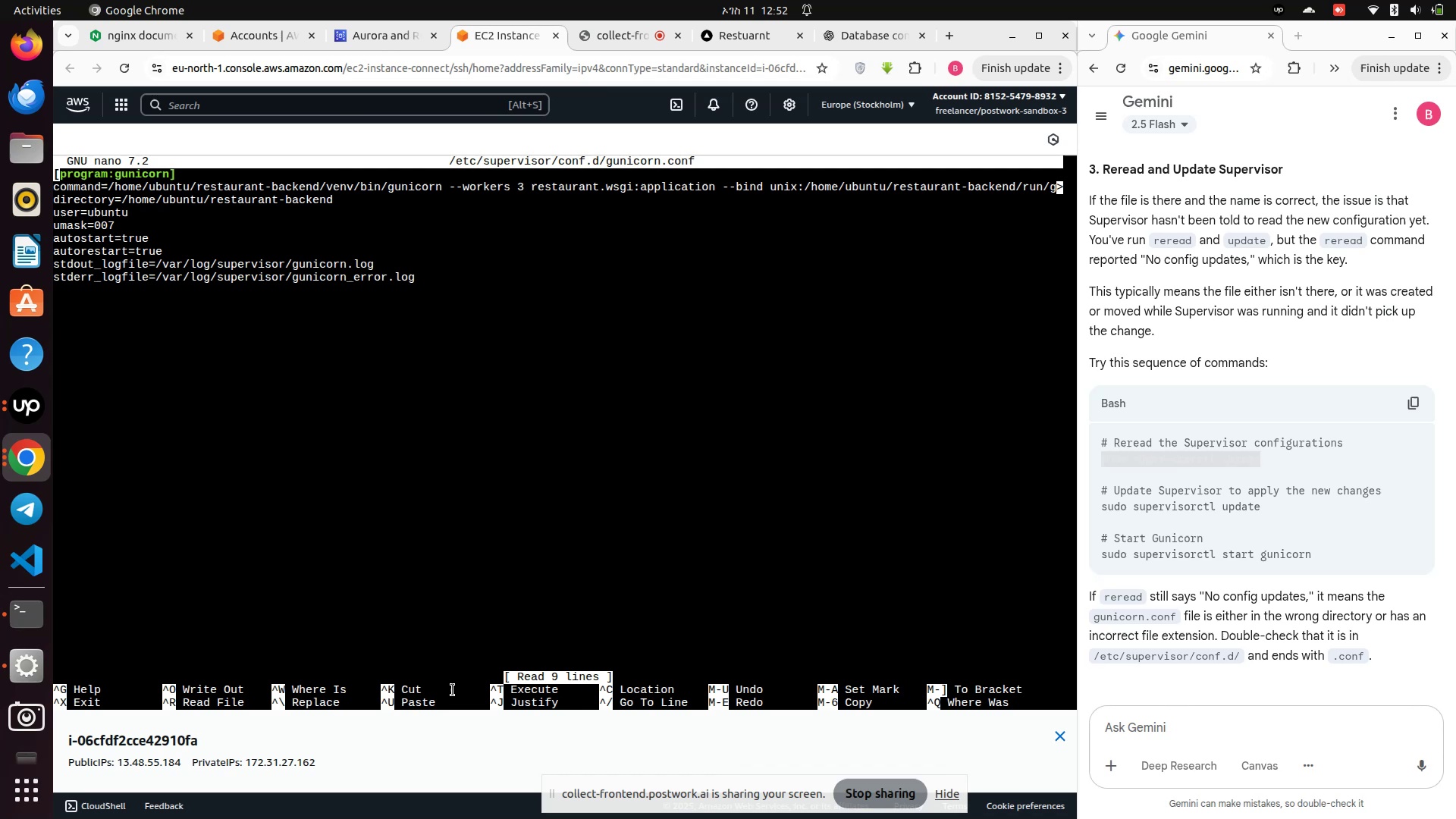 
key(Control+X)
 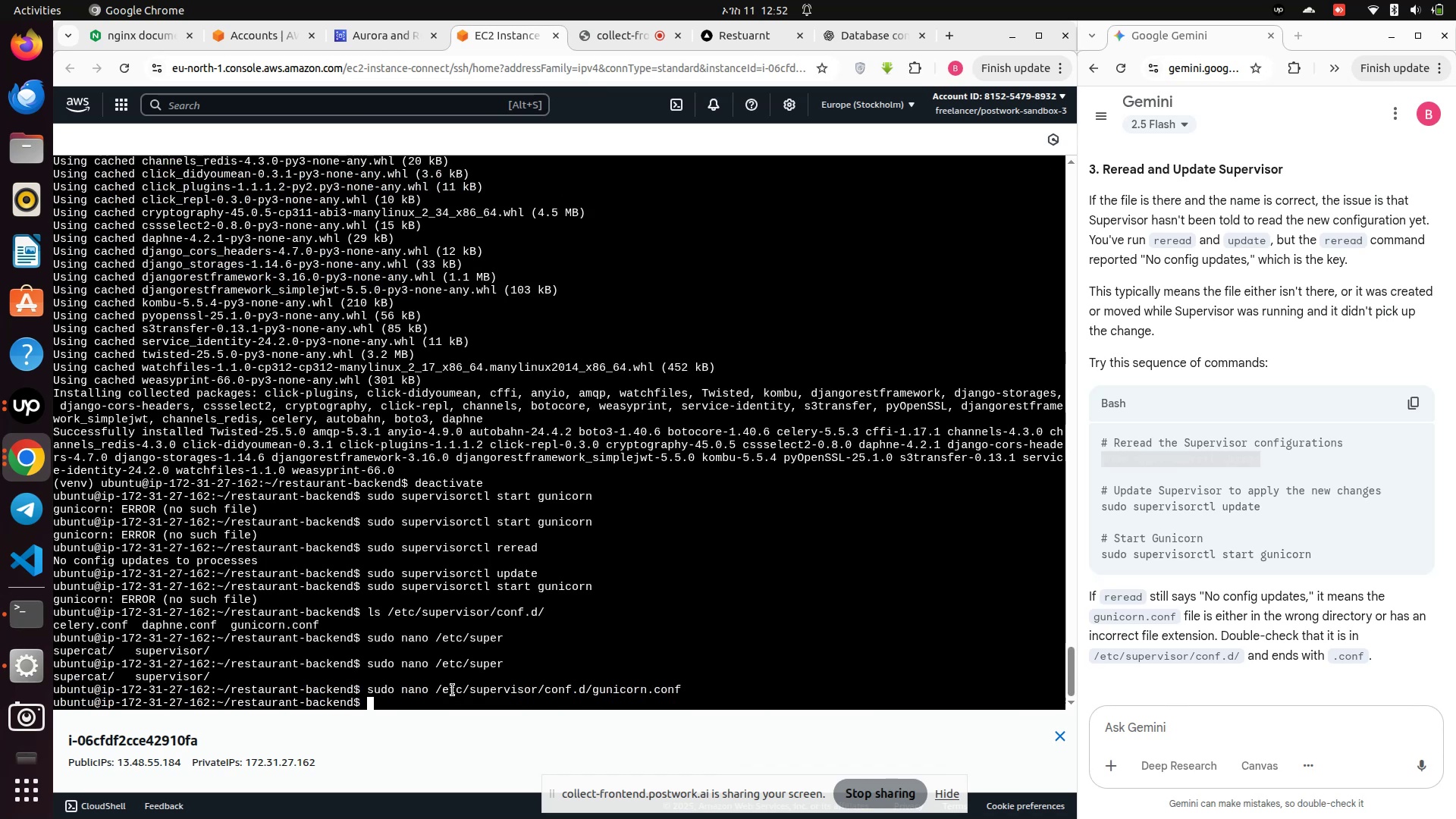 
type(source ./v)
key(Tab)
type(b)
key(Tab)
type(ac)
key(Tab)
 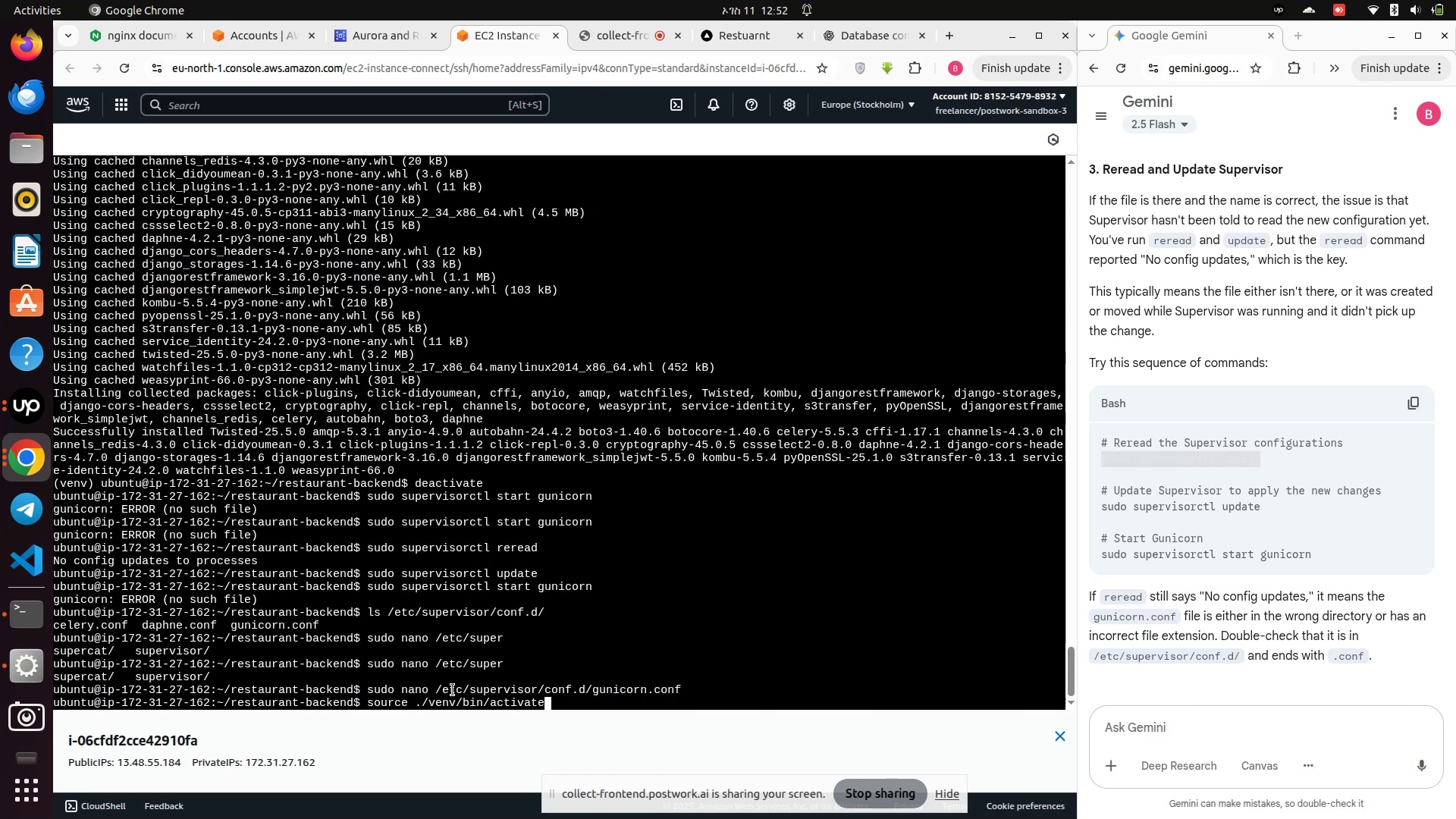 
key(Enter)
 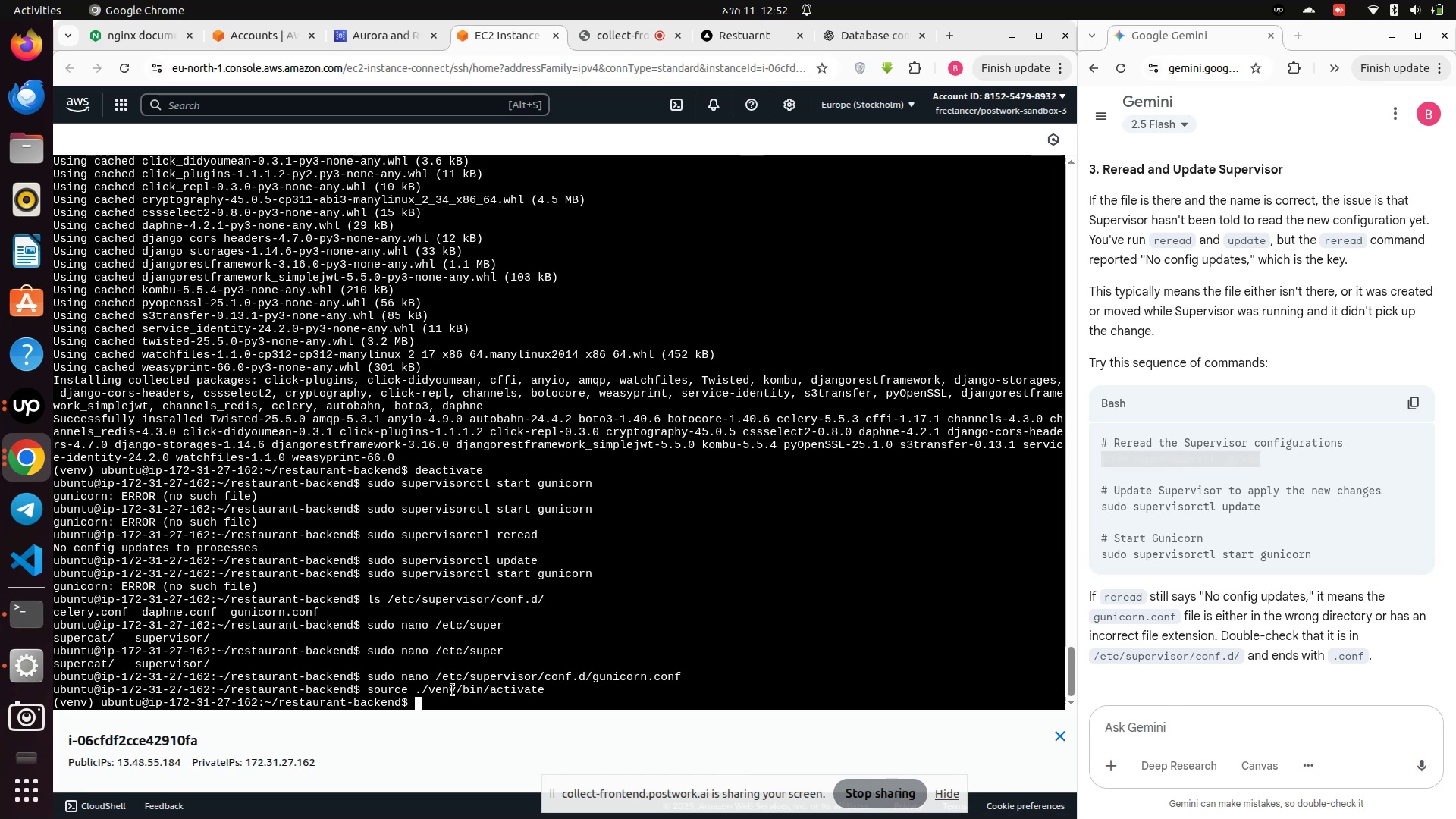 
left_click([1313, 466])
 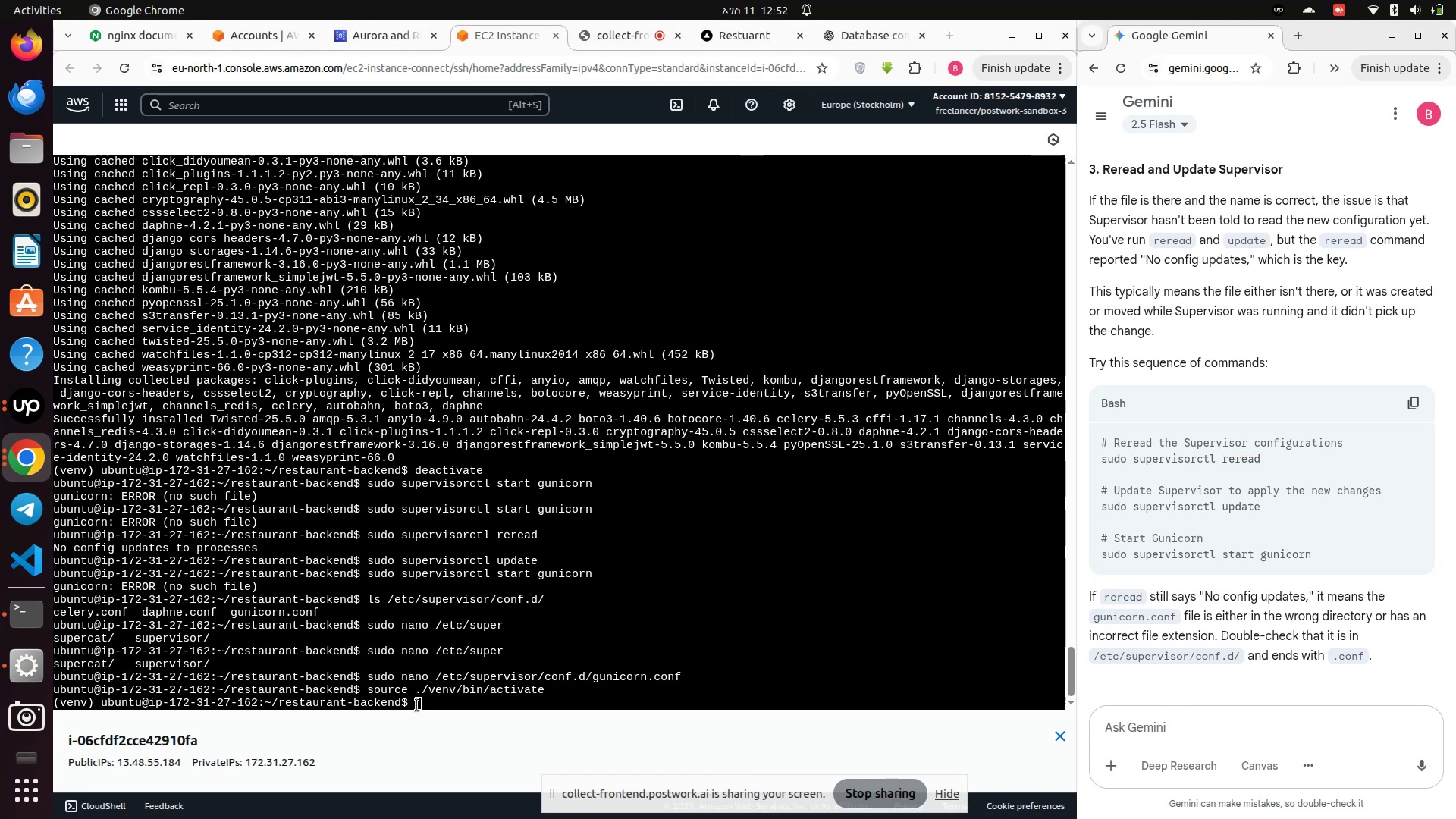 
left_click([441, 697])
 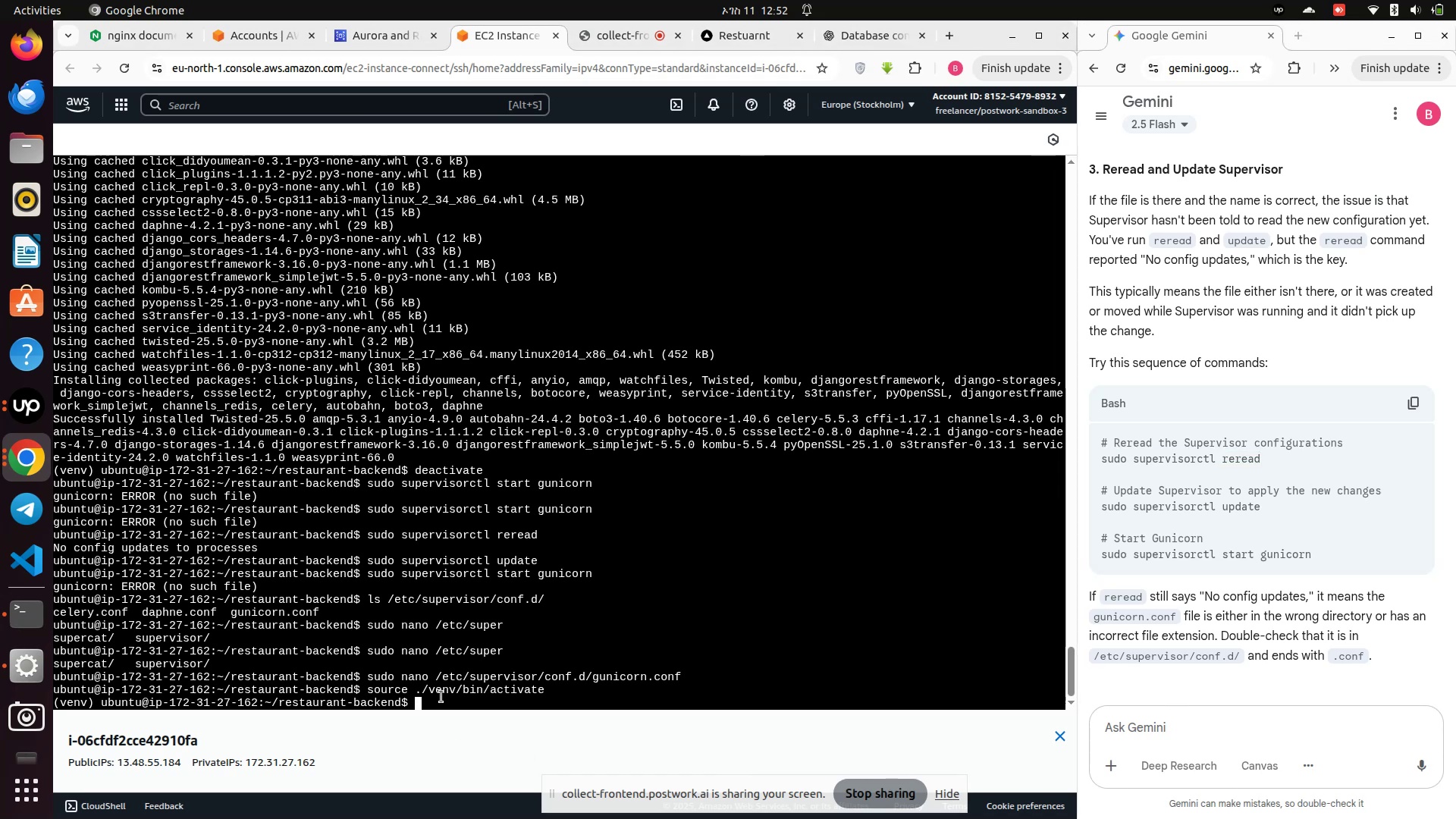 
type(sudo supervist)
key(Backspace)
type(orctl status)
 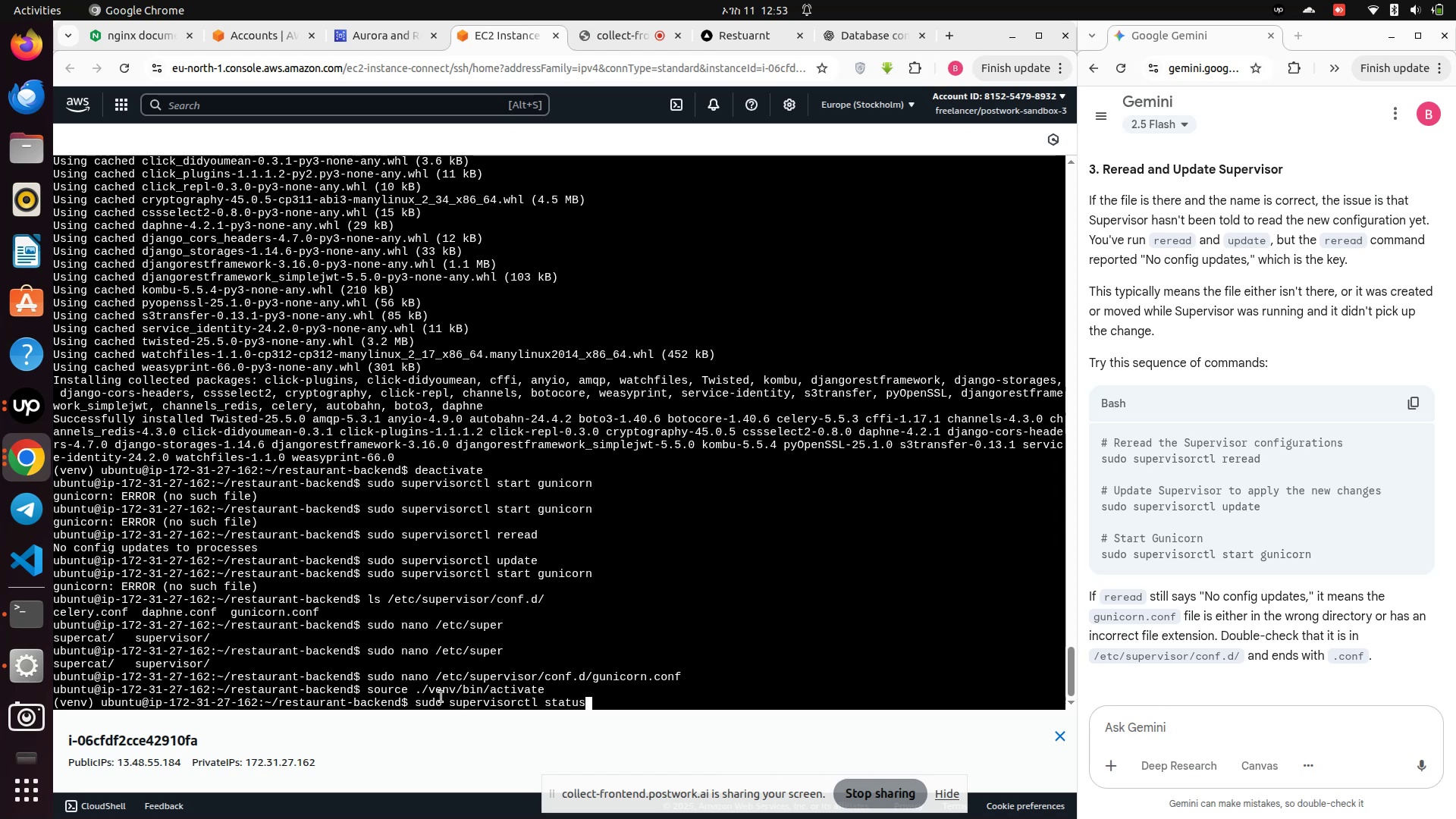 
key(Enter)
 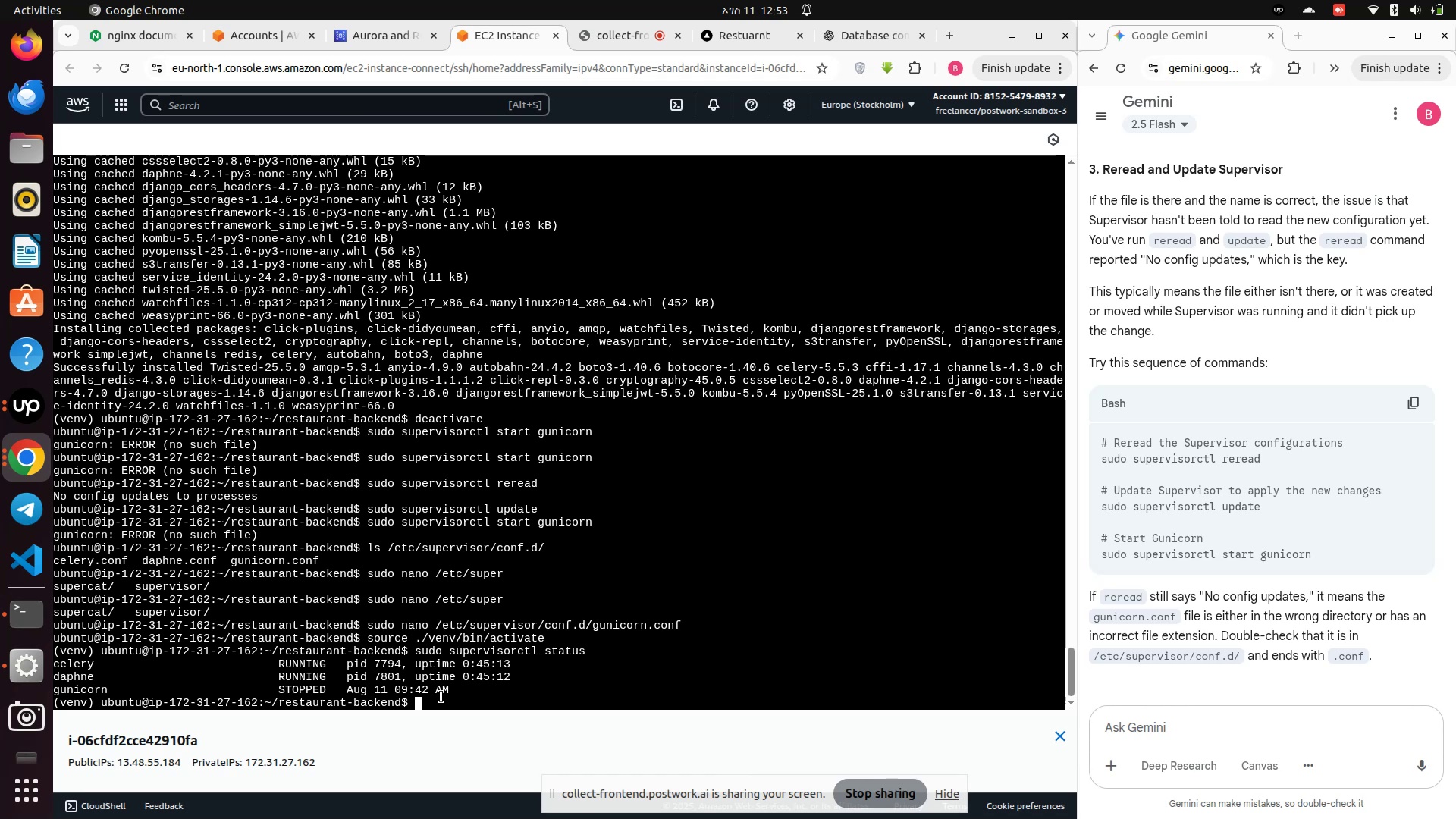 
type(sudo )
 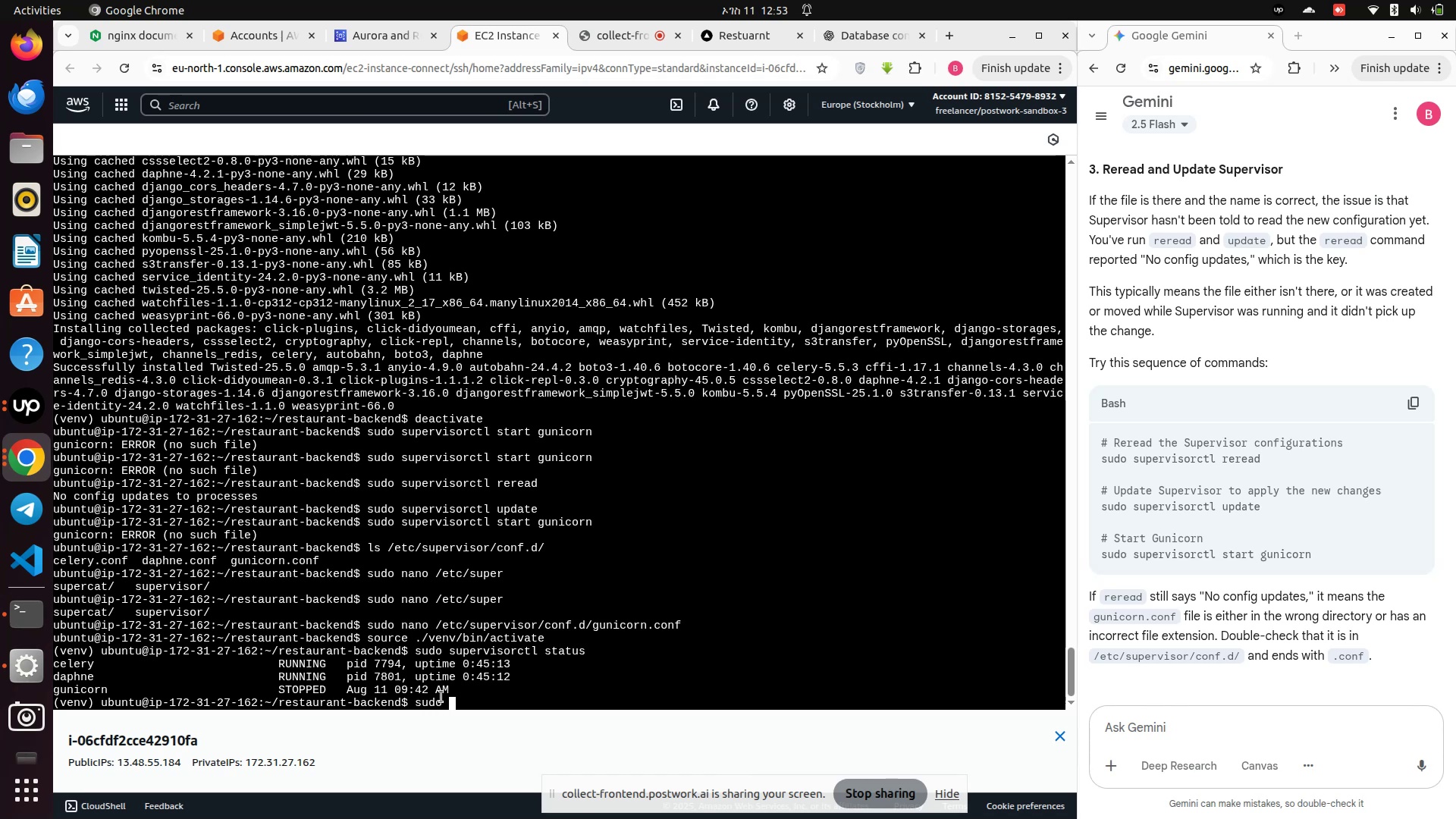 
type(supervisor reread)
 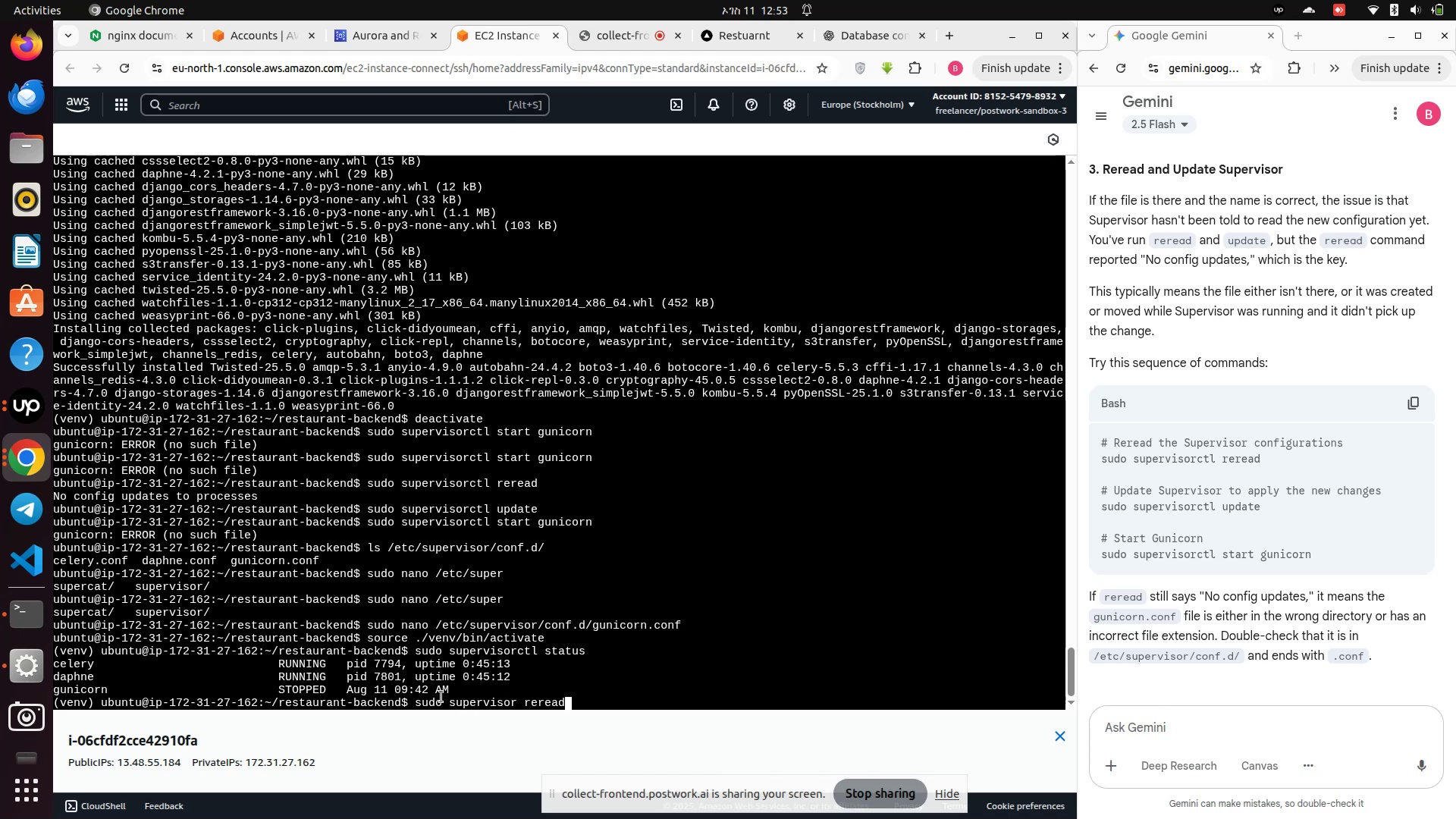 
key(Enter)
 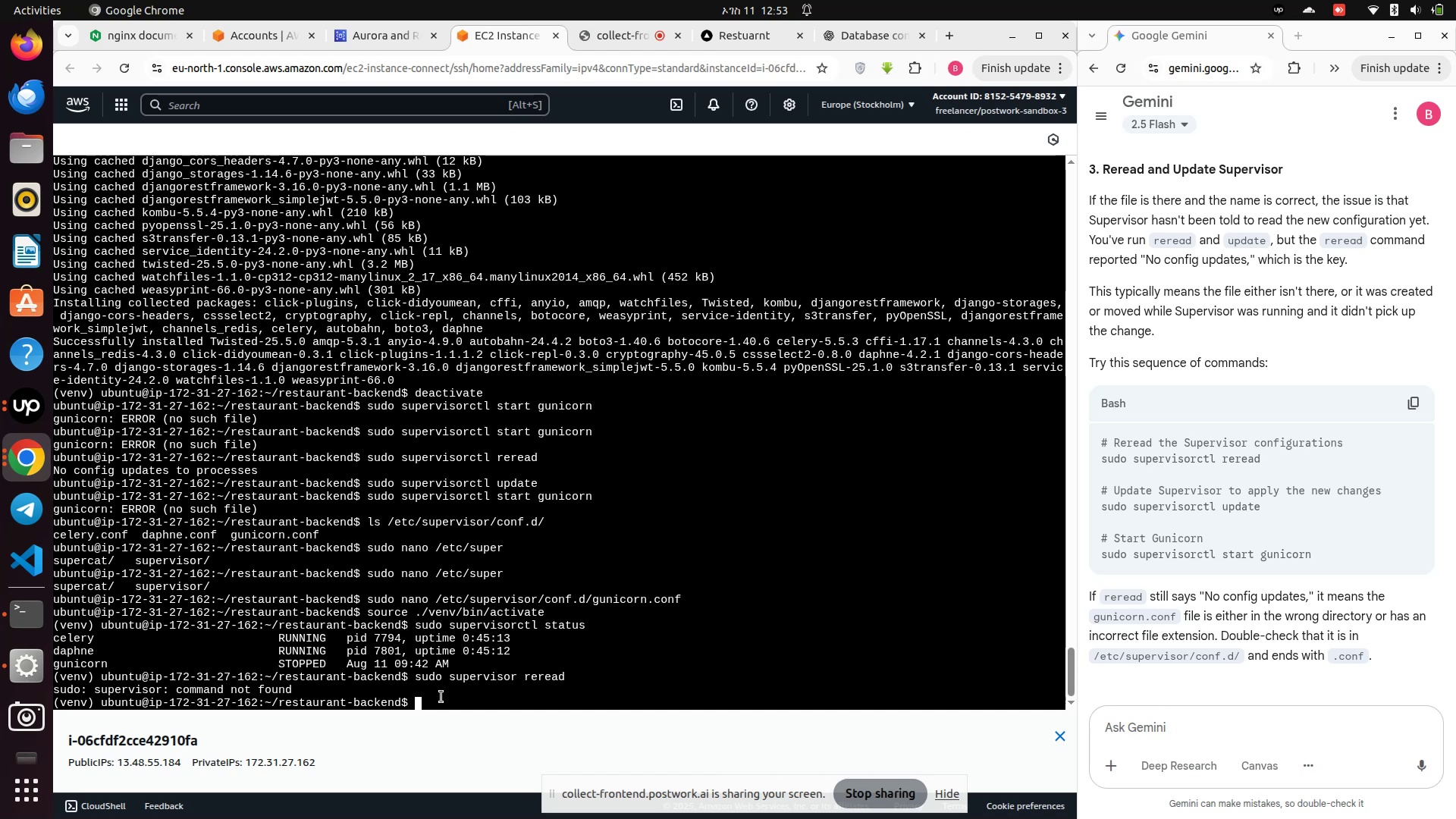 
type(sudo)
key(Backspace)
type(o super)
 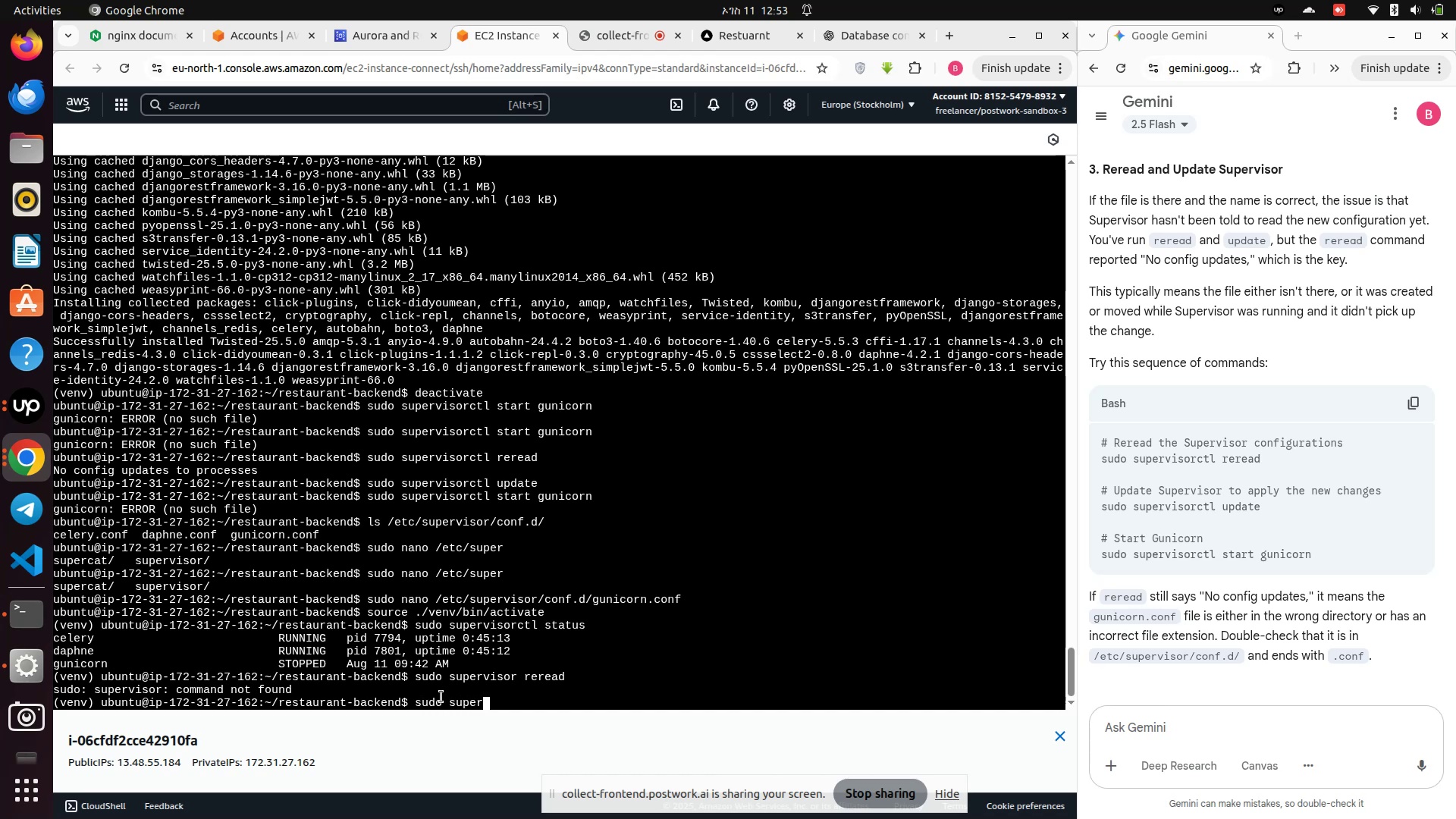 
type(visorctl reread)
 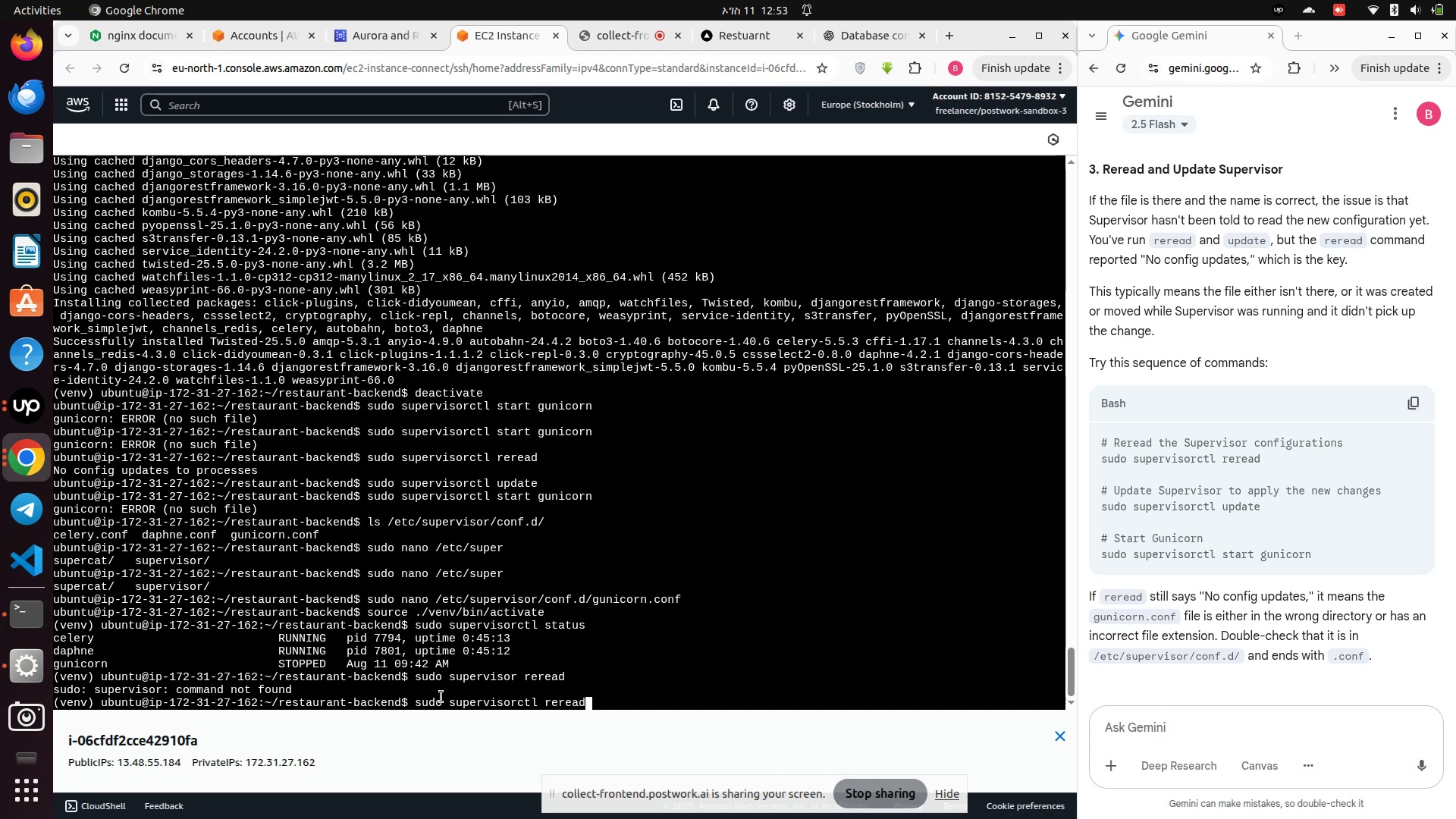 
key(Enter)
 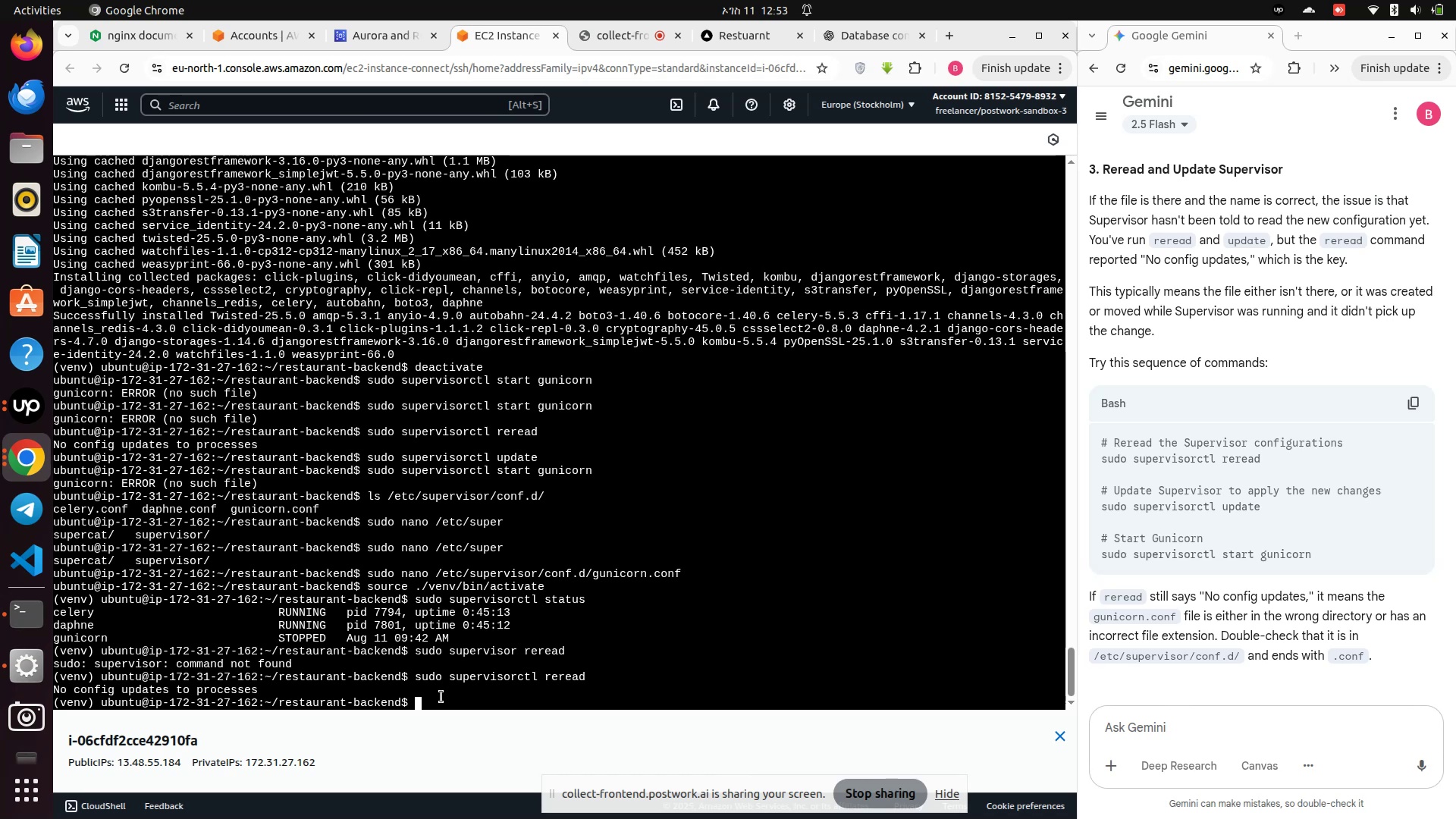 
key(ArrowUp)
 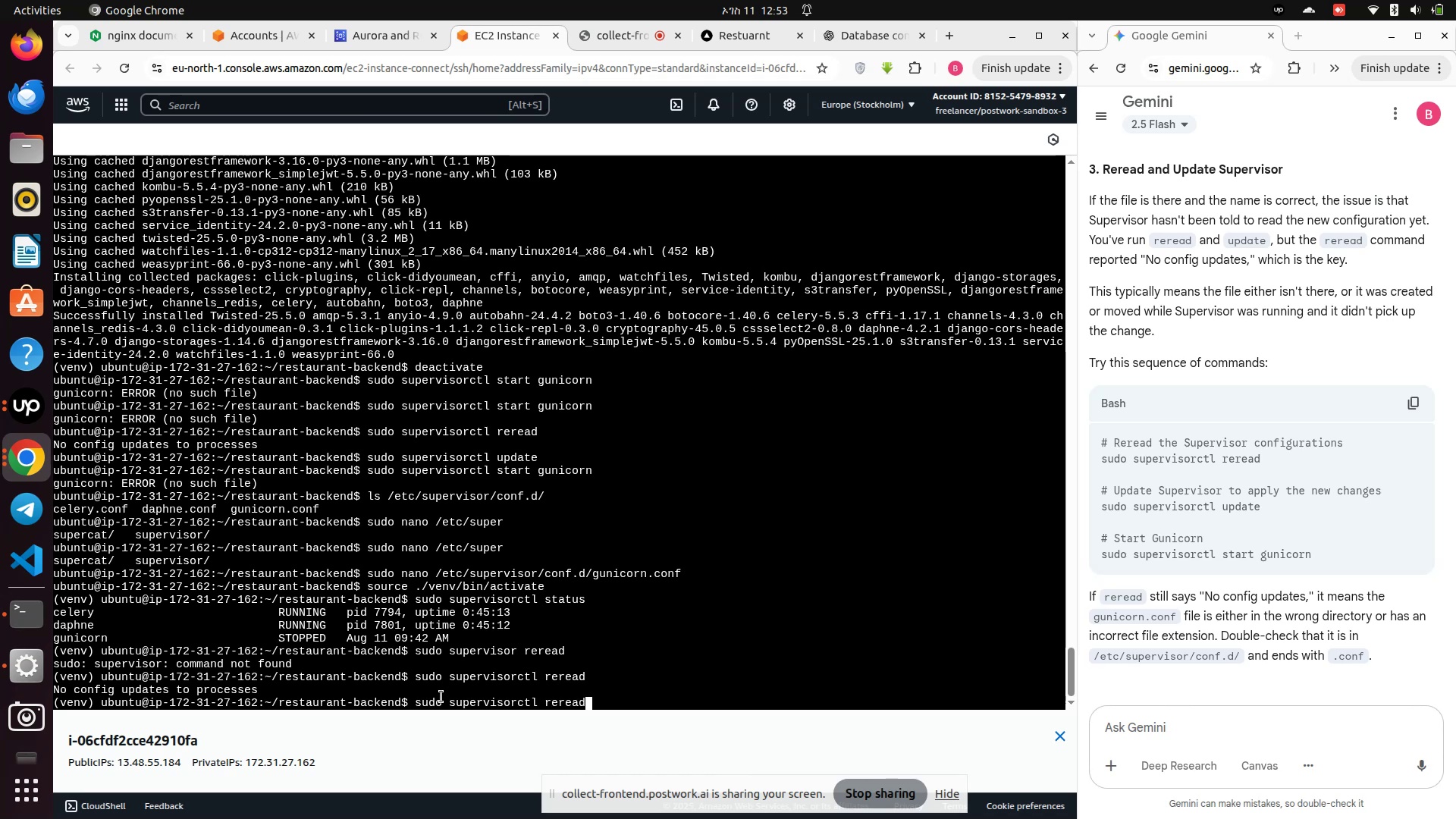 
key(Backspace)
key(Backspace)
key(Backspace)
key(Backspace)
key(Backspace)
key(Backspace)
type(update)
 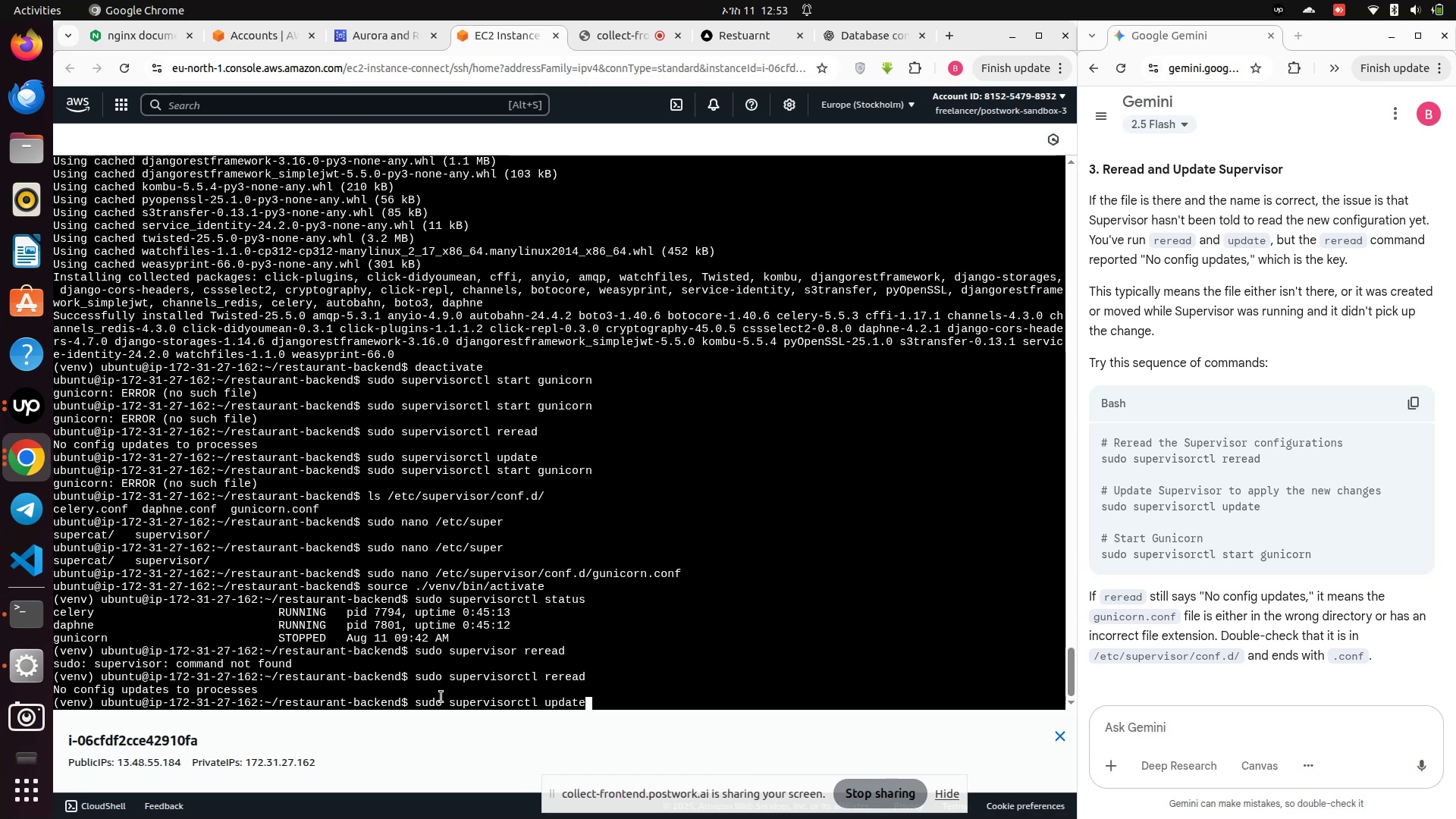 
key(Enter)
 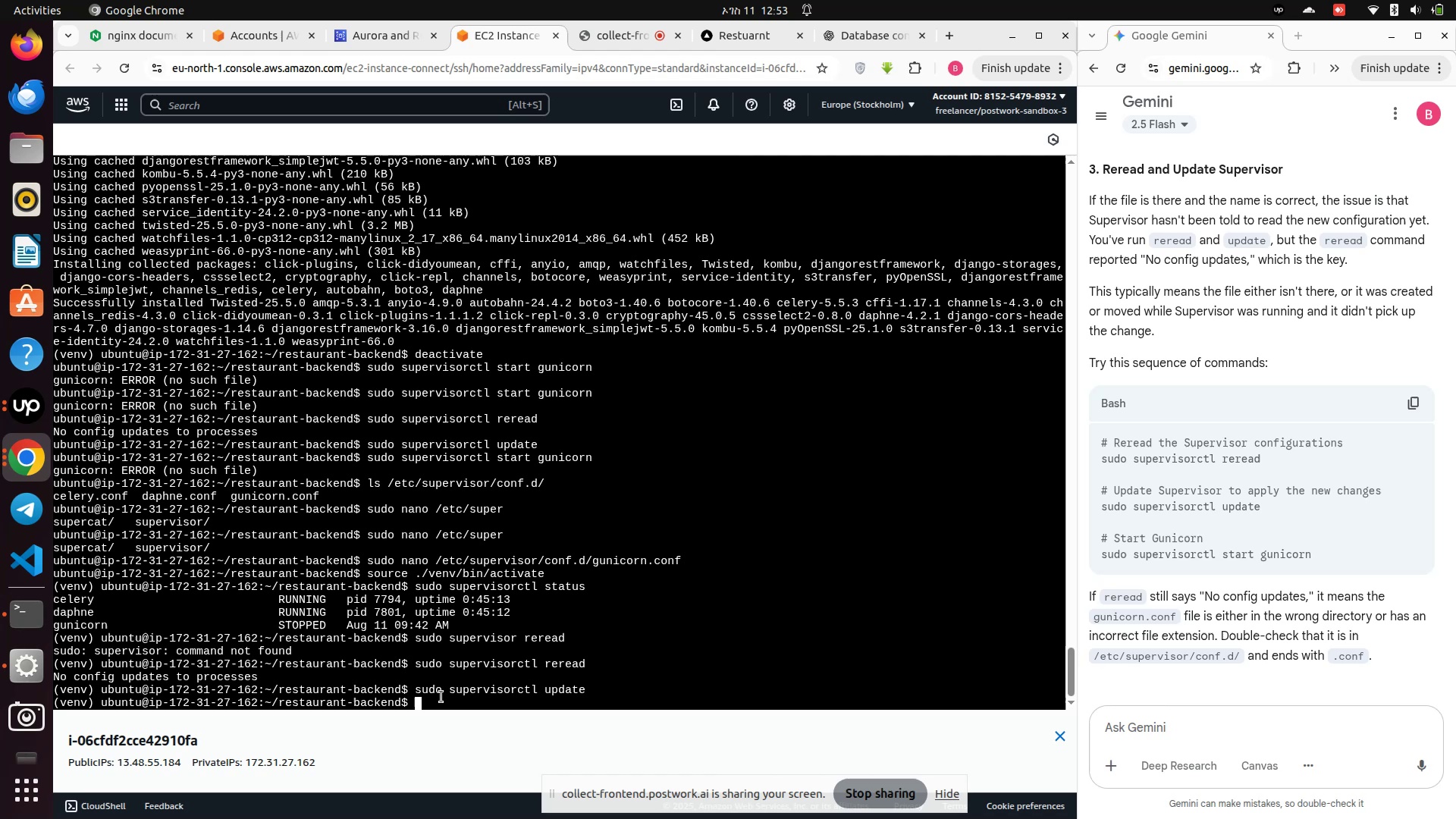 
type(sudo supervisorctl start gunicorn)
 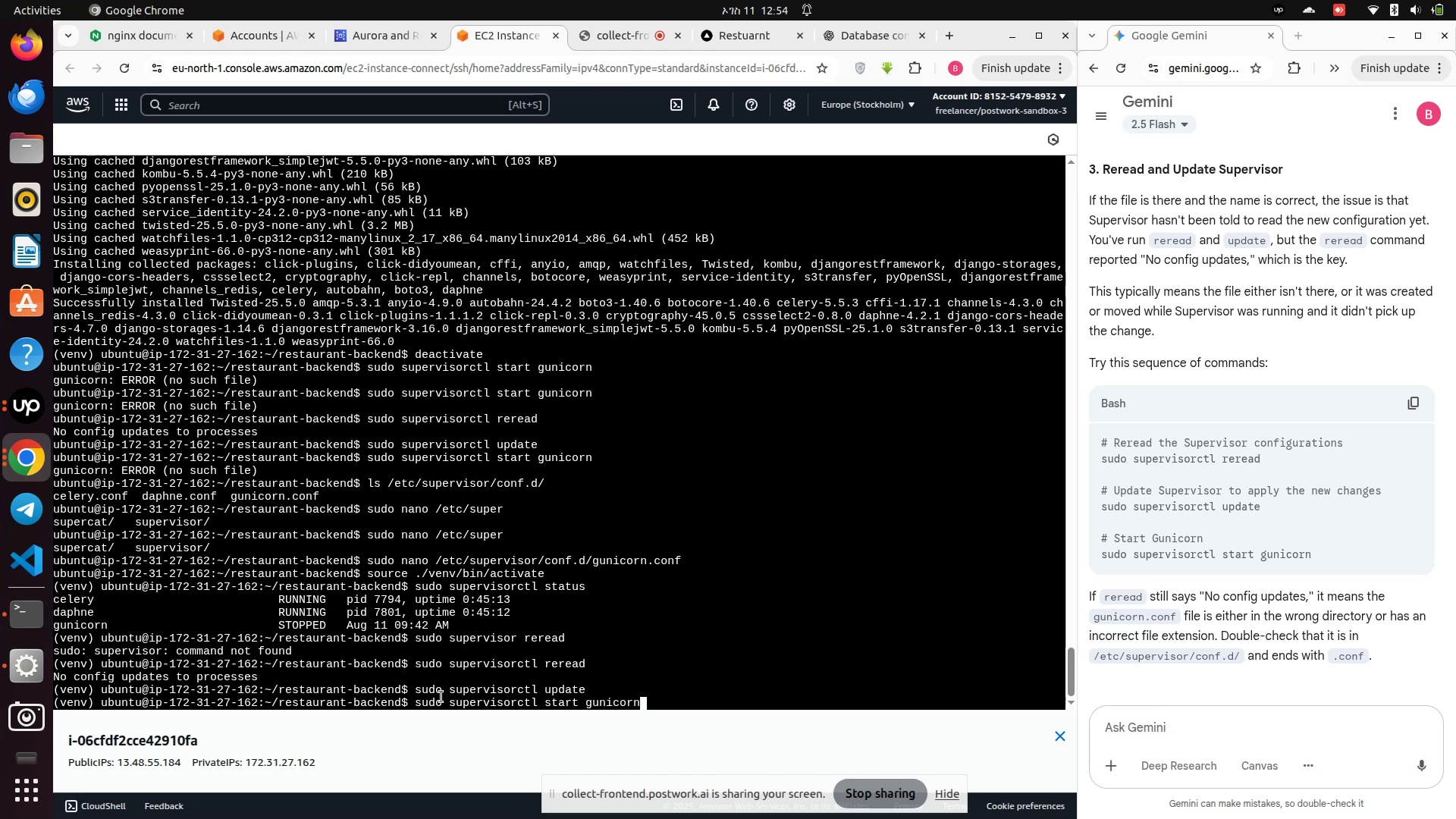 
key(Enter)
 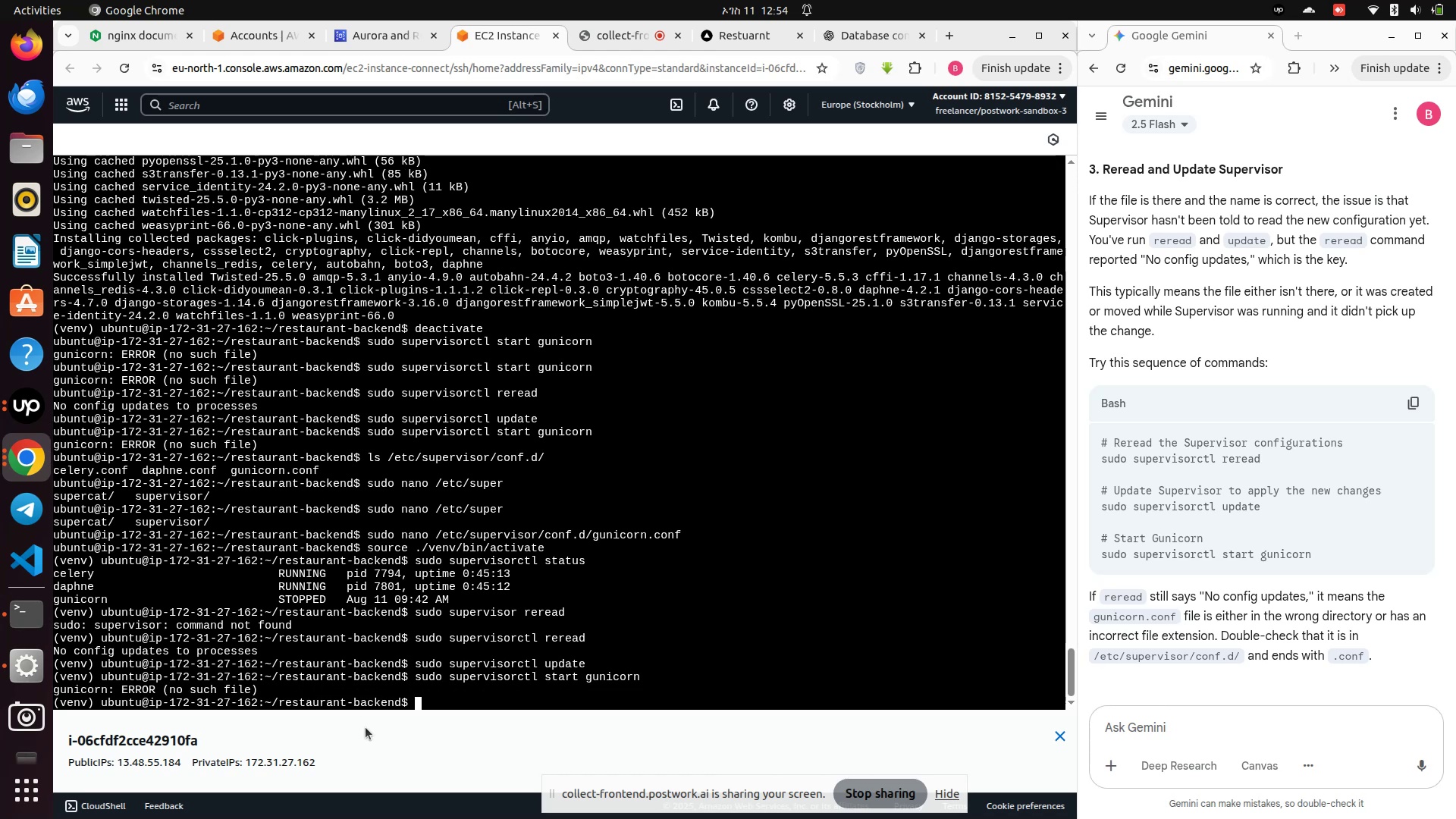 
left_click_drag(start_coordinate=[274, 699], to_coordinate=[70, 678])
 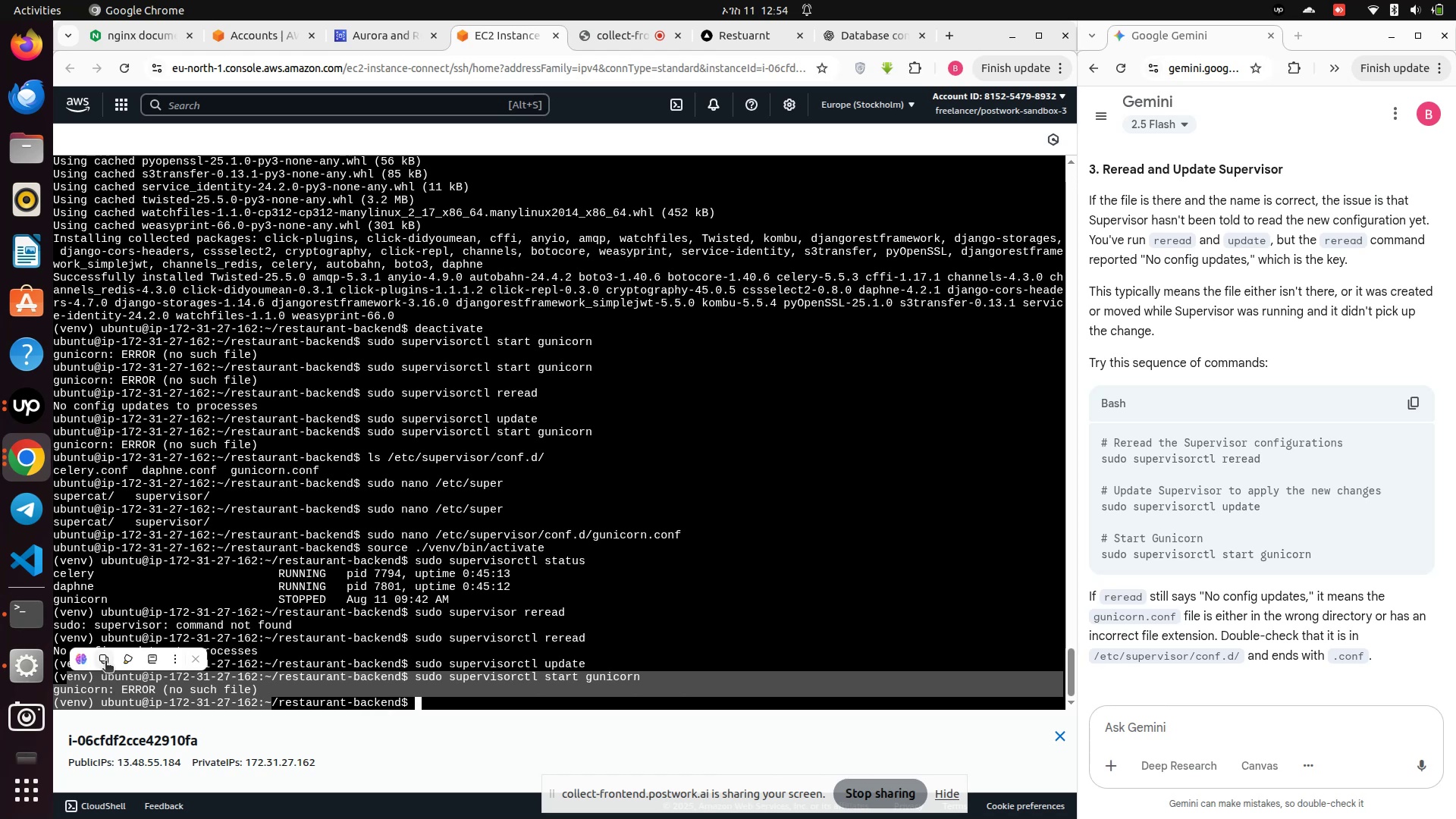 
left_click([105, 662])
 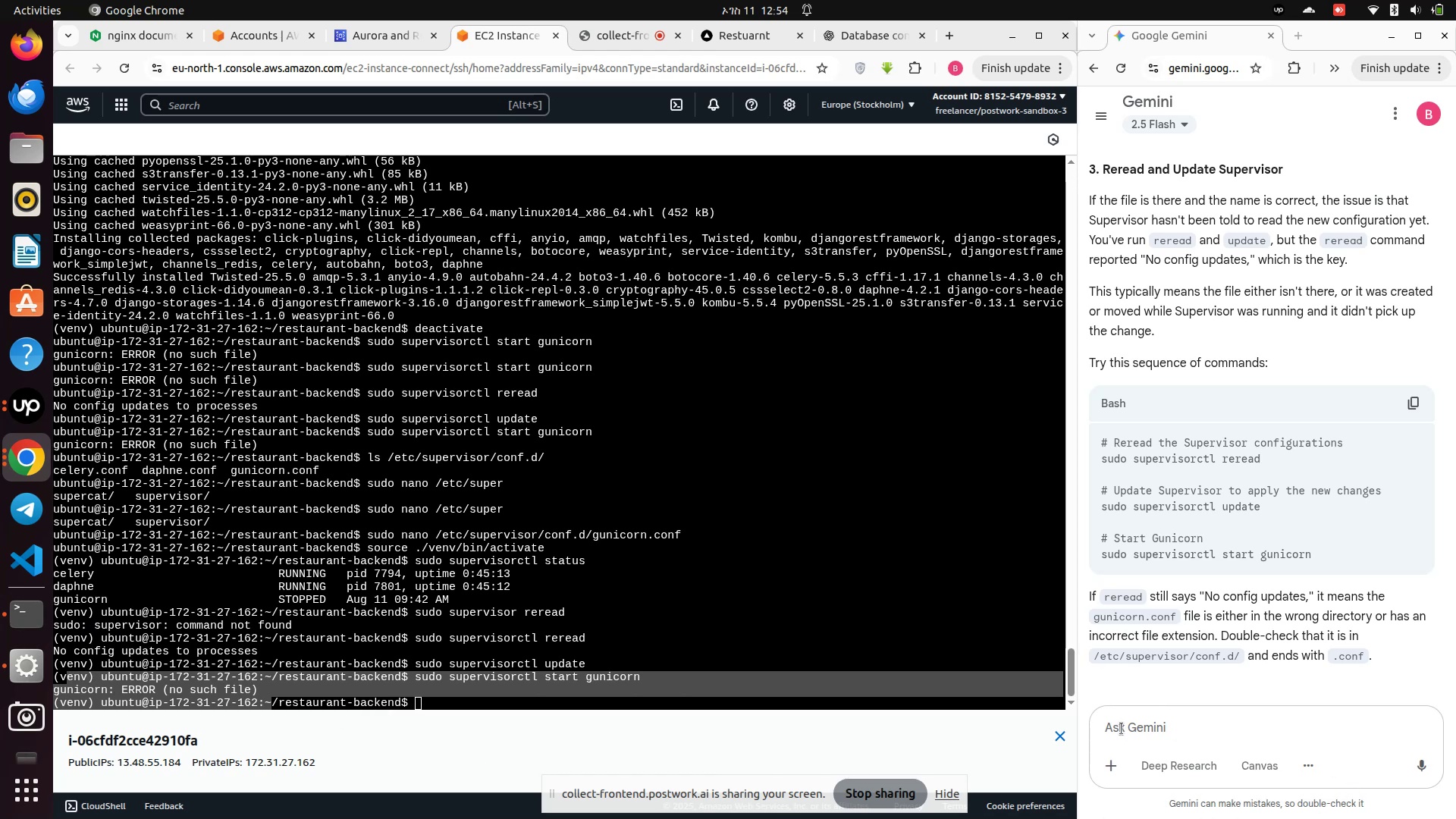 
wait(11.57)
 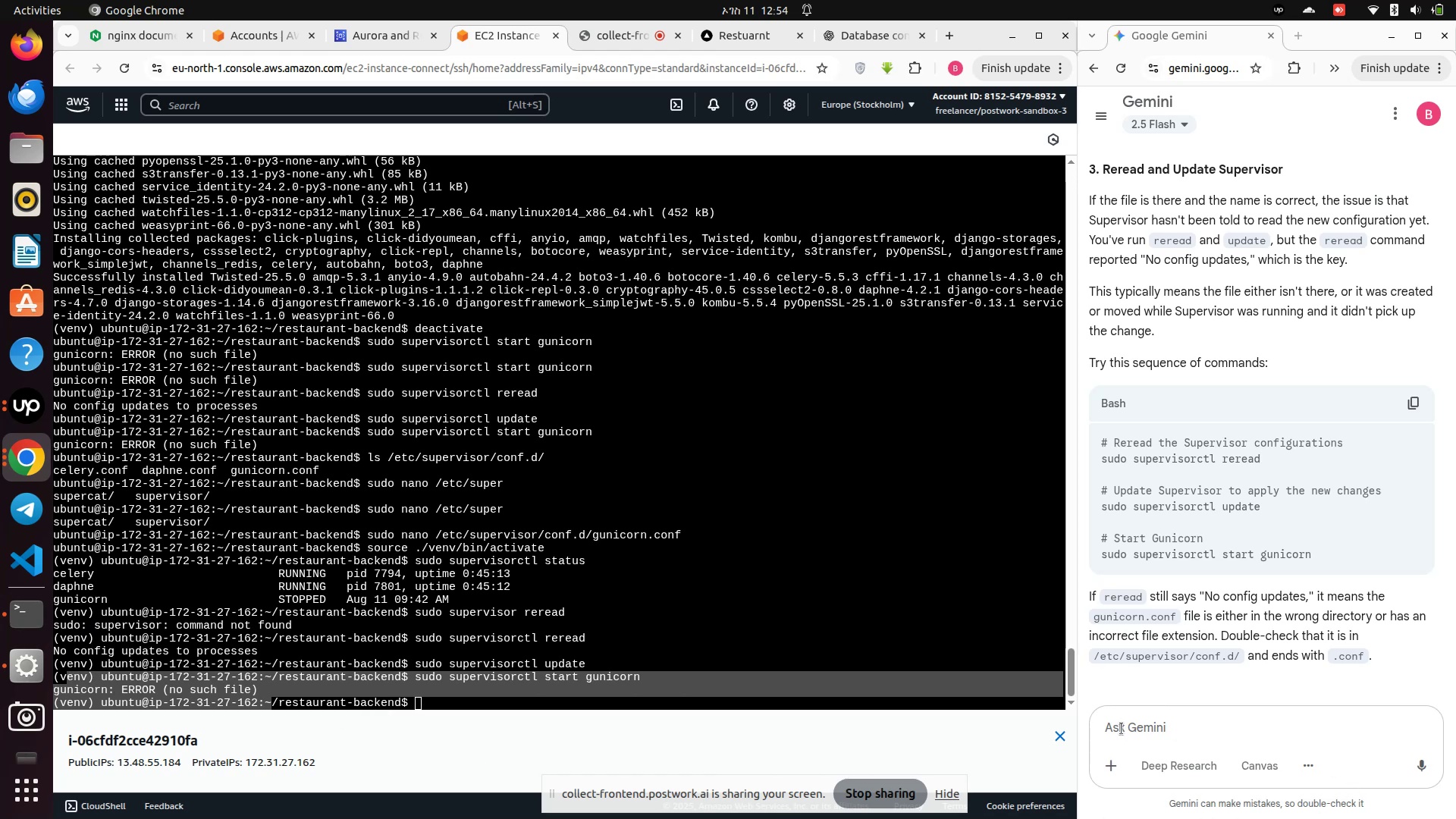 
left_click([1122, 729])
 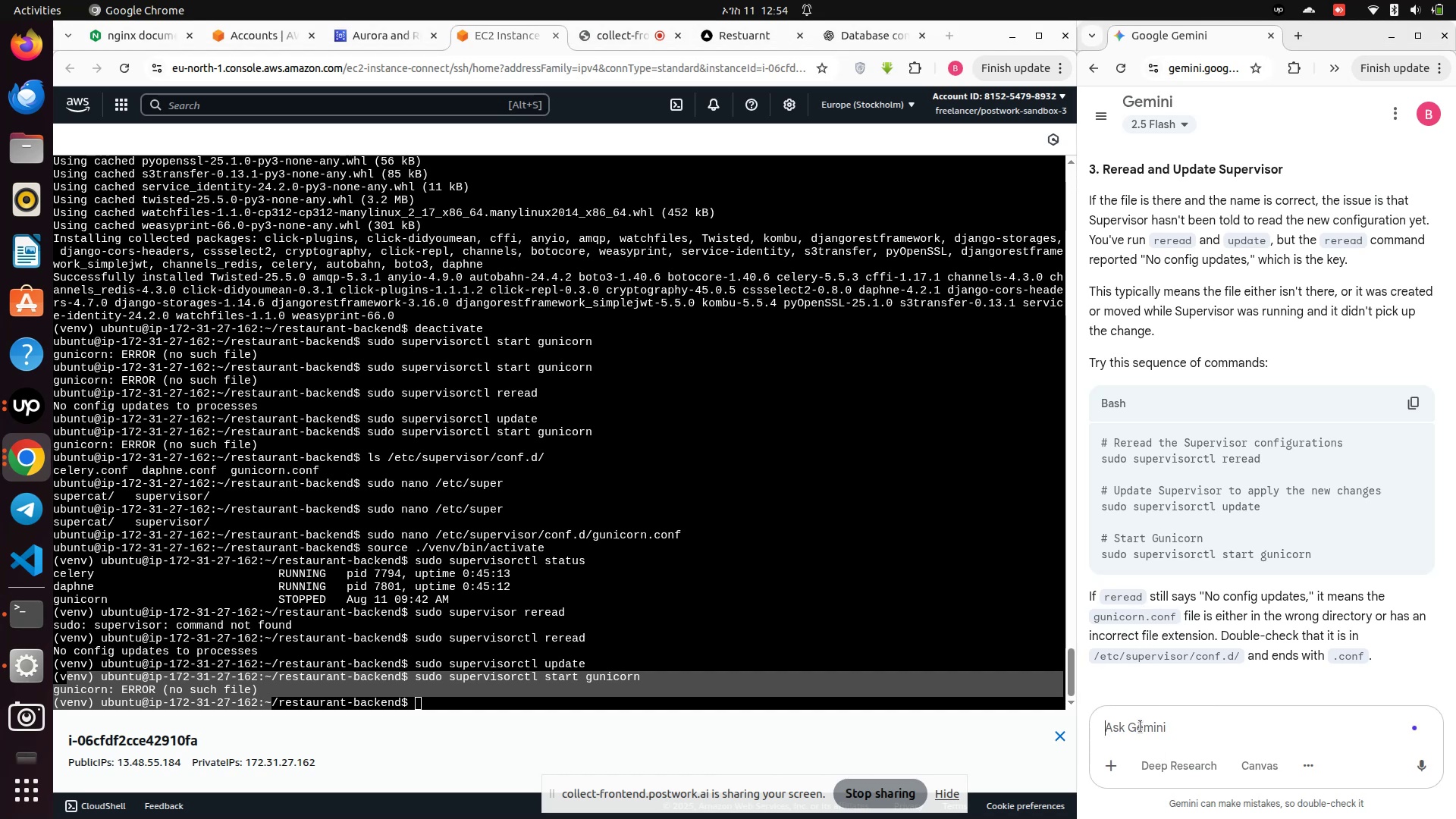 
scroll: coordinate [1204, 522], scroll_direction: up, amount: 73.0
 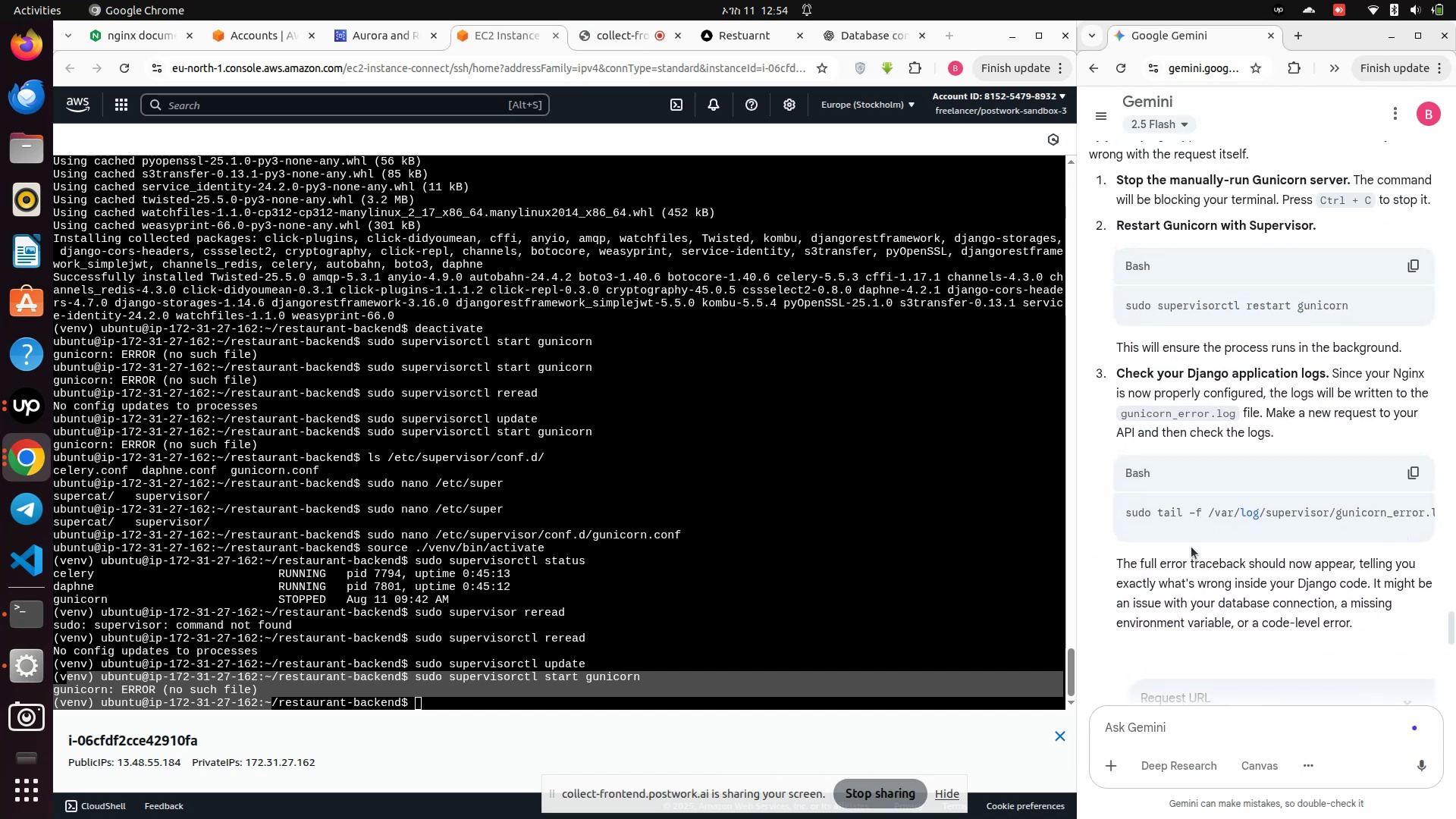 
left_click_drag(start_coordinate=[1173, 538], to_coordinate=[1054, 547])
 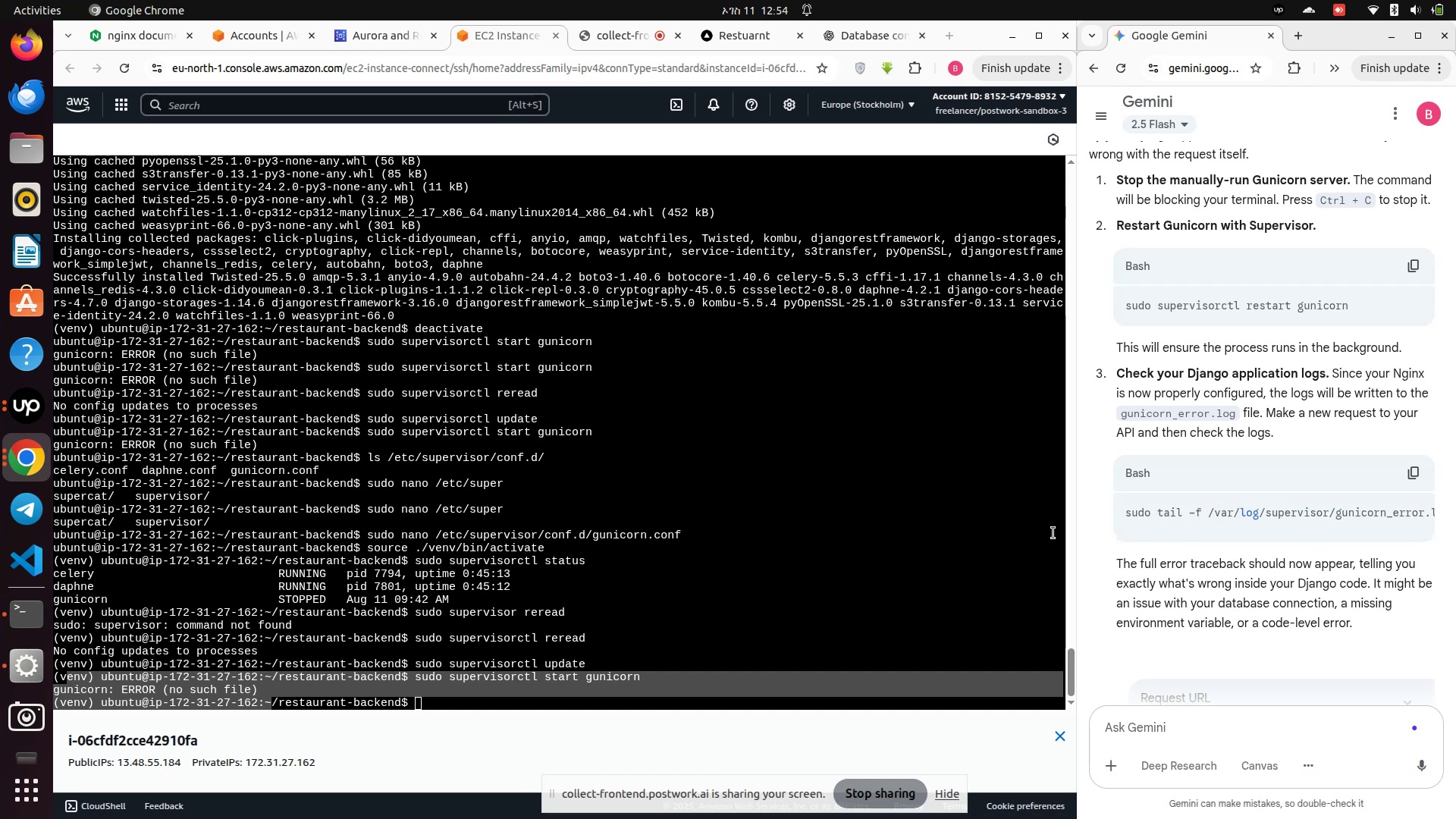 
scroll: coordinate [1193, 453], scroll_direction: up, amount: 15.0
 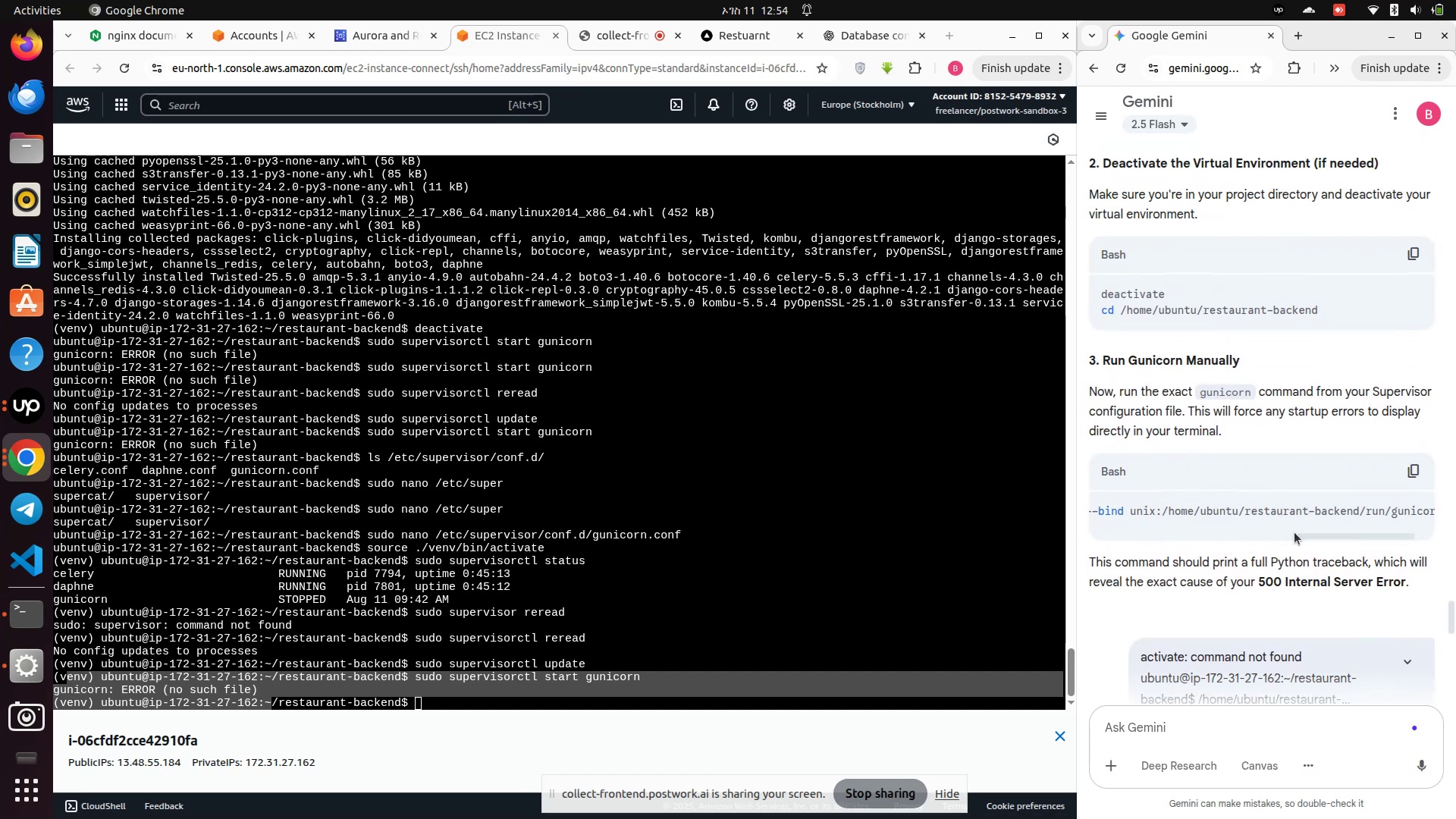 
left_click_drag(start_coordinate=[1315, 535], to_coordinate=[1078, 563])
 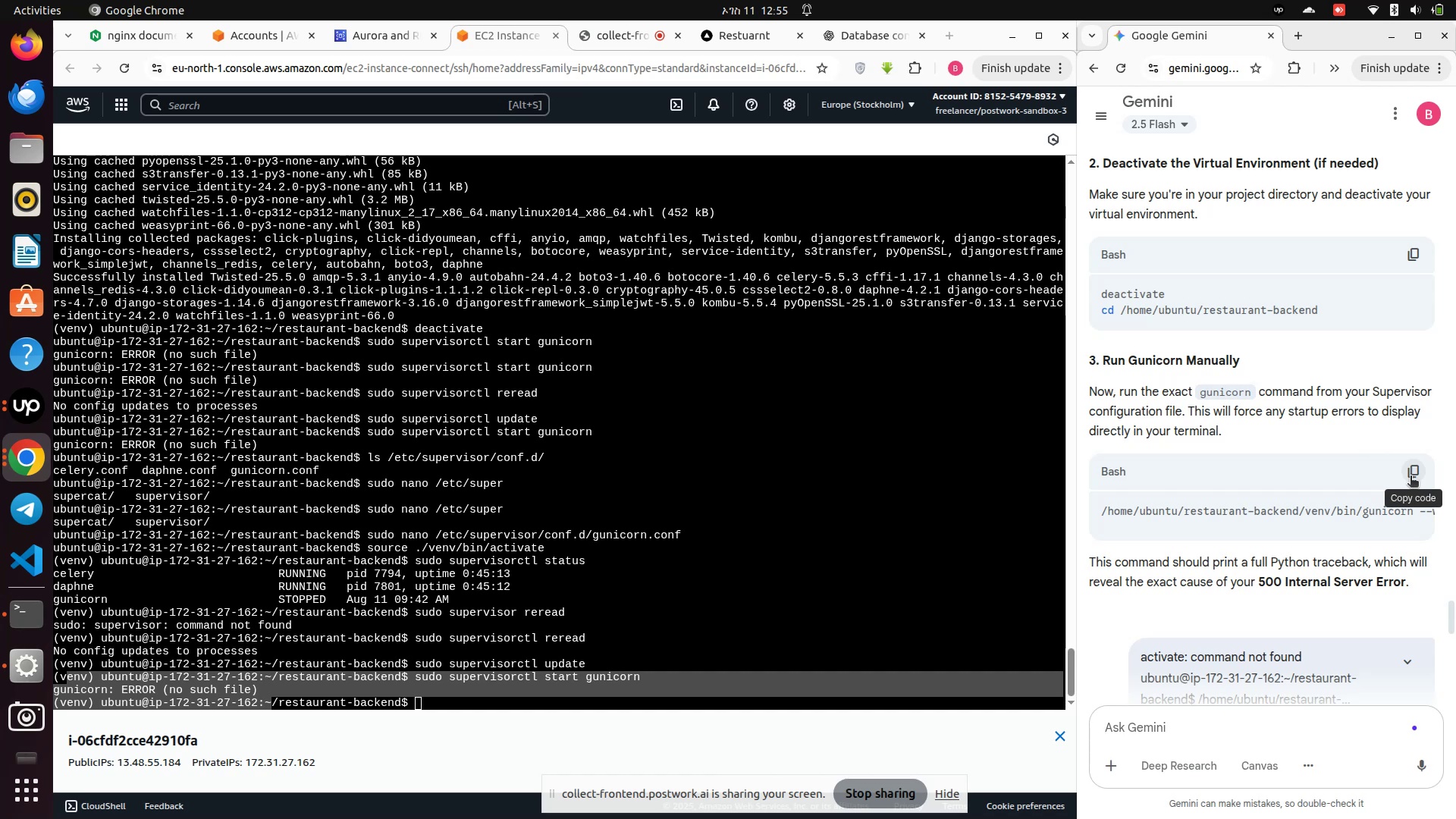 
left_click([1410, 477])
 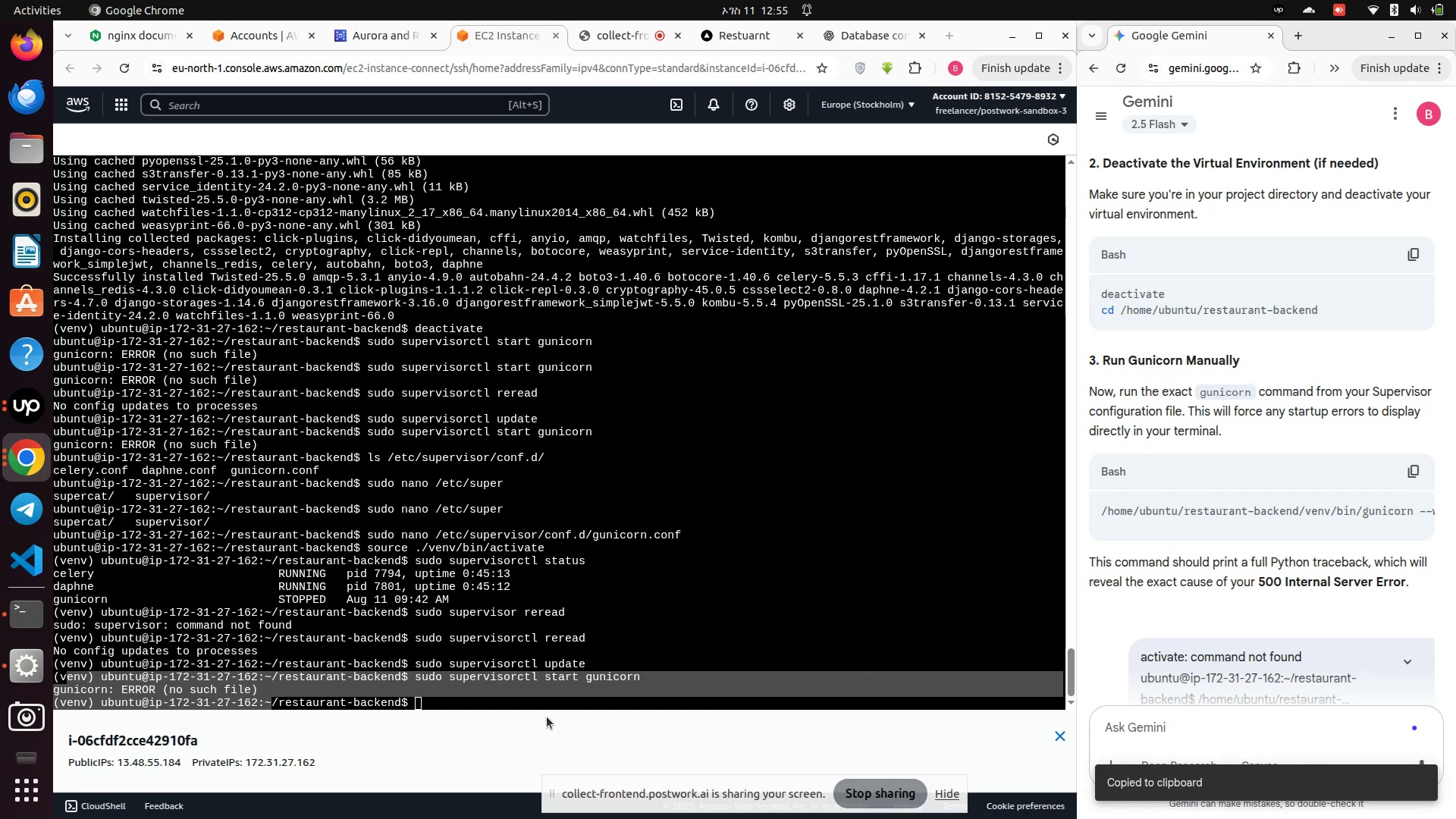 
left_click([546, 703])
 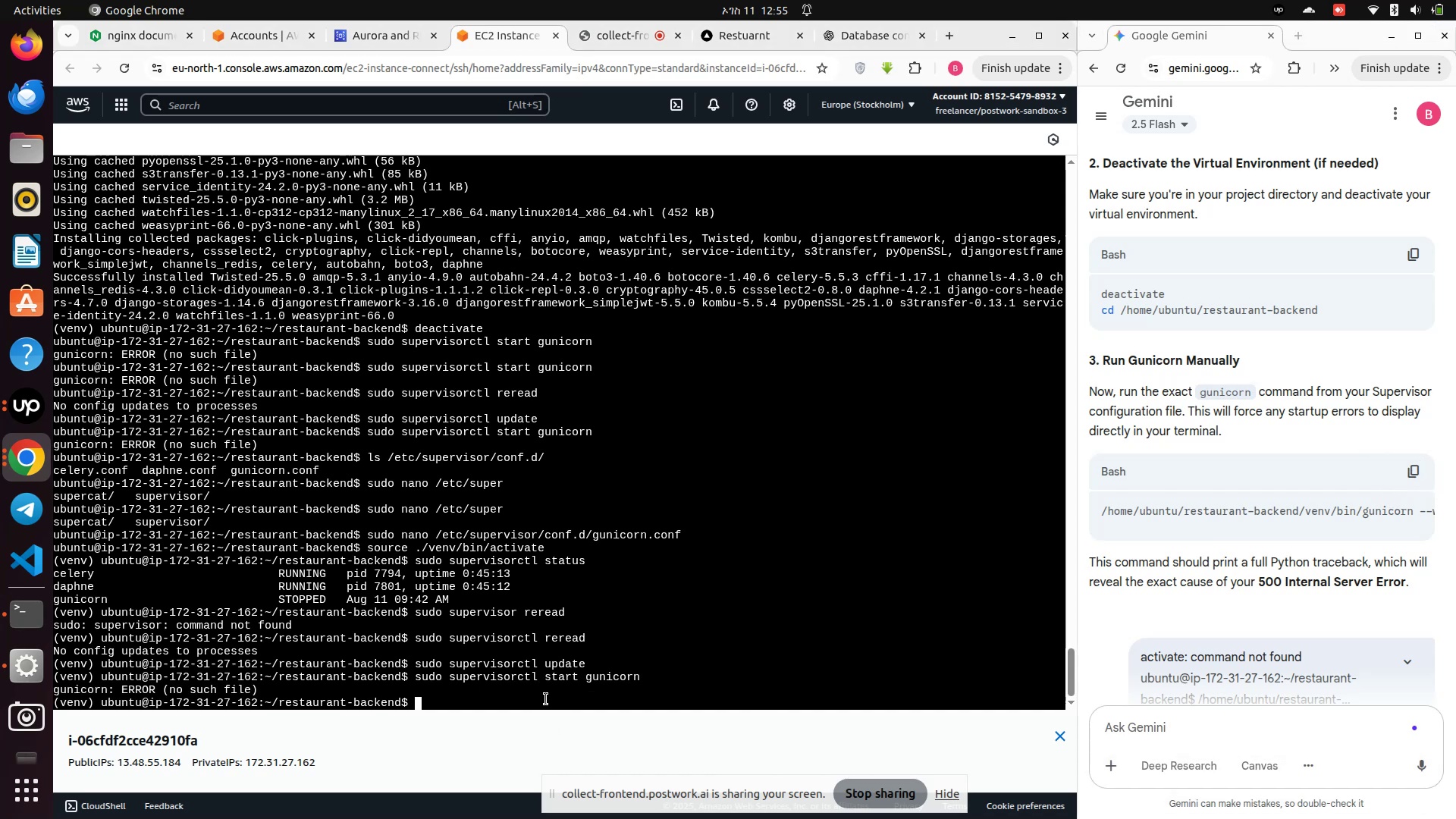 
type(deactivate)
 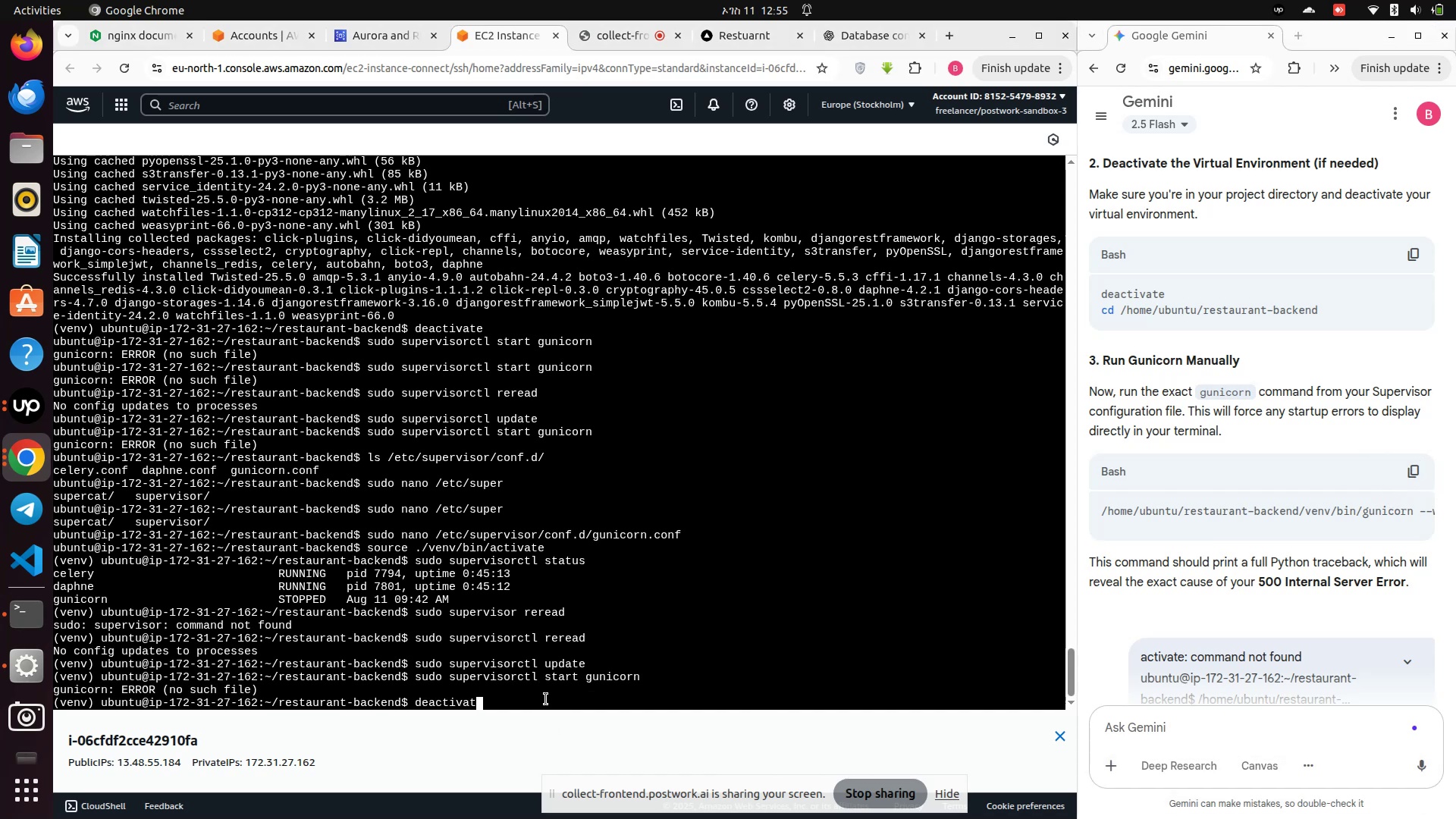 
key(Enter)
 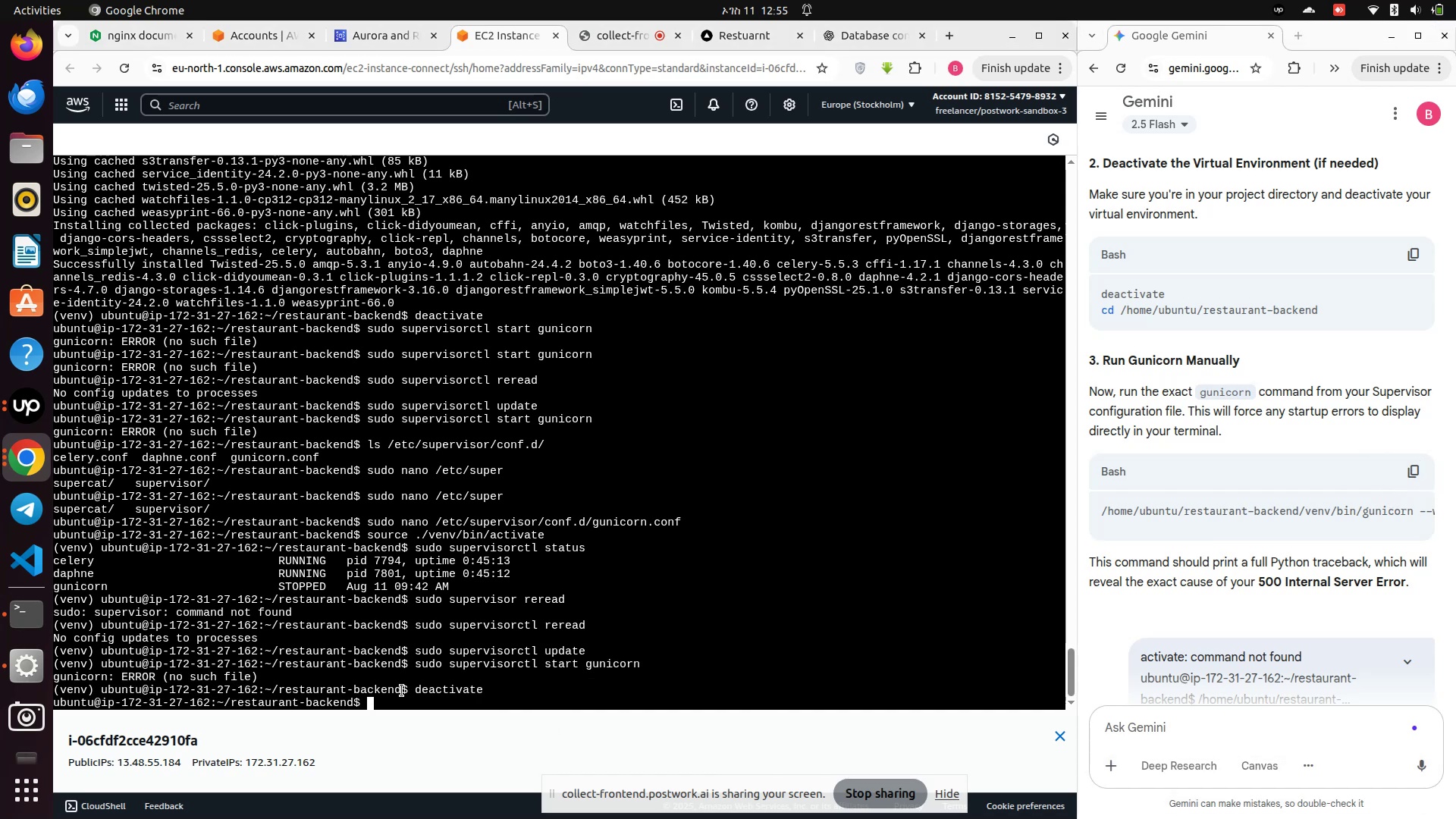 
right_click([395, 696])
 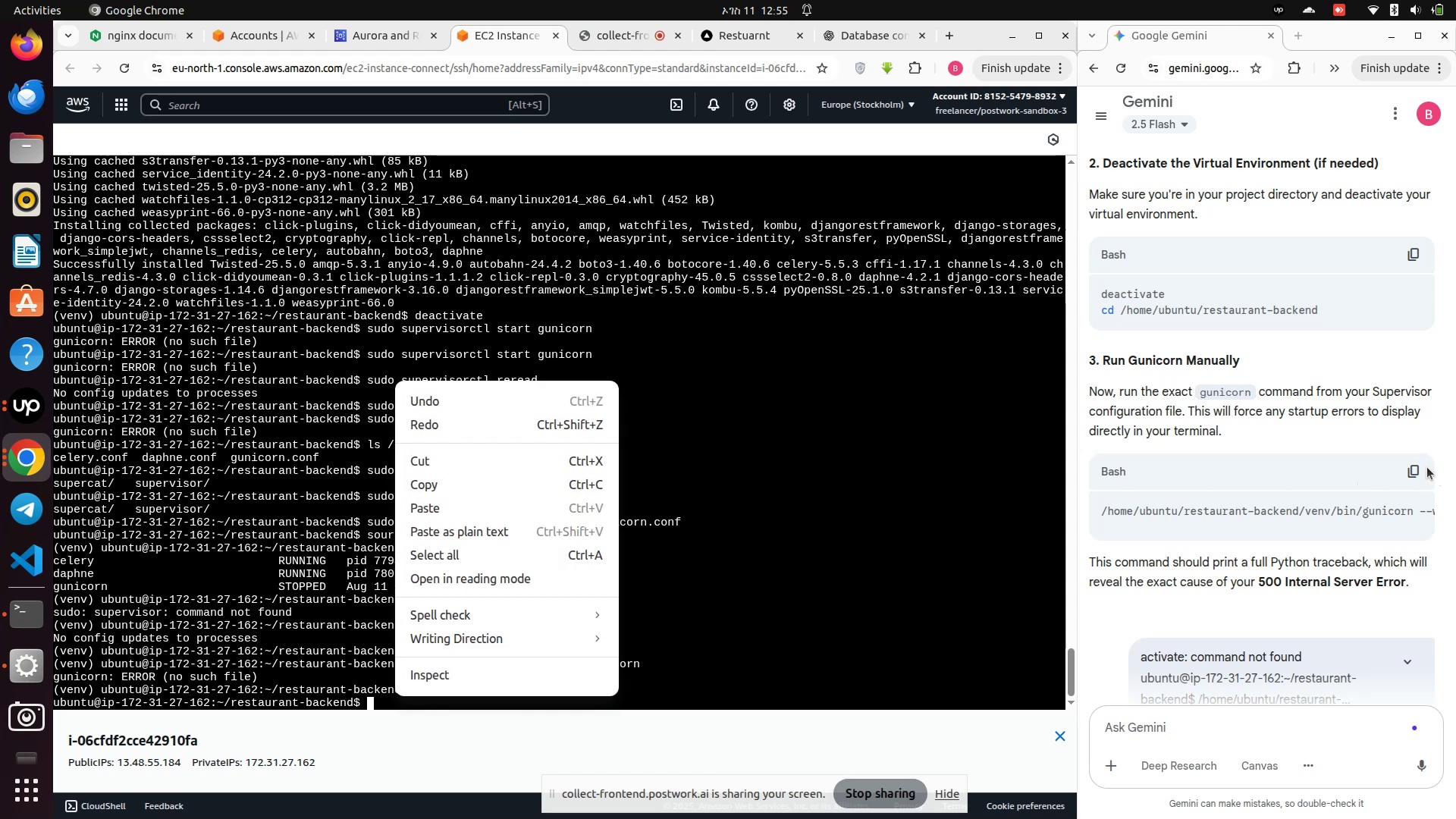 
left_click([1415, 471])
 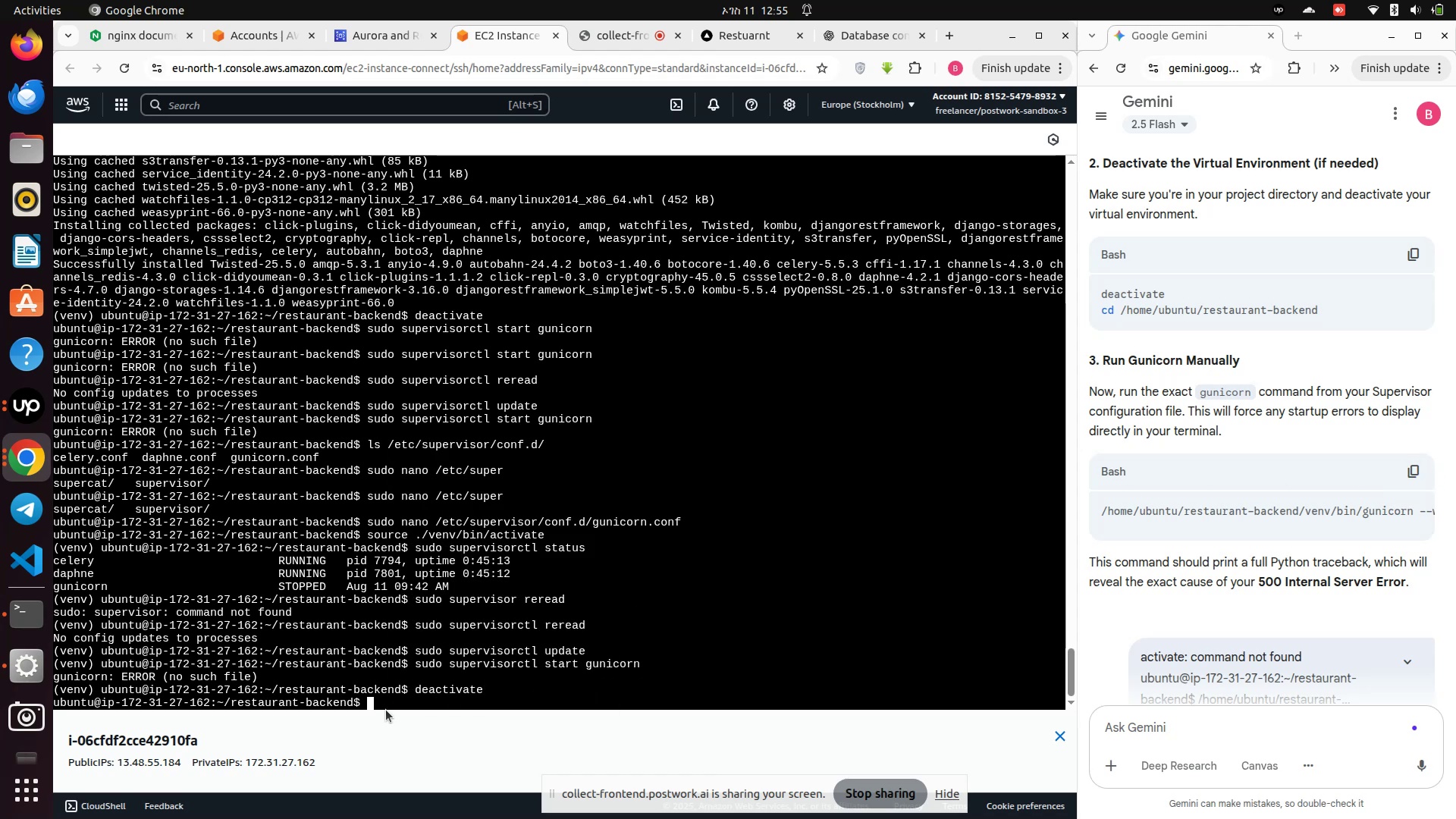 
left_click([382, 696])
 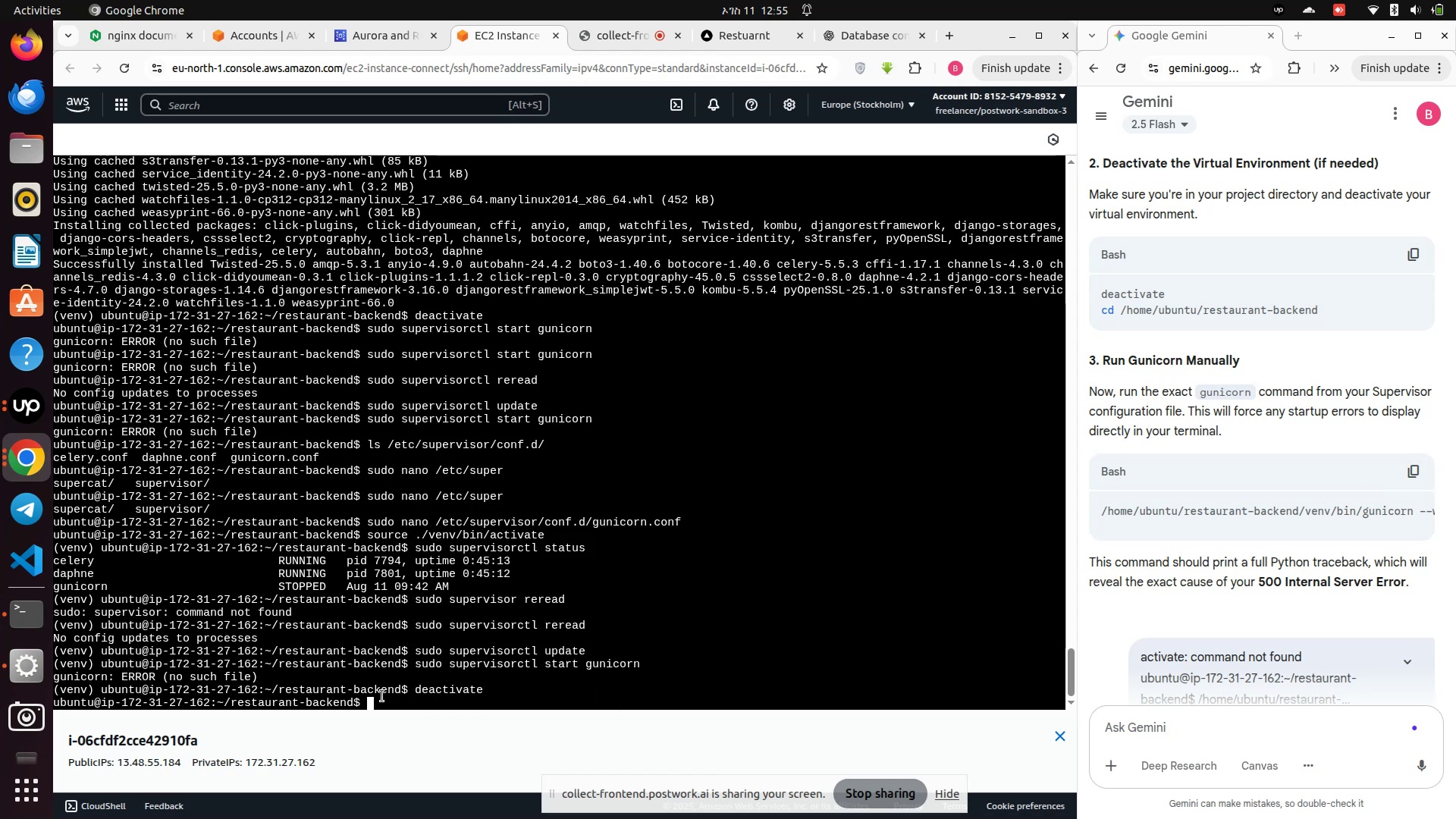 
right_click([382, 696])
 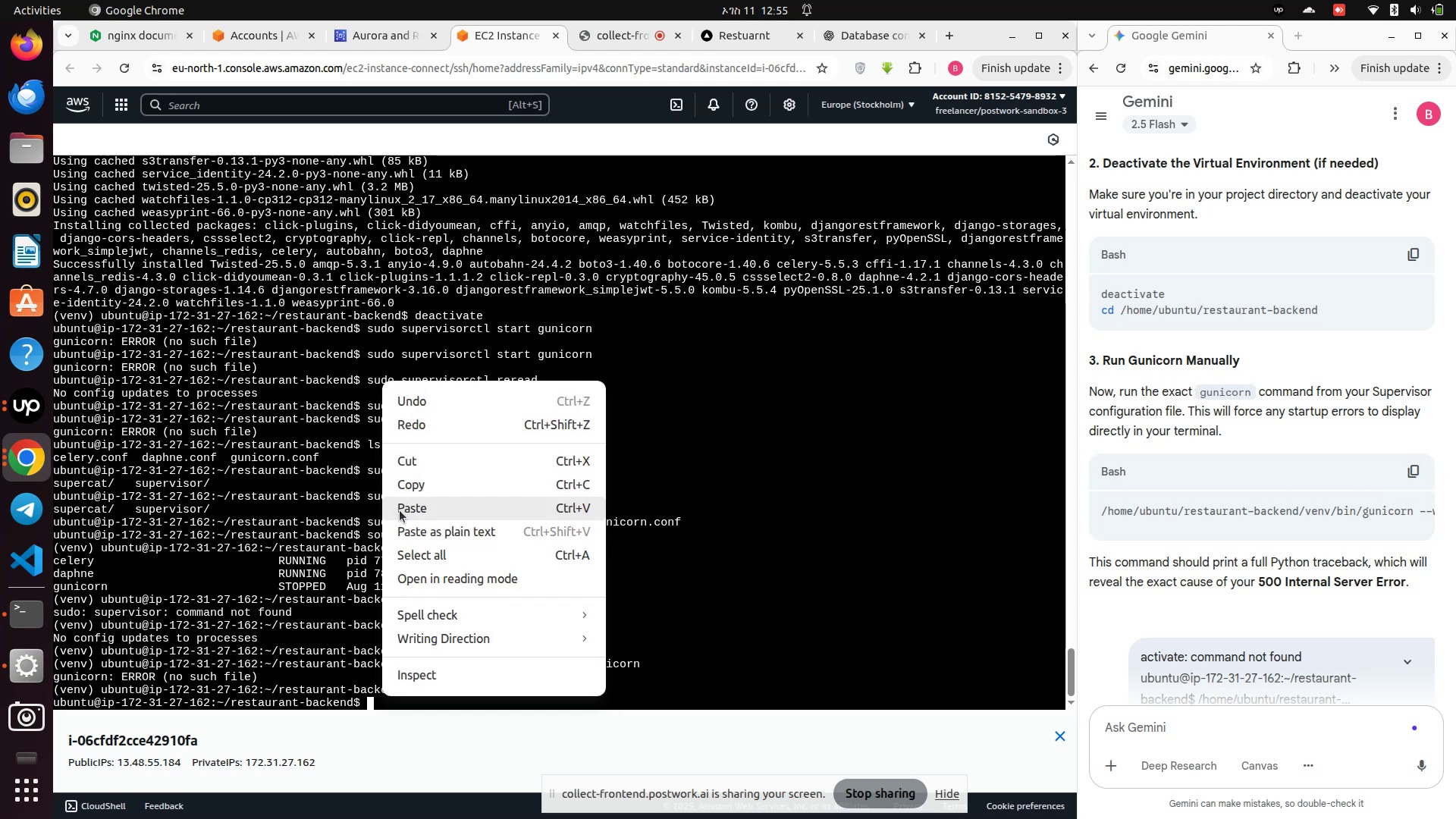 
left_click([400, 508])
 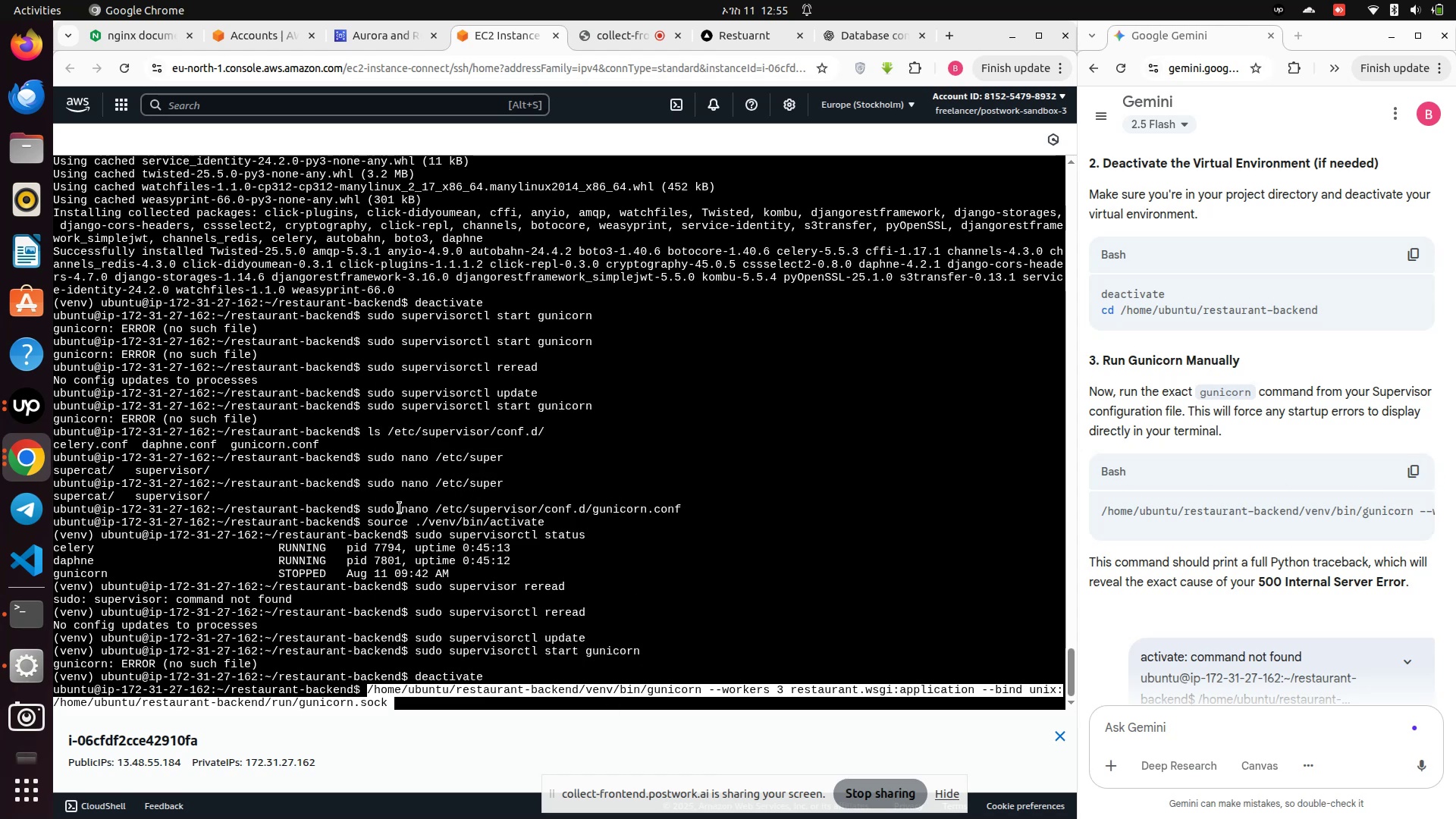 
key(Enter)
 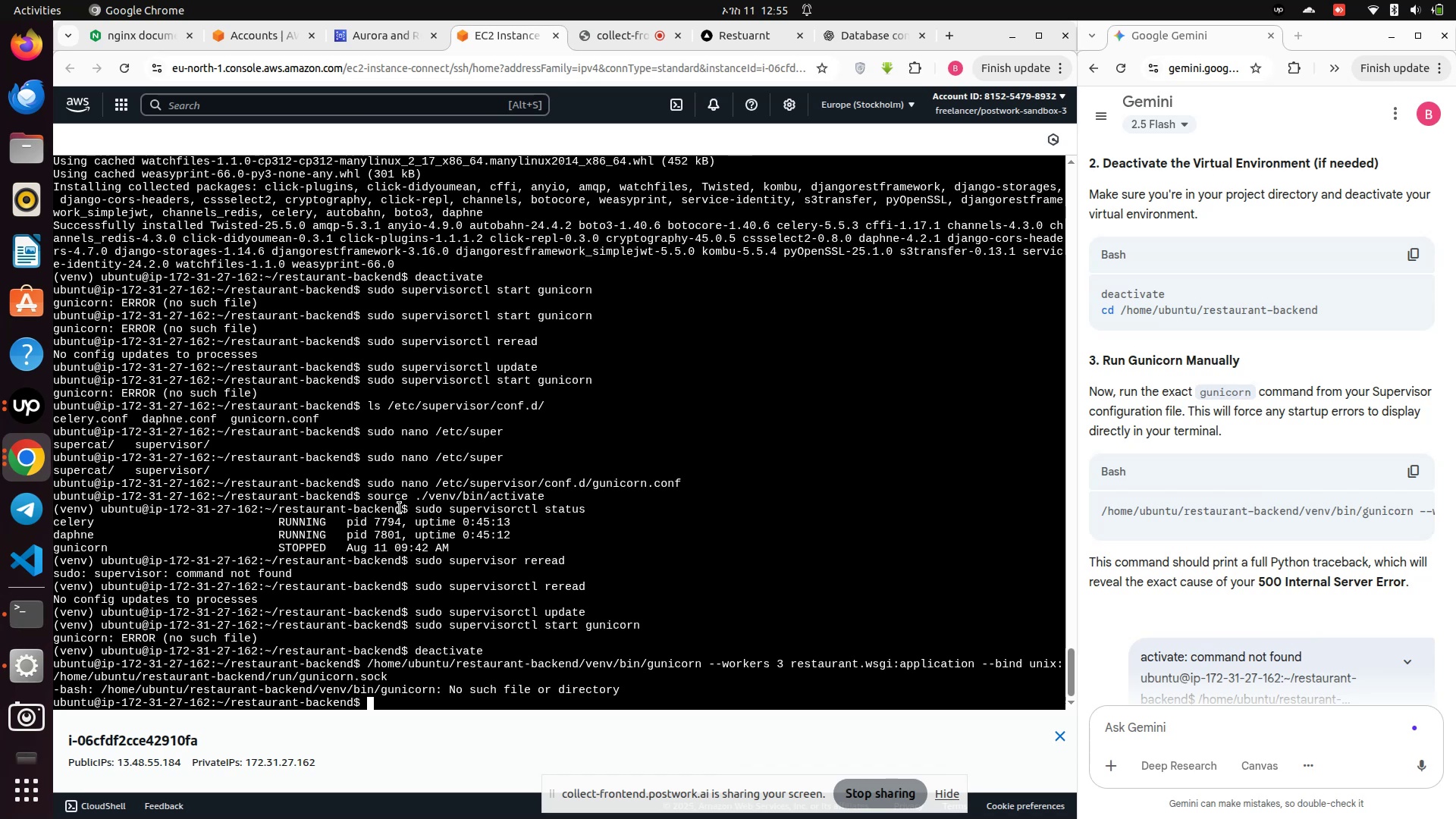 
wait(11.55)
 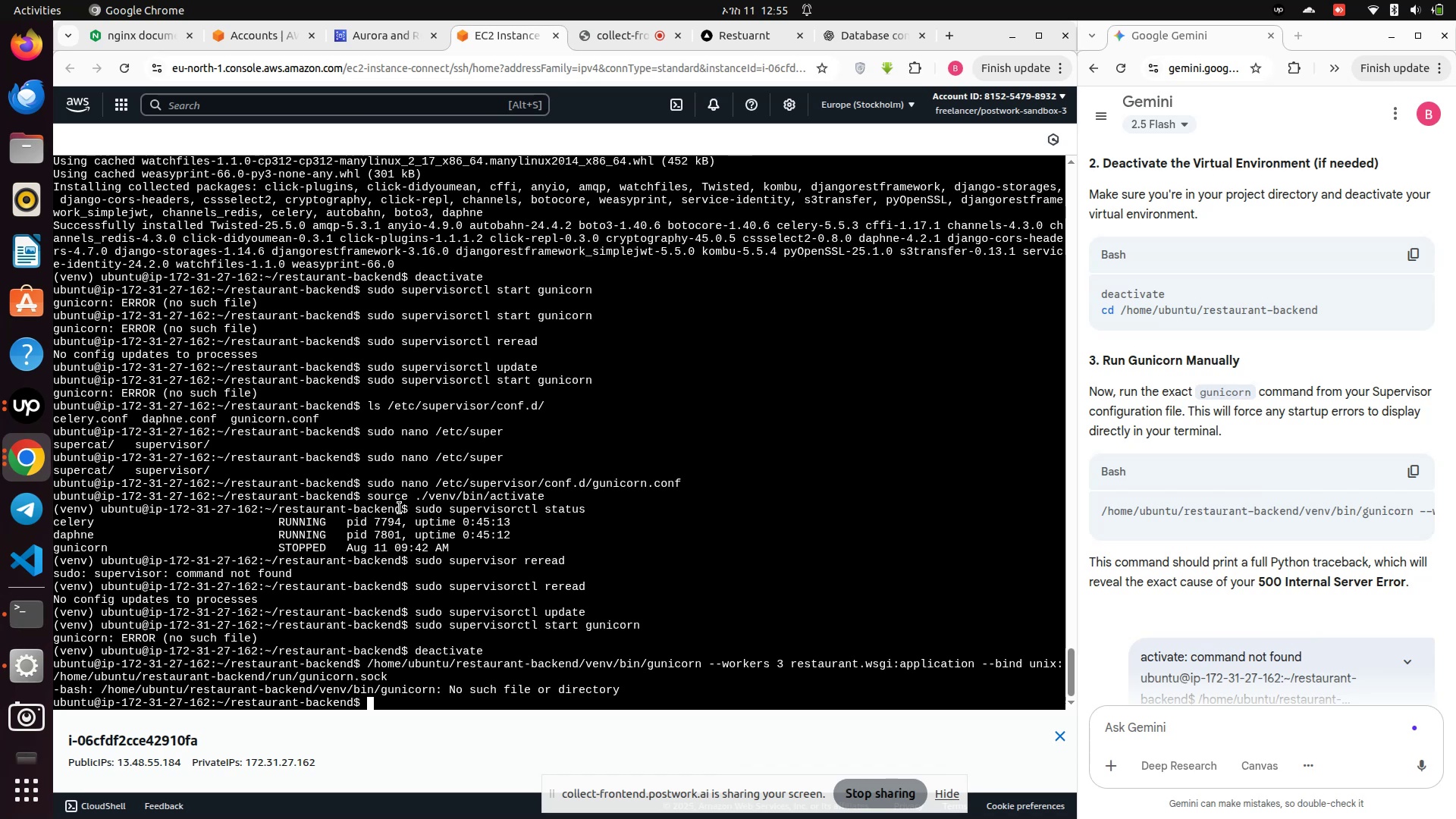 
type(py)
key(Backspace)
key(Backspace)
type(pip install gunicorn)
 